 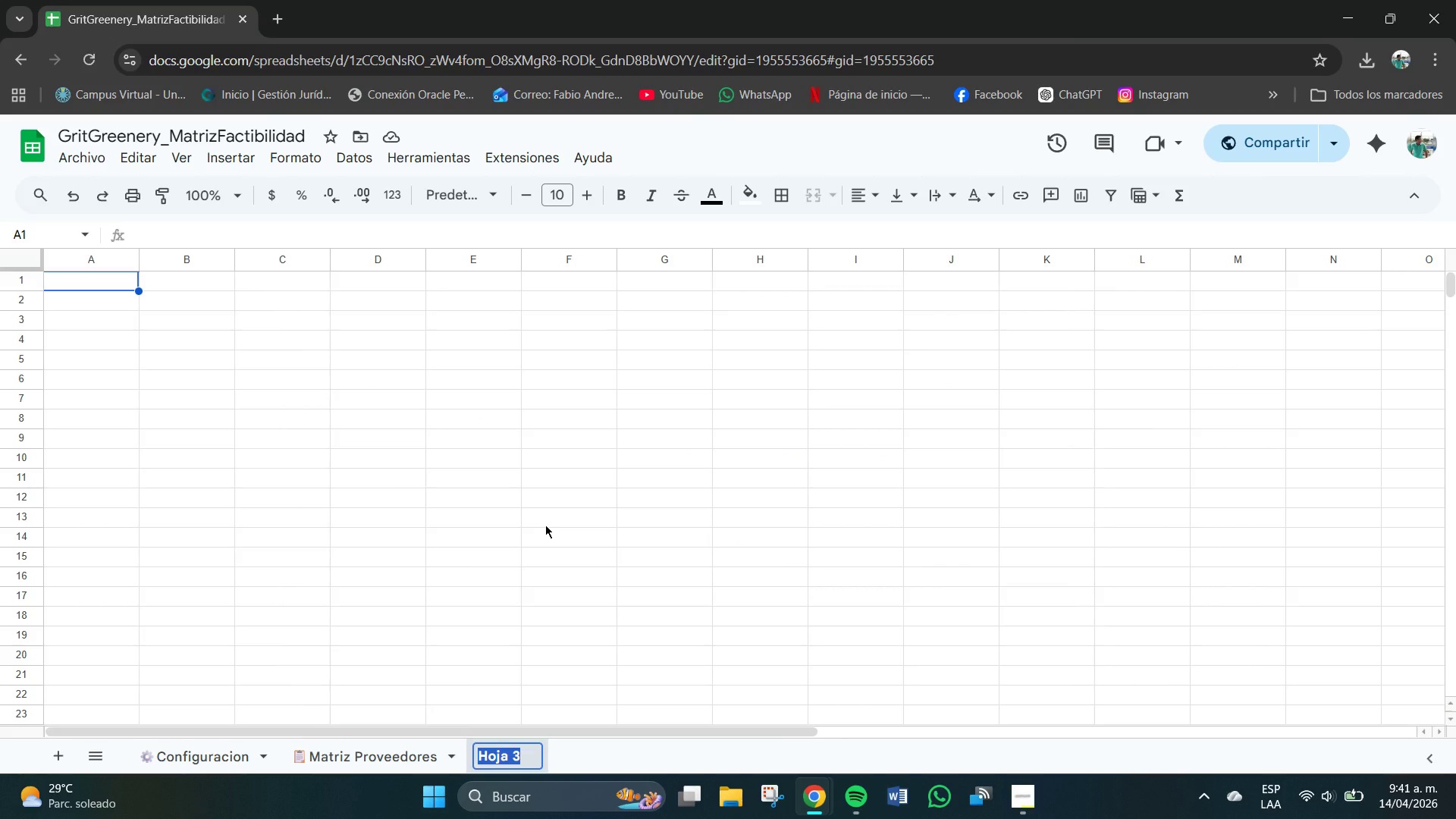 
key(Backspace)
 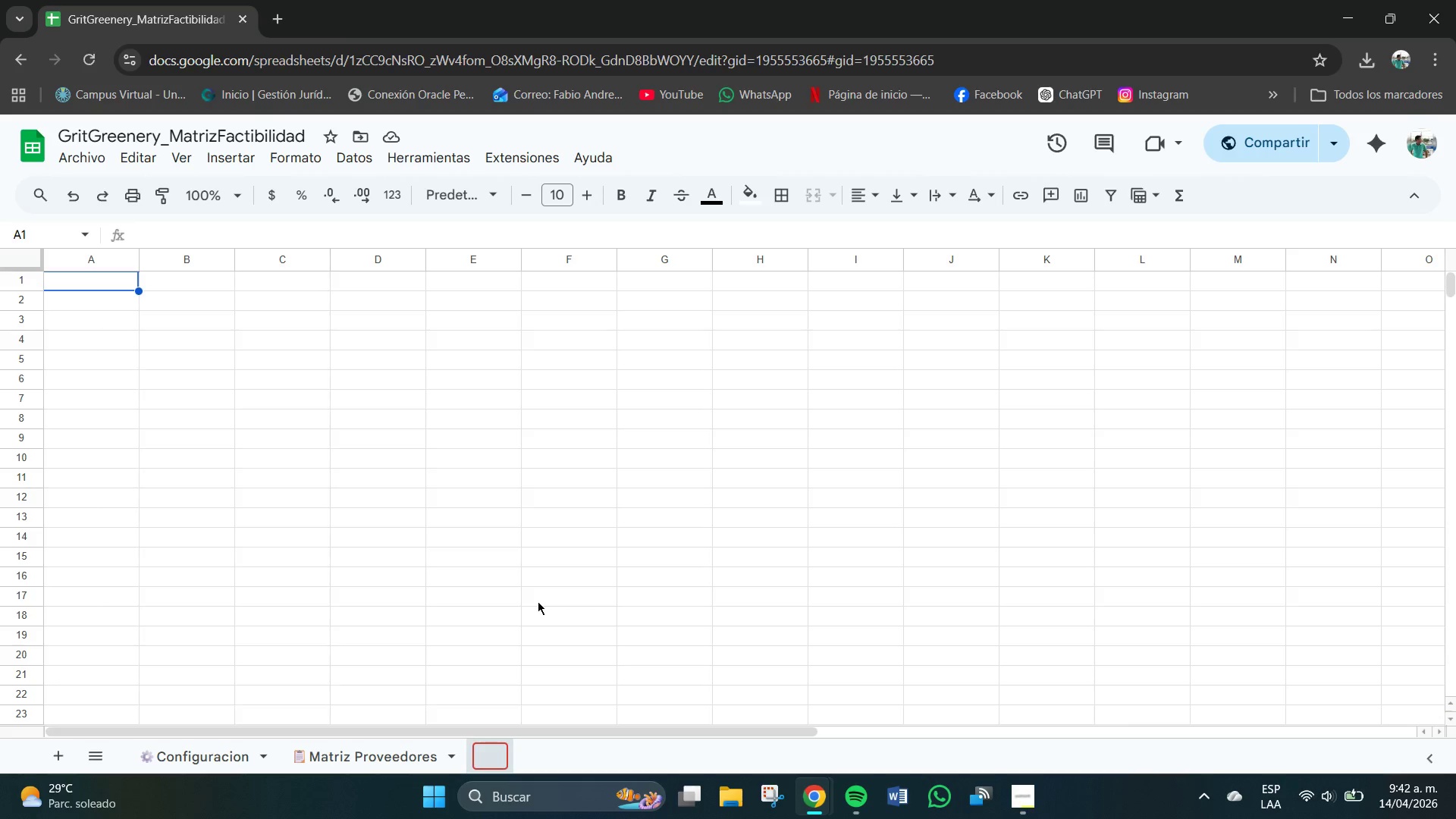 
wait(6.55)
 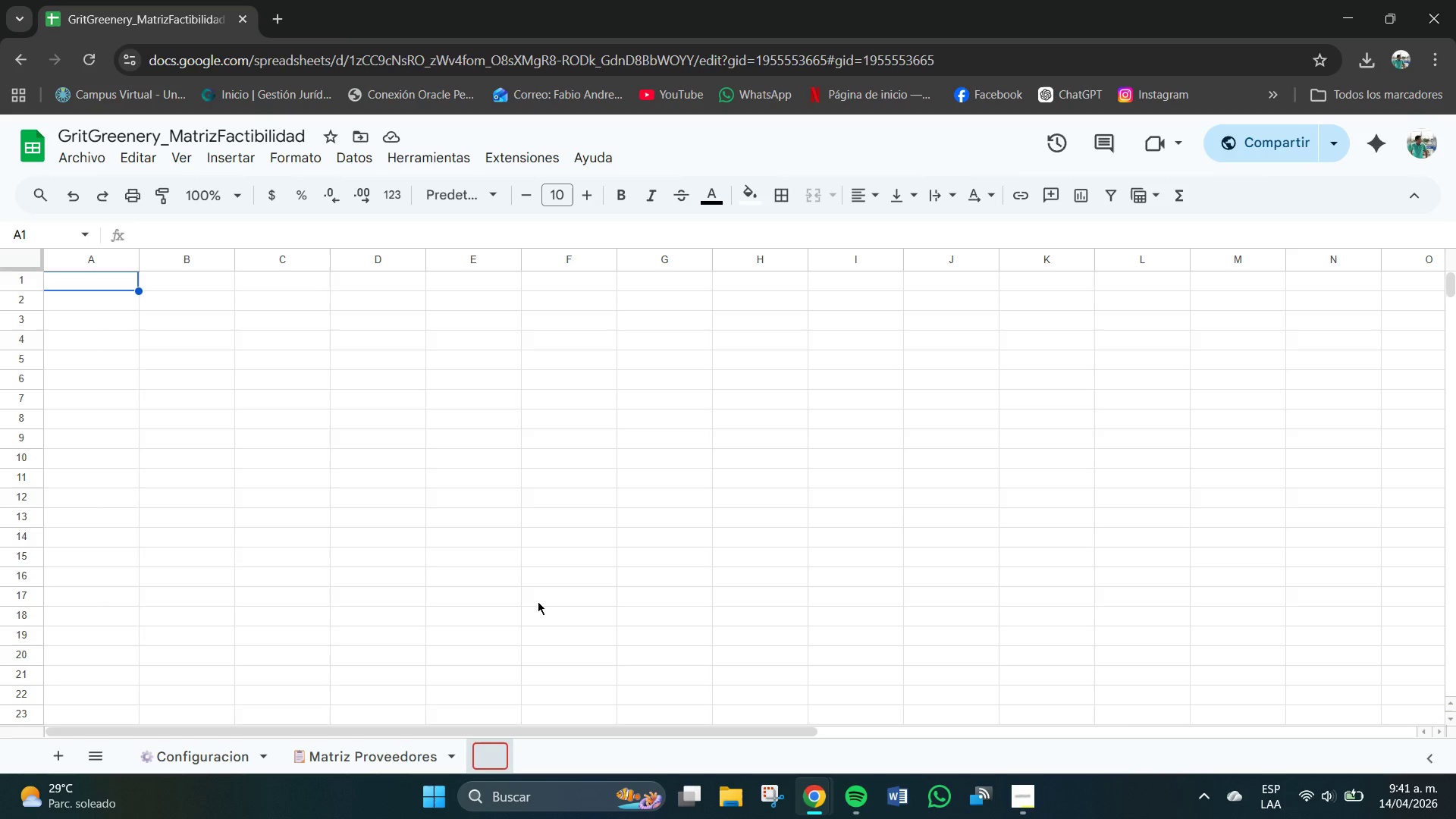 
type(Conversion Unidades)
 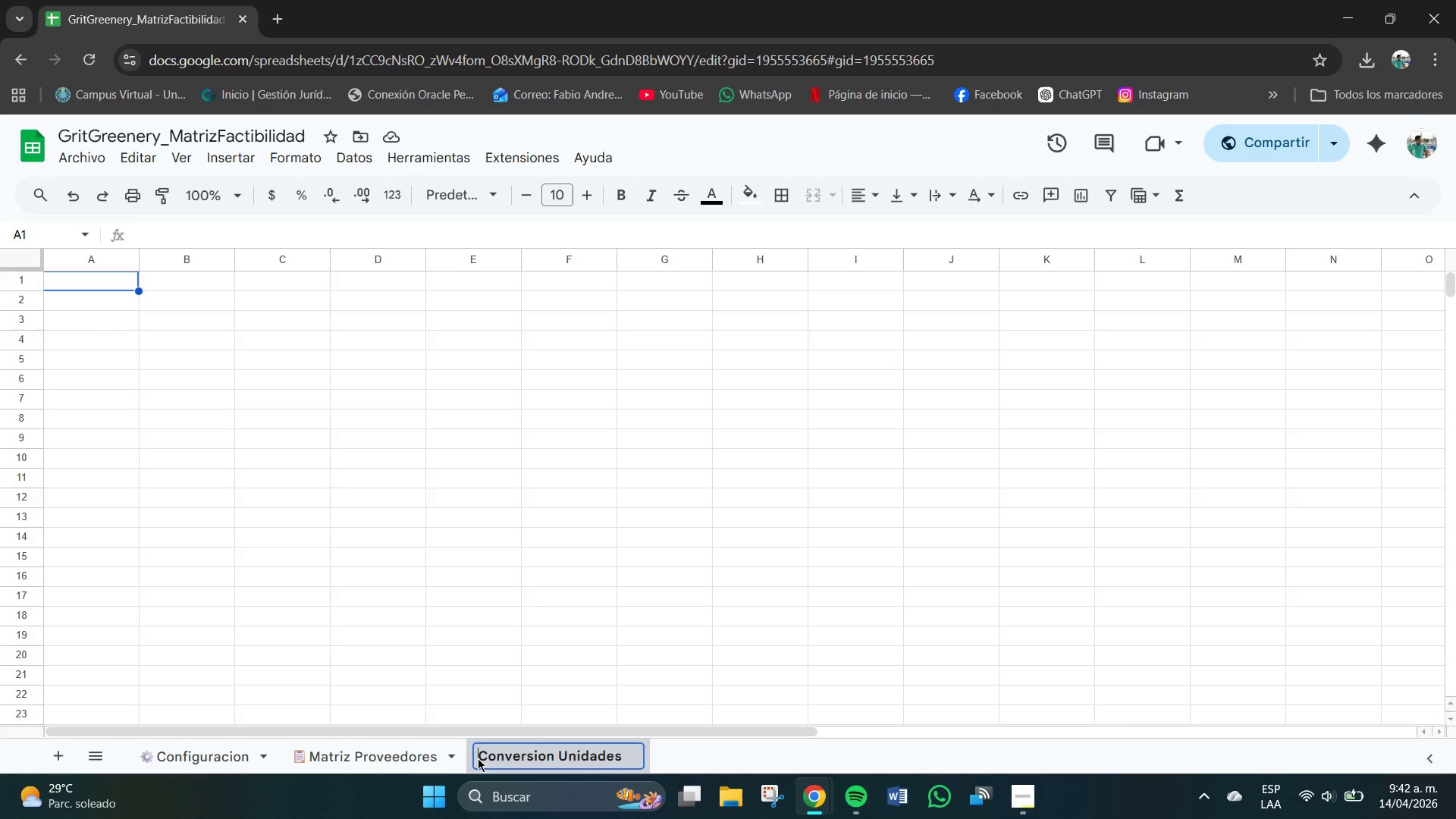 
key(Meta+V)
 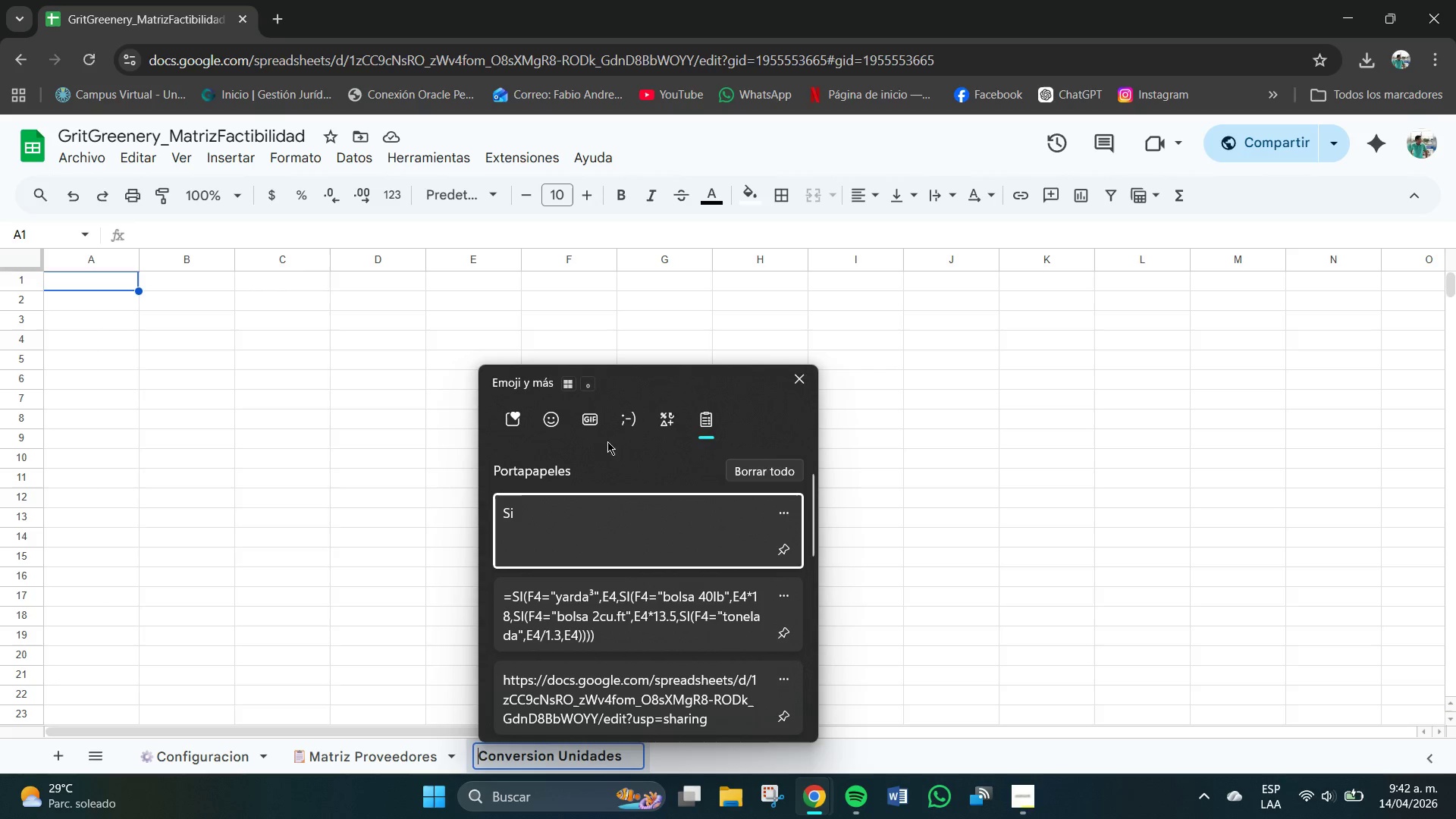 
left_click([554, 417])
 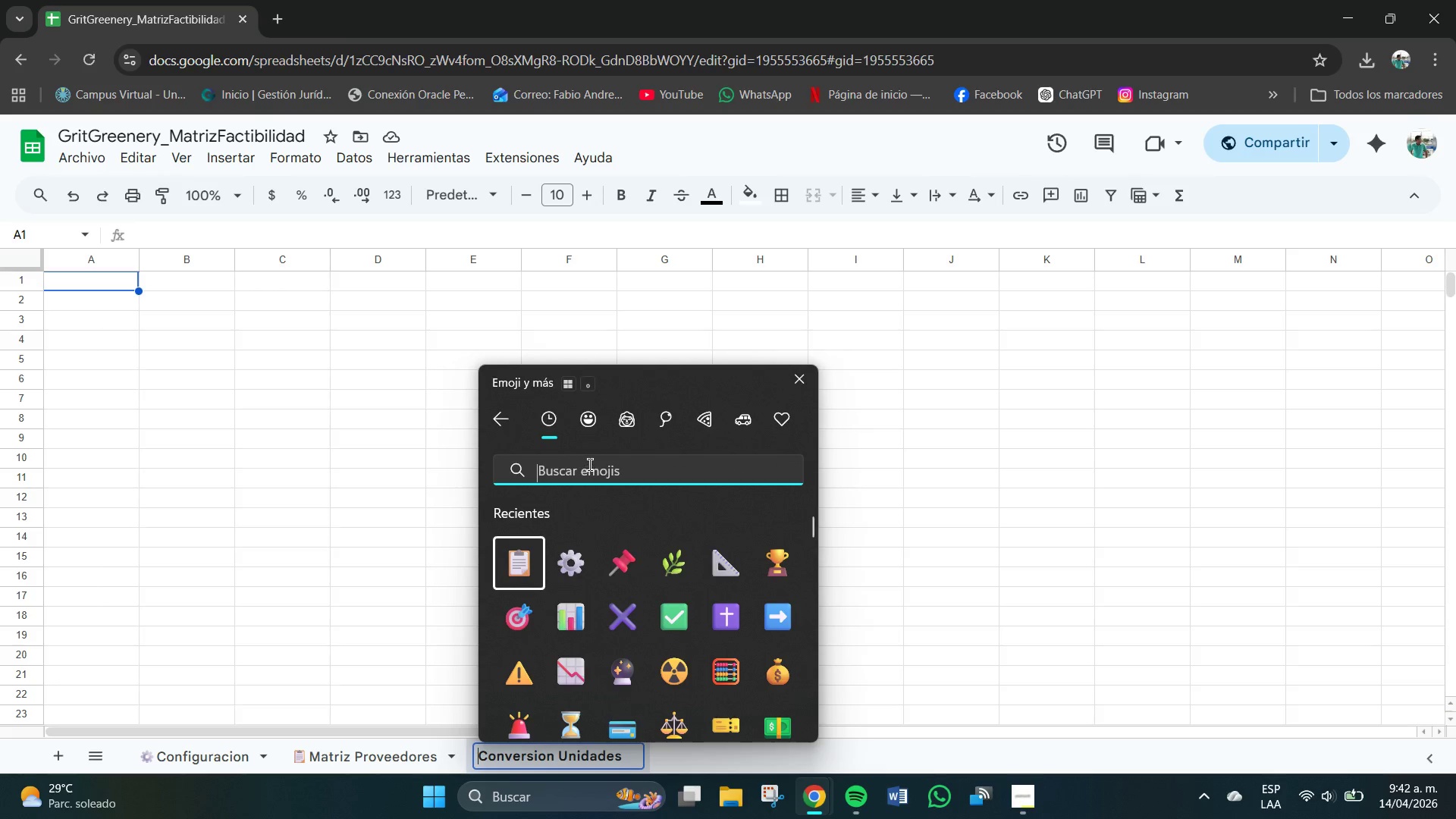 
left_click([591, 466])
 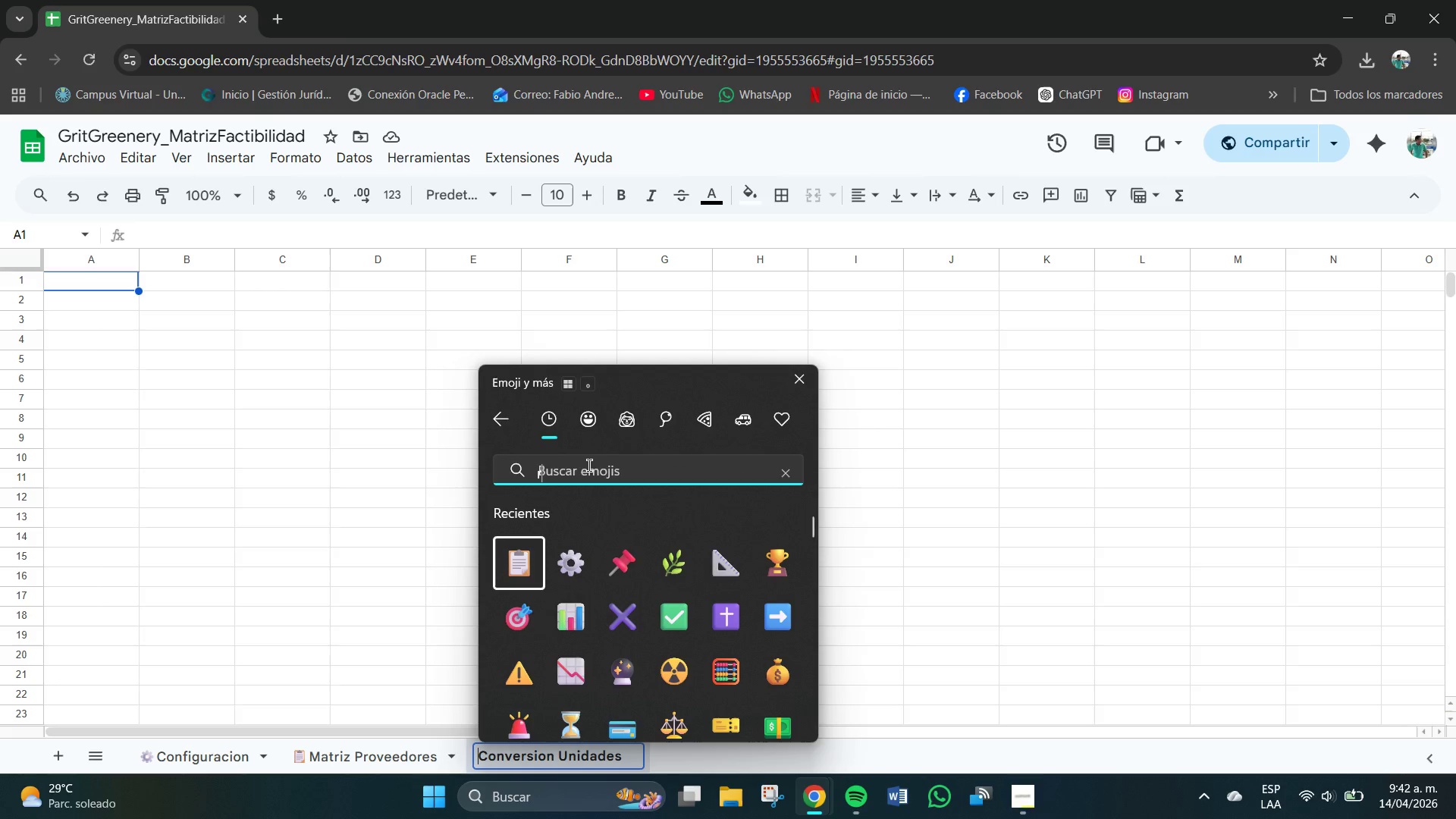 
type(reci)
 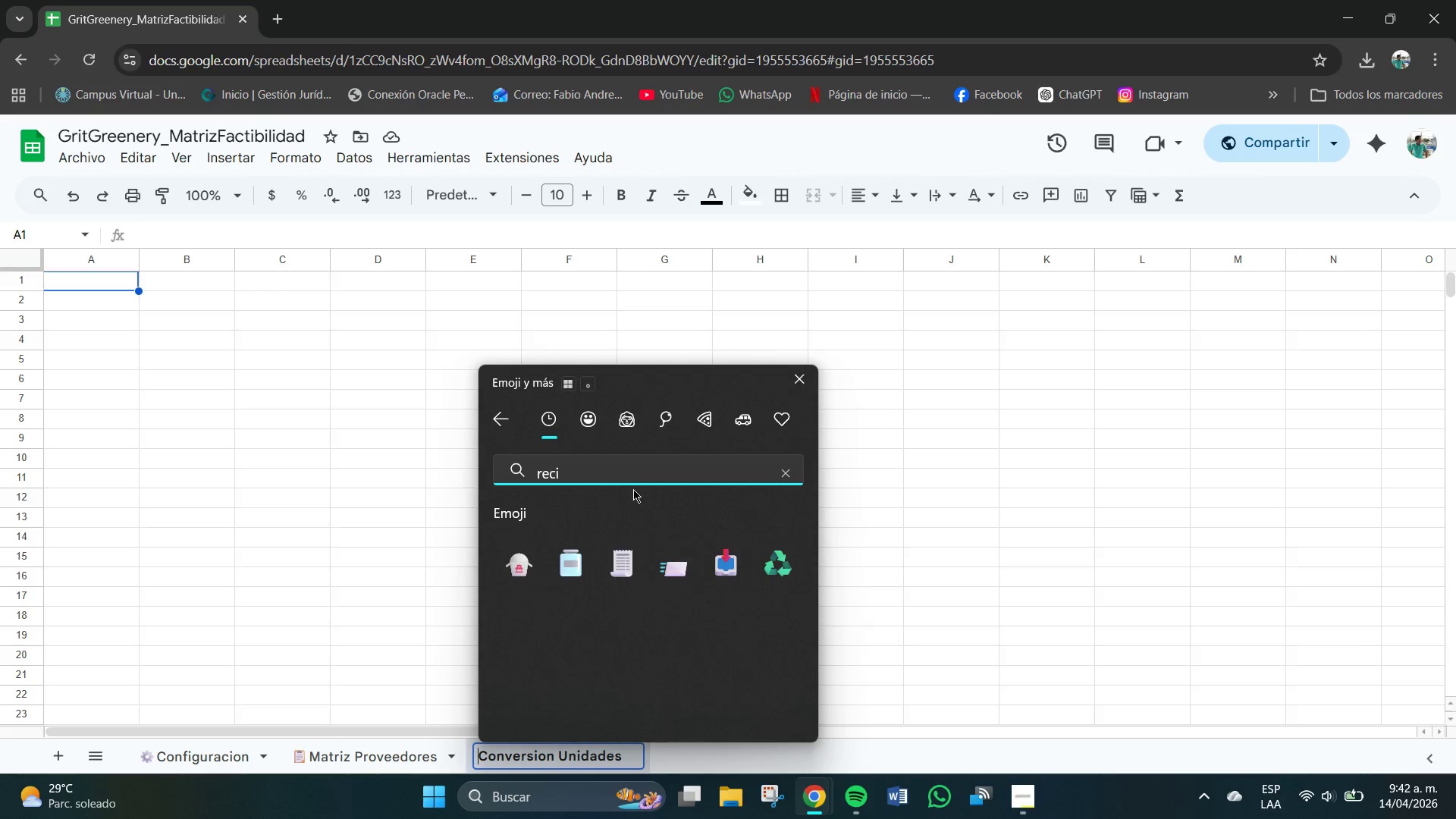 
key(Backspace)
 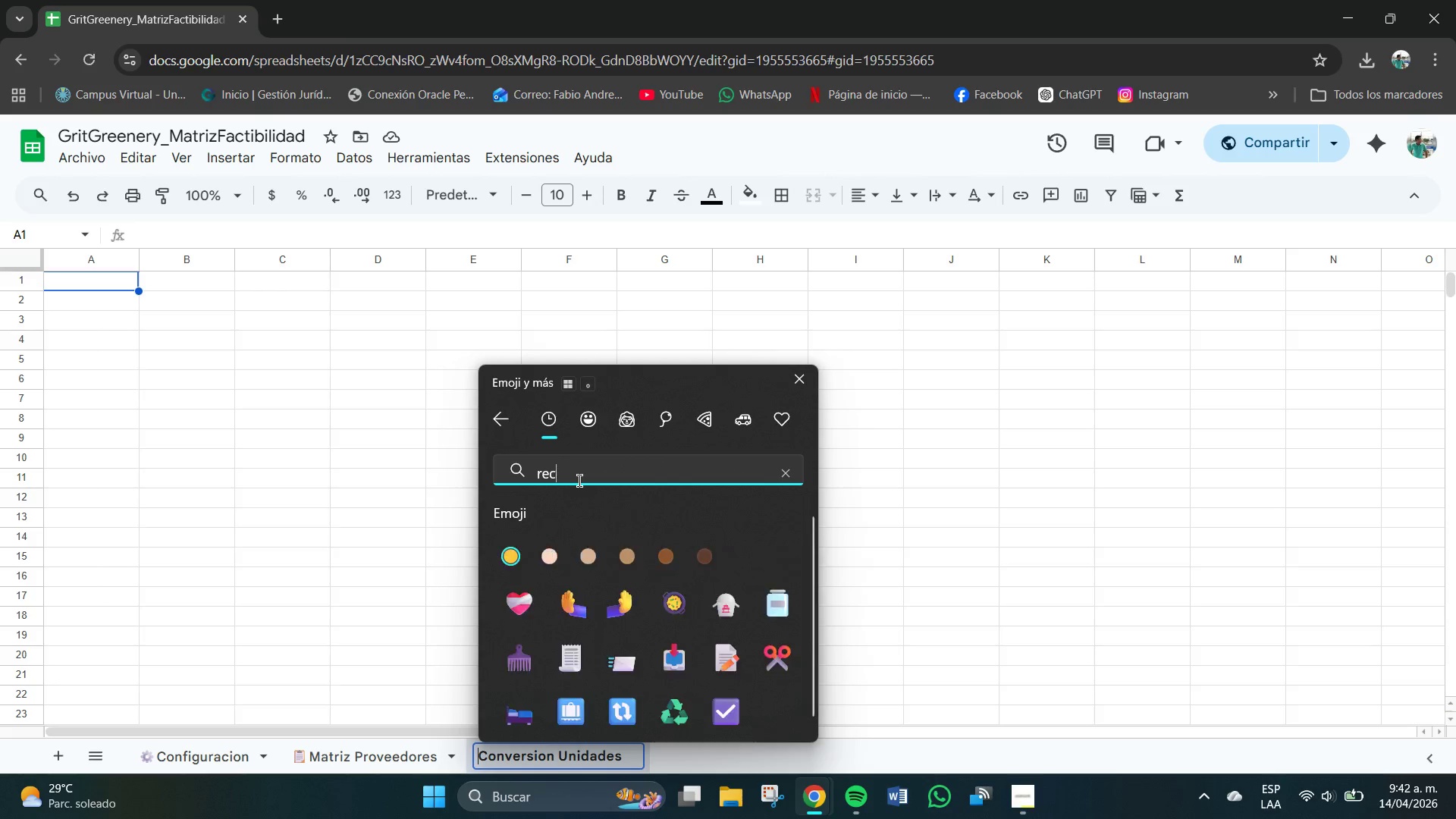 
key(Backspace)
 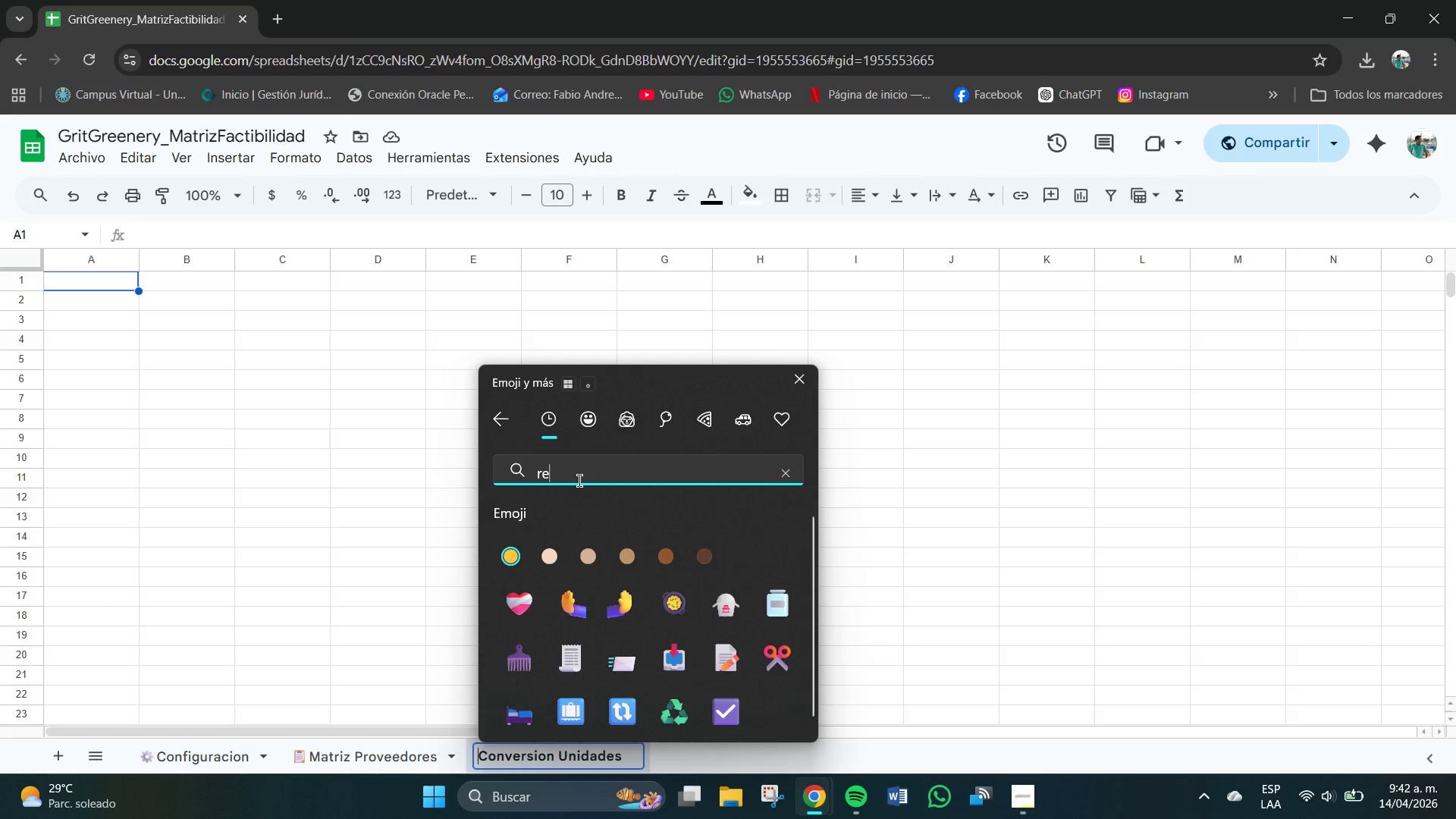 
key(Backspace)
 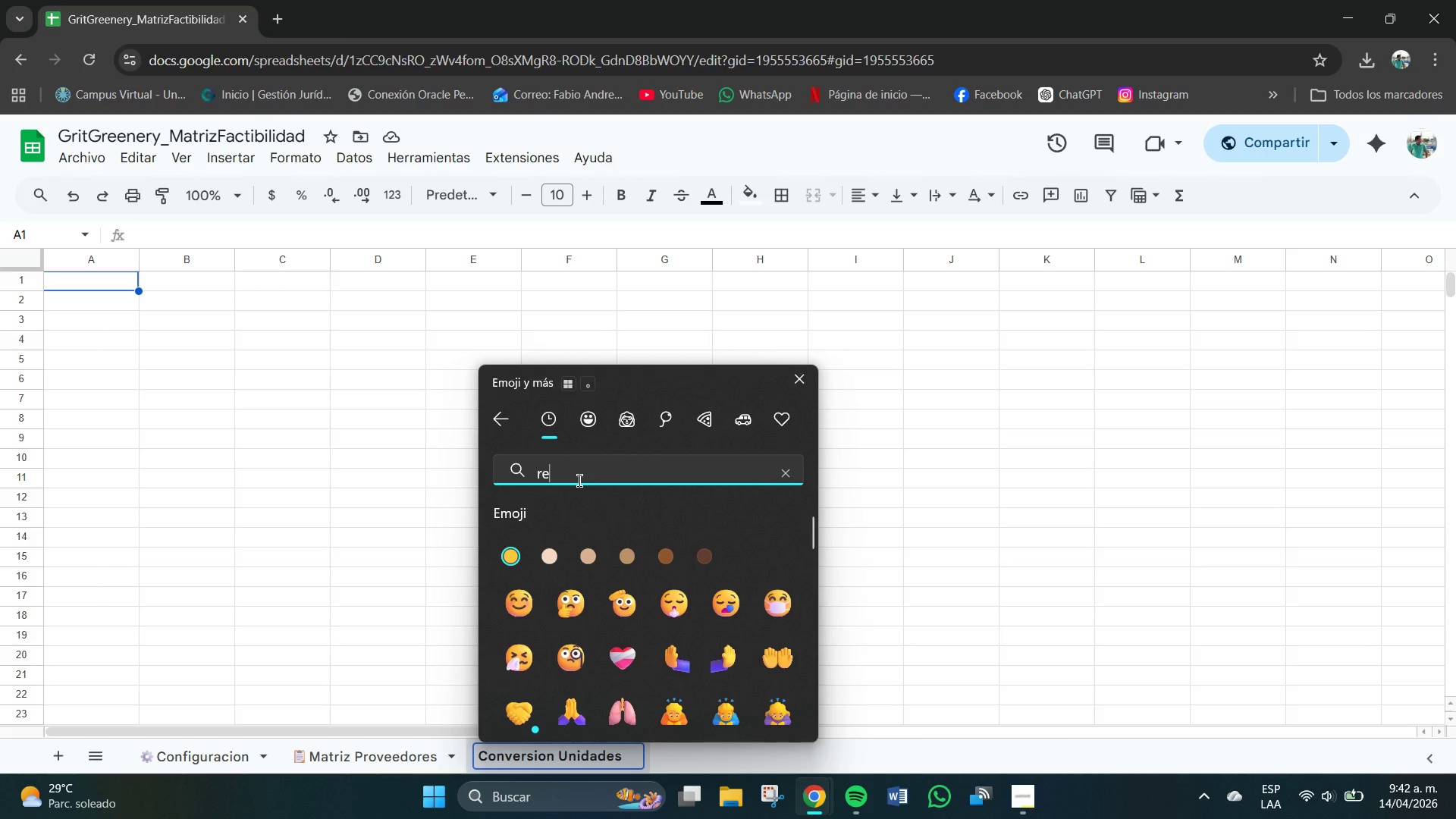 
key(Backspace)
 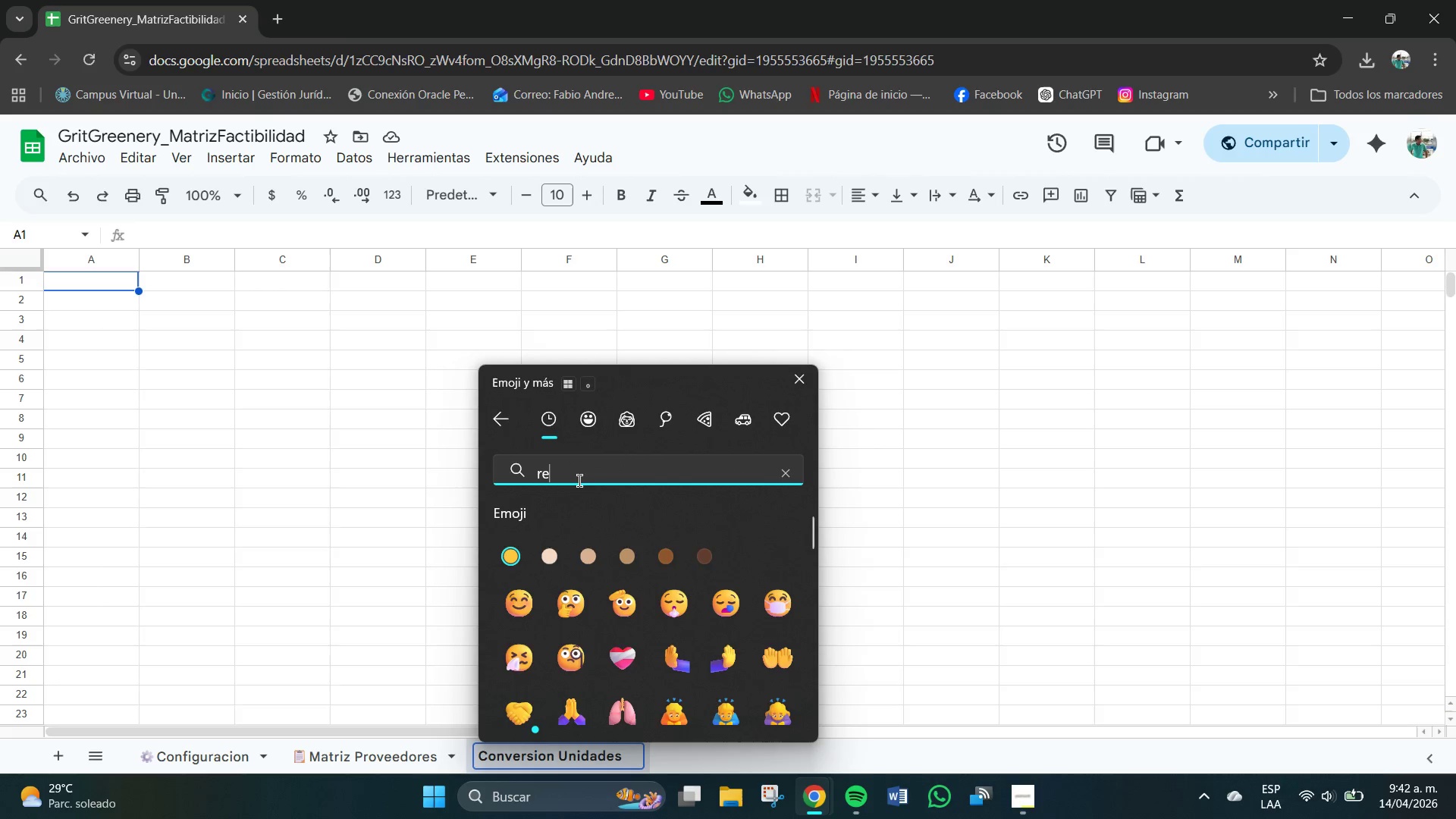 
key(Backspace)
 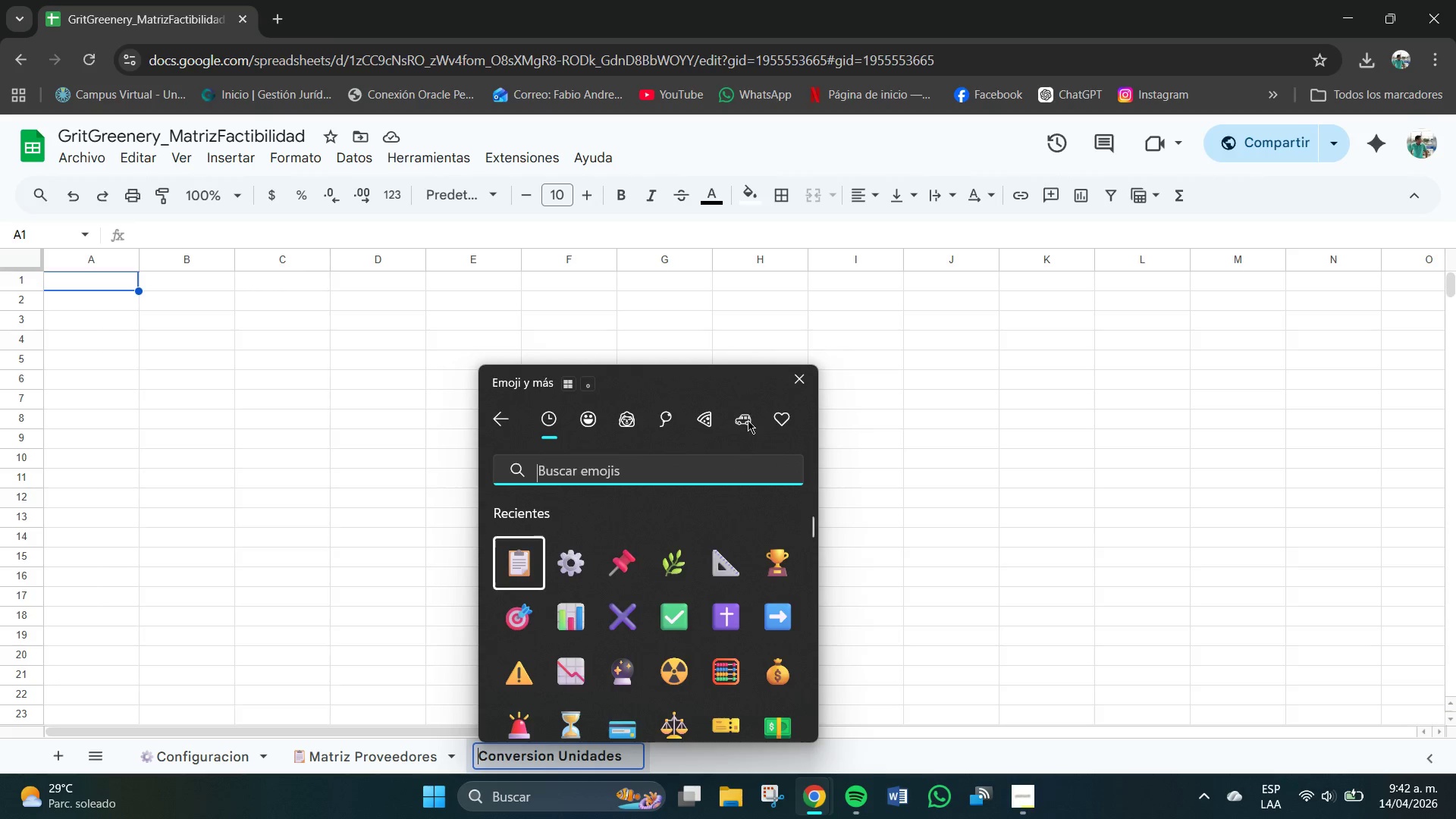 
left_click([734, 413])
 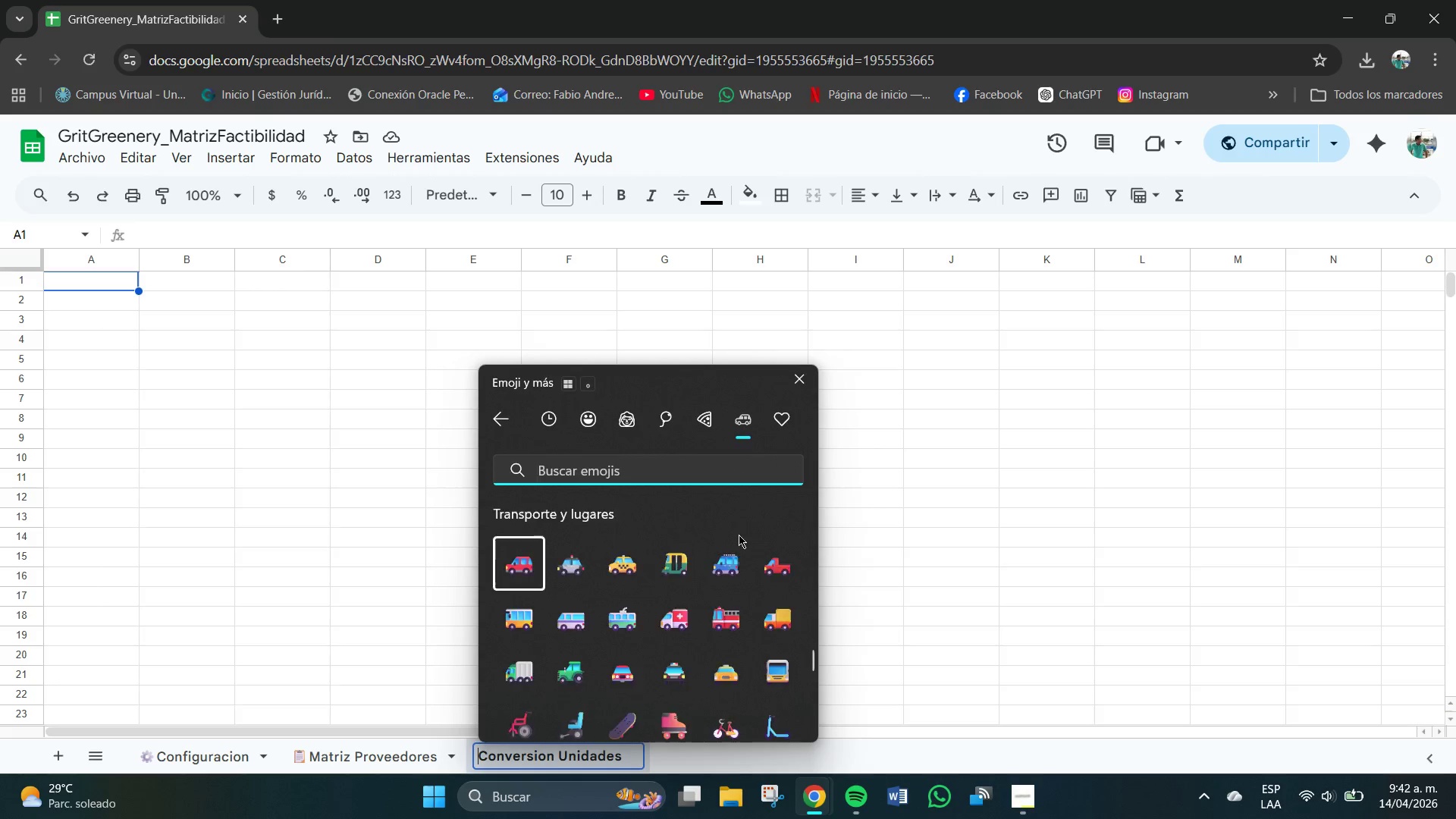 
scroll: coordinate [723, 632], scroll_direction: down, amount: 62.0
 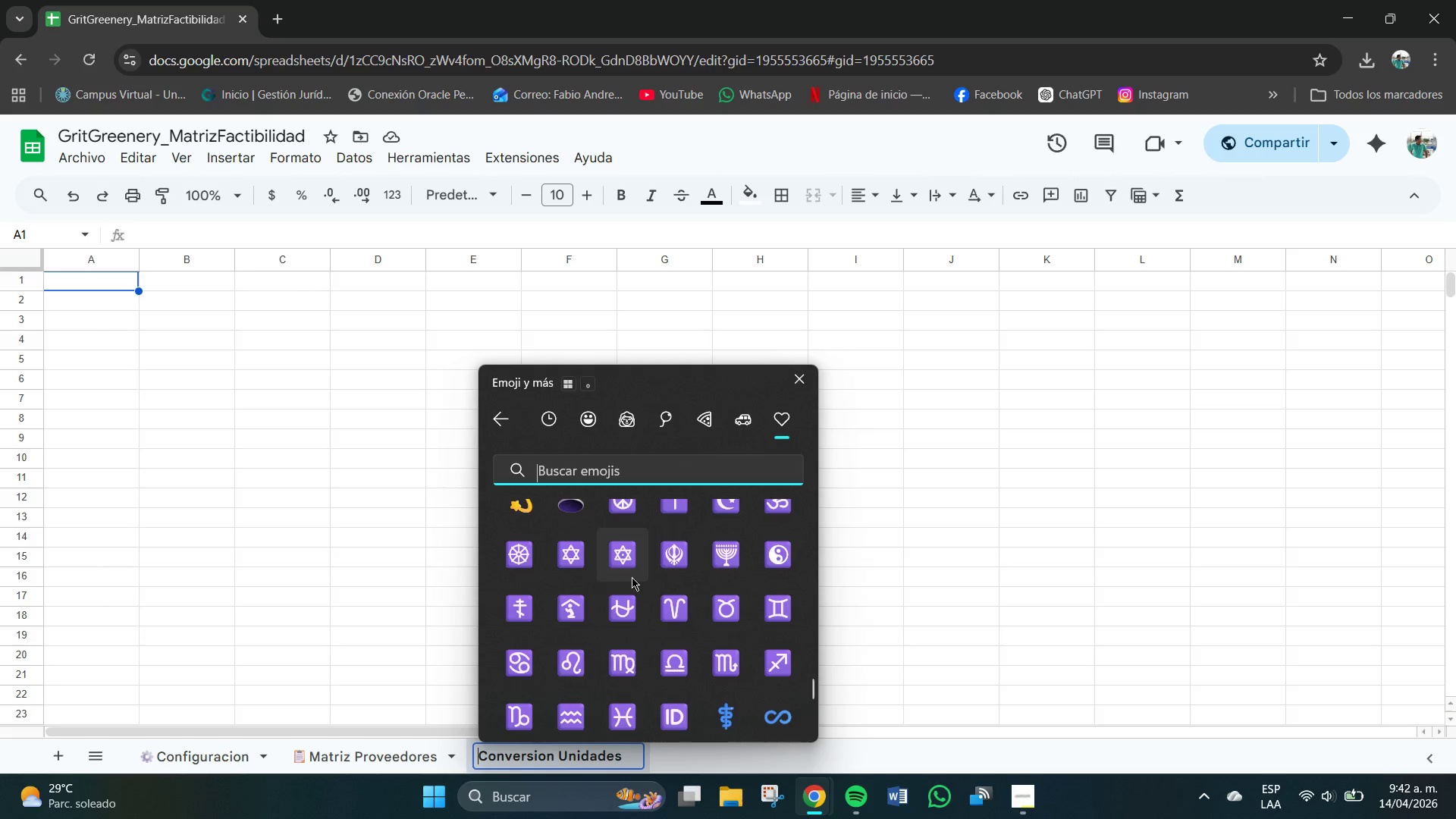 
scroll: coordinate [755, 582], scroll_direction: none, amount: 0.0
 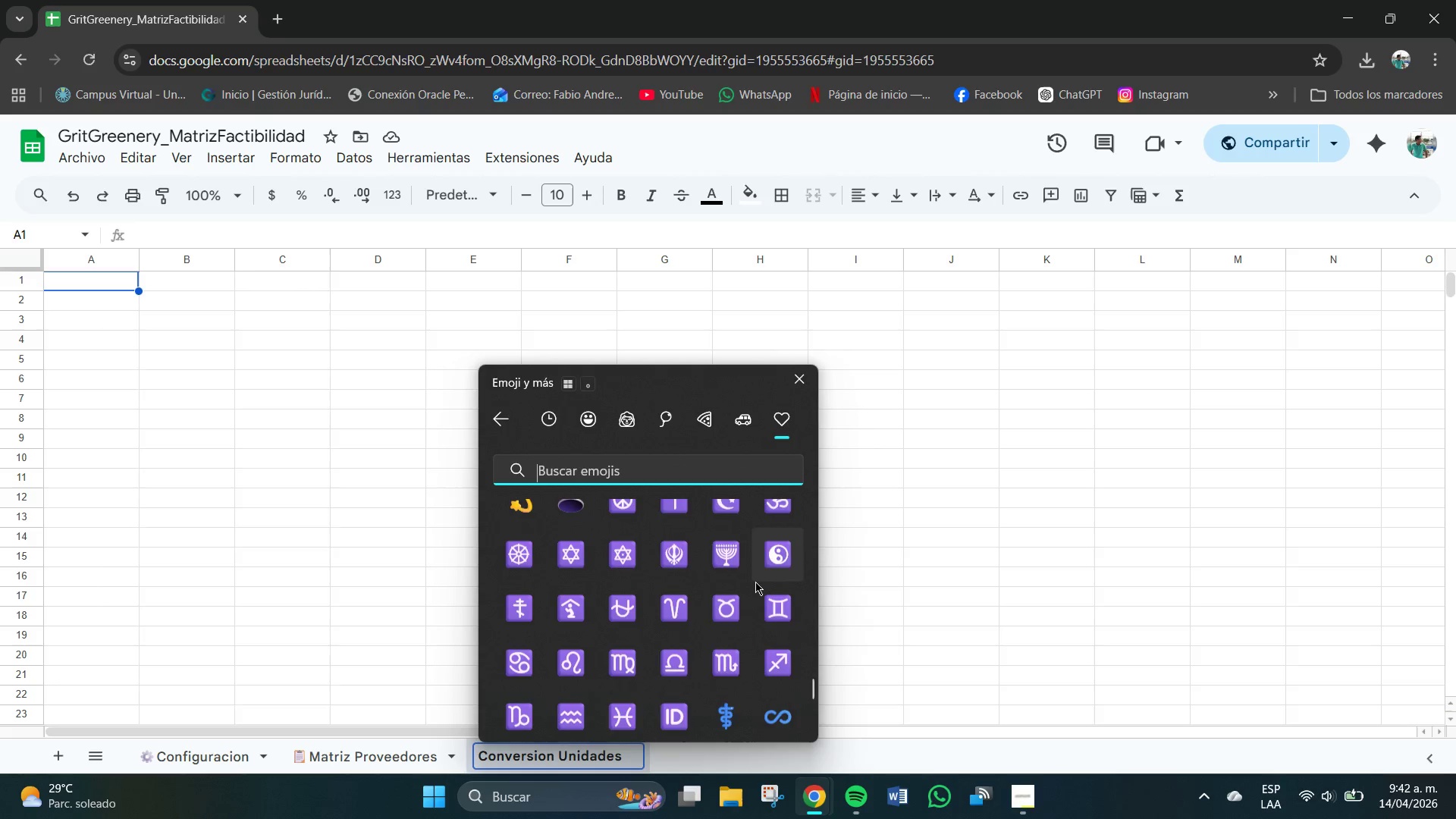 
scroll: coordinate [711, 566], scroll_direction: down, amount: 17.0
 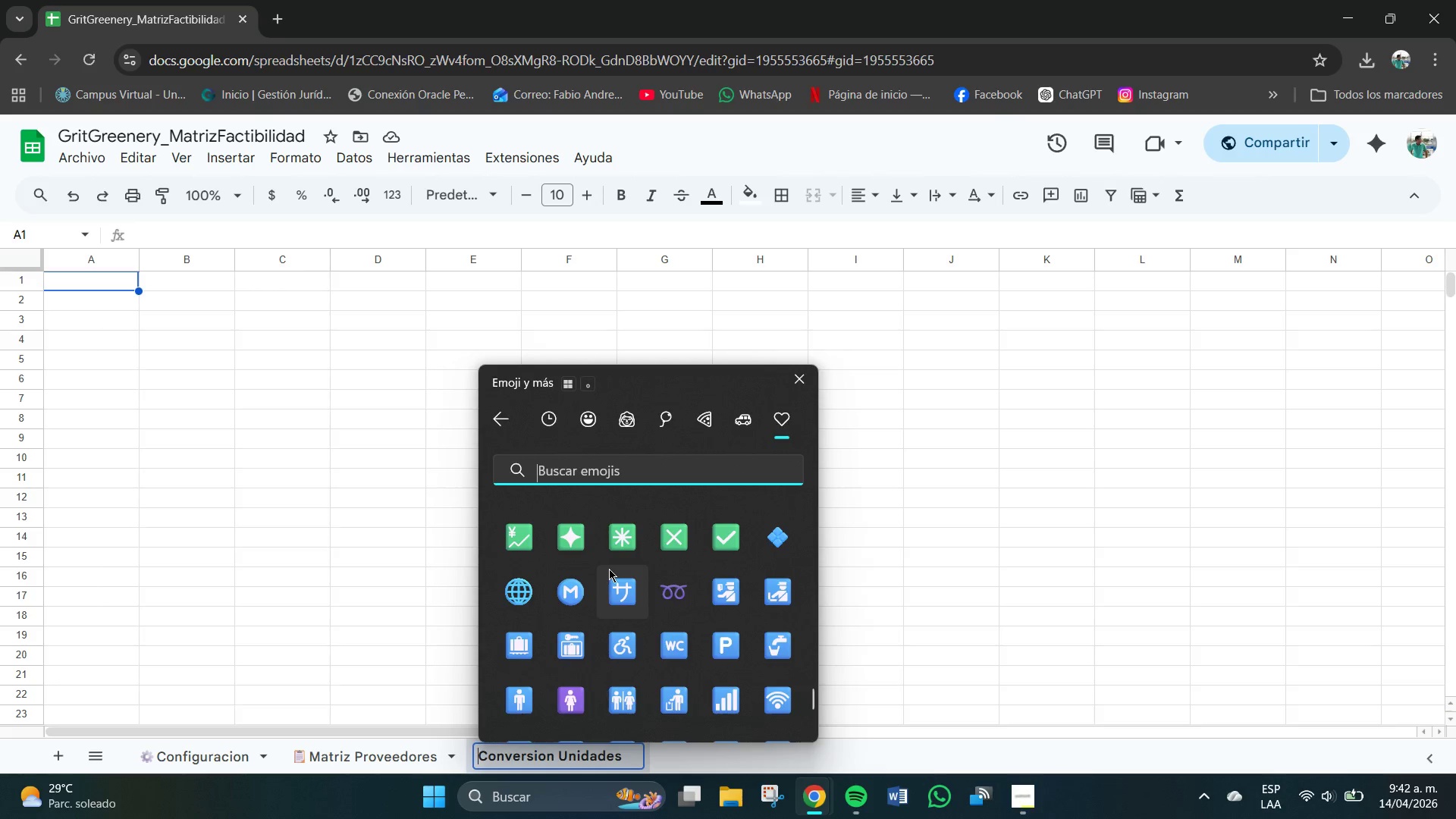 
scroll: coordinate [693, 619], scroll_direction: down, amount: 17.0
 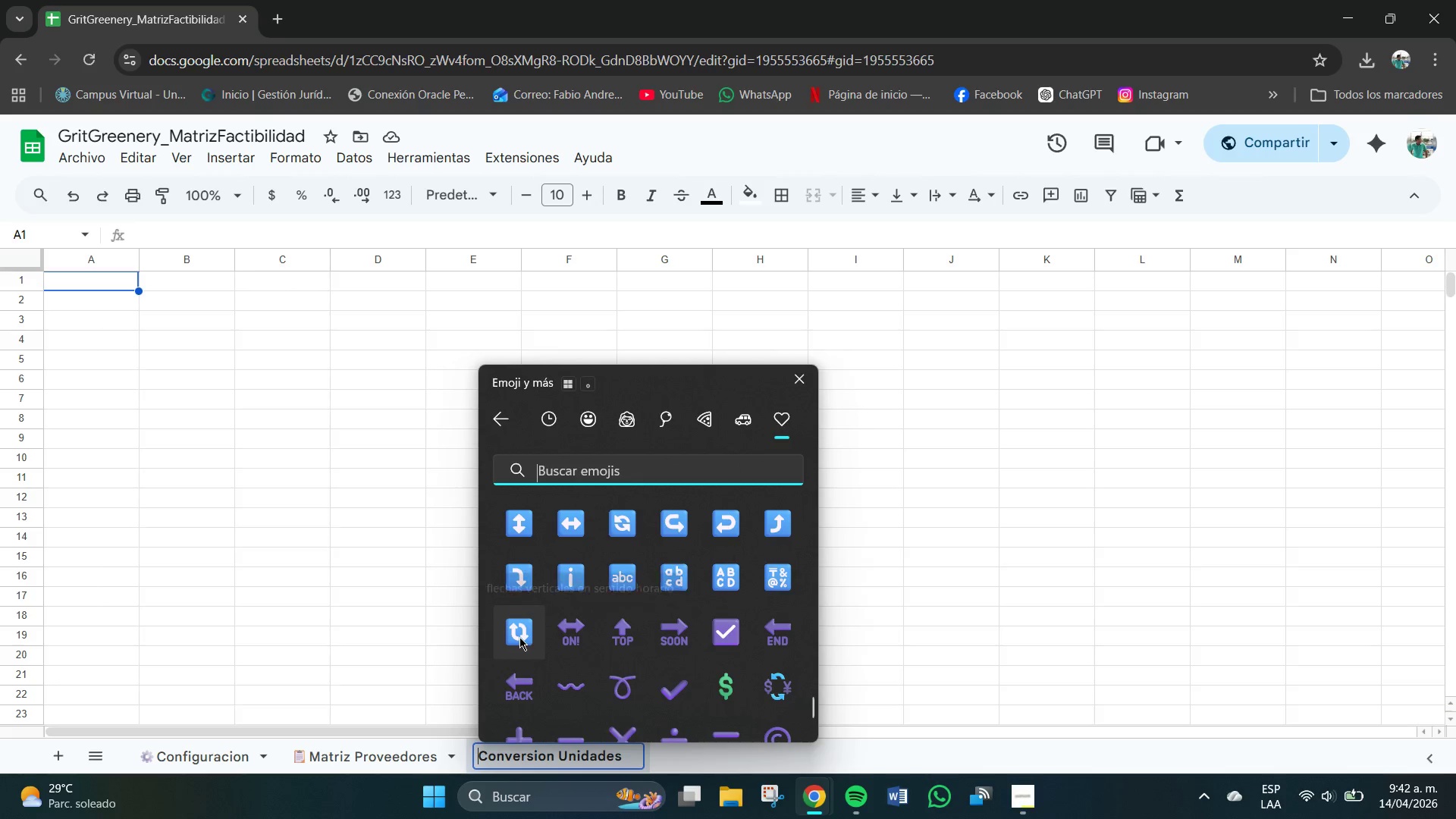 
left_click([520, 636])
 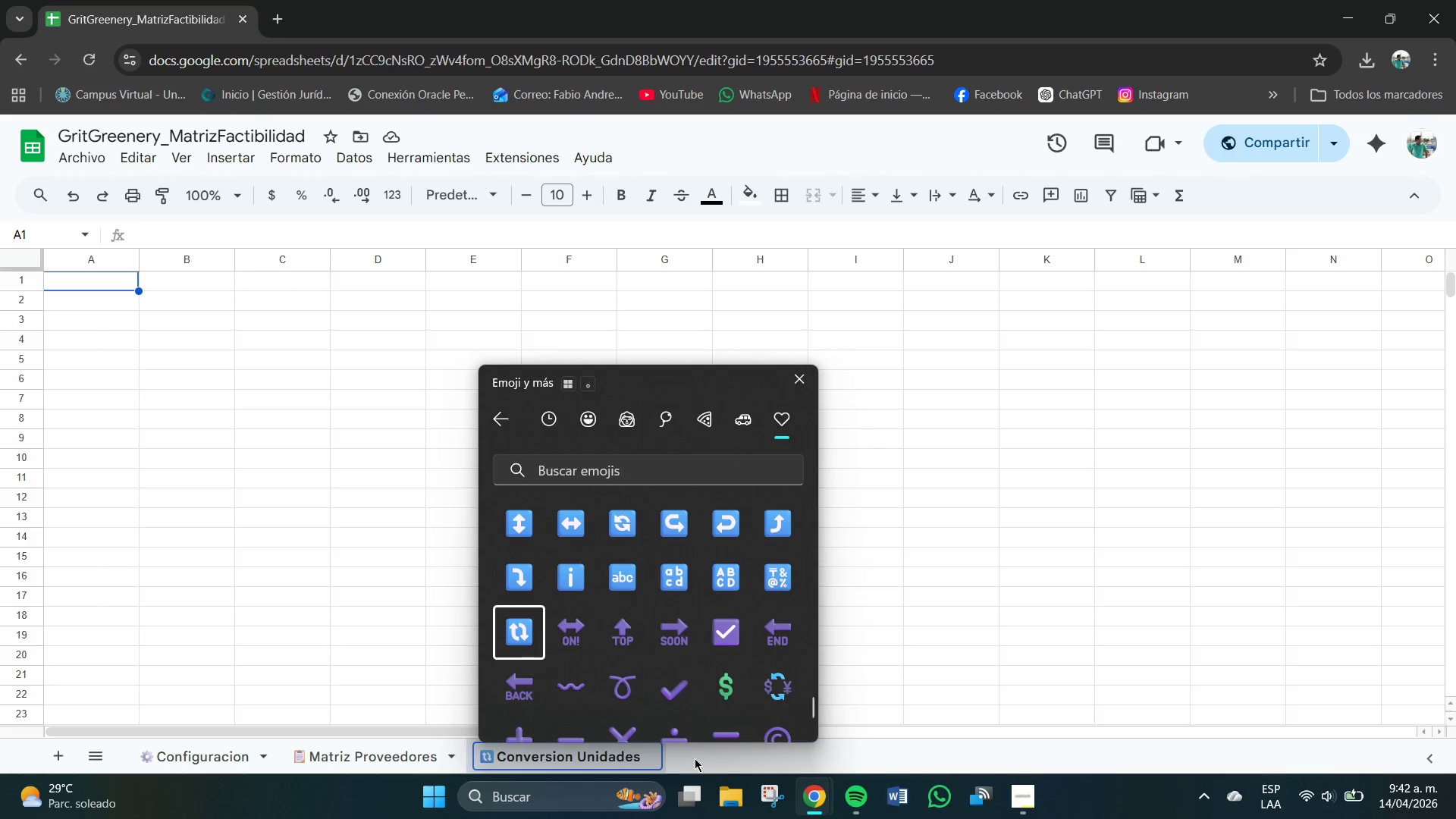 
left_click([690, 755])
 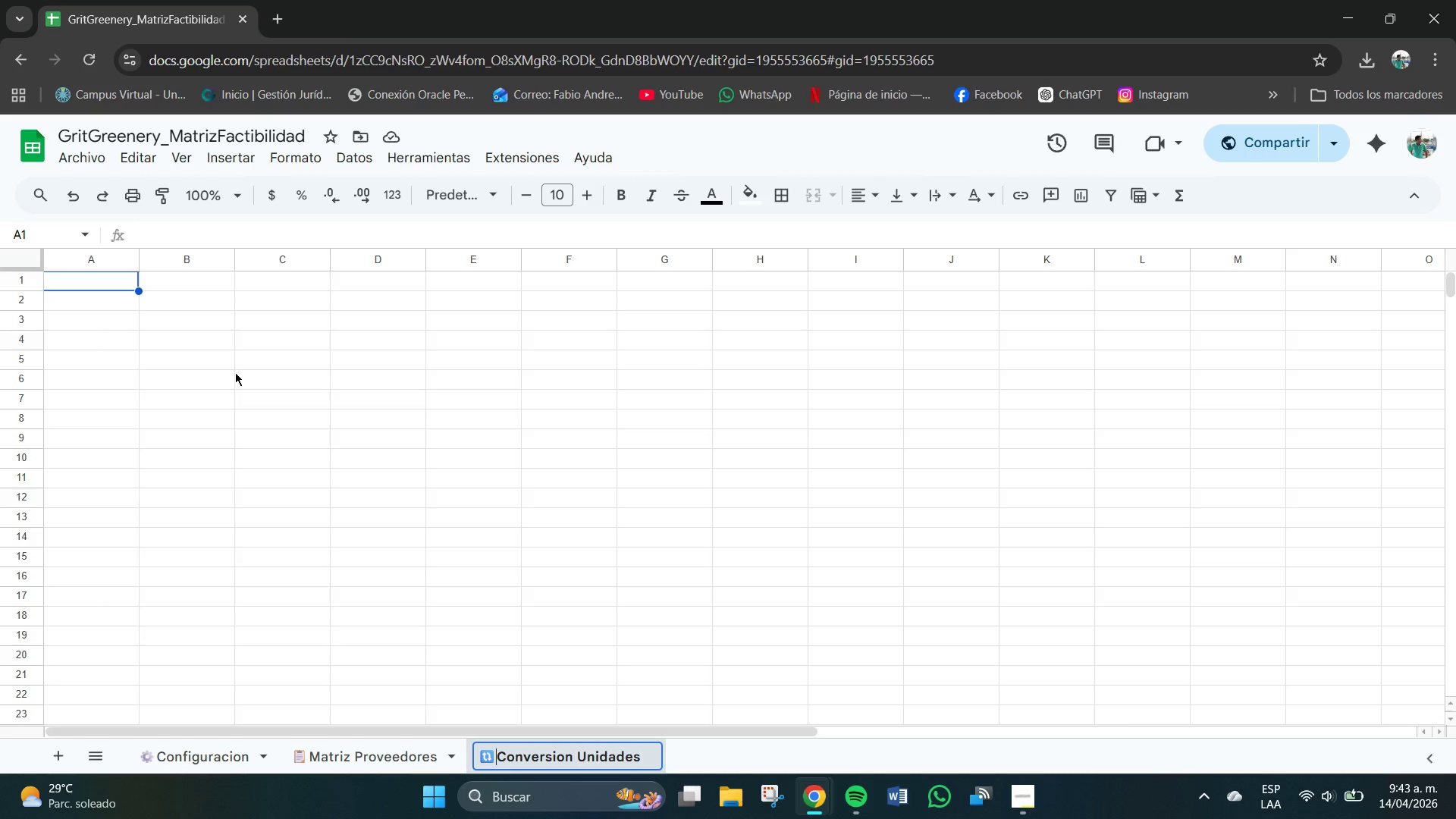 
wait(11.14)
 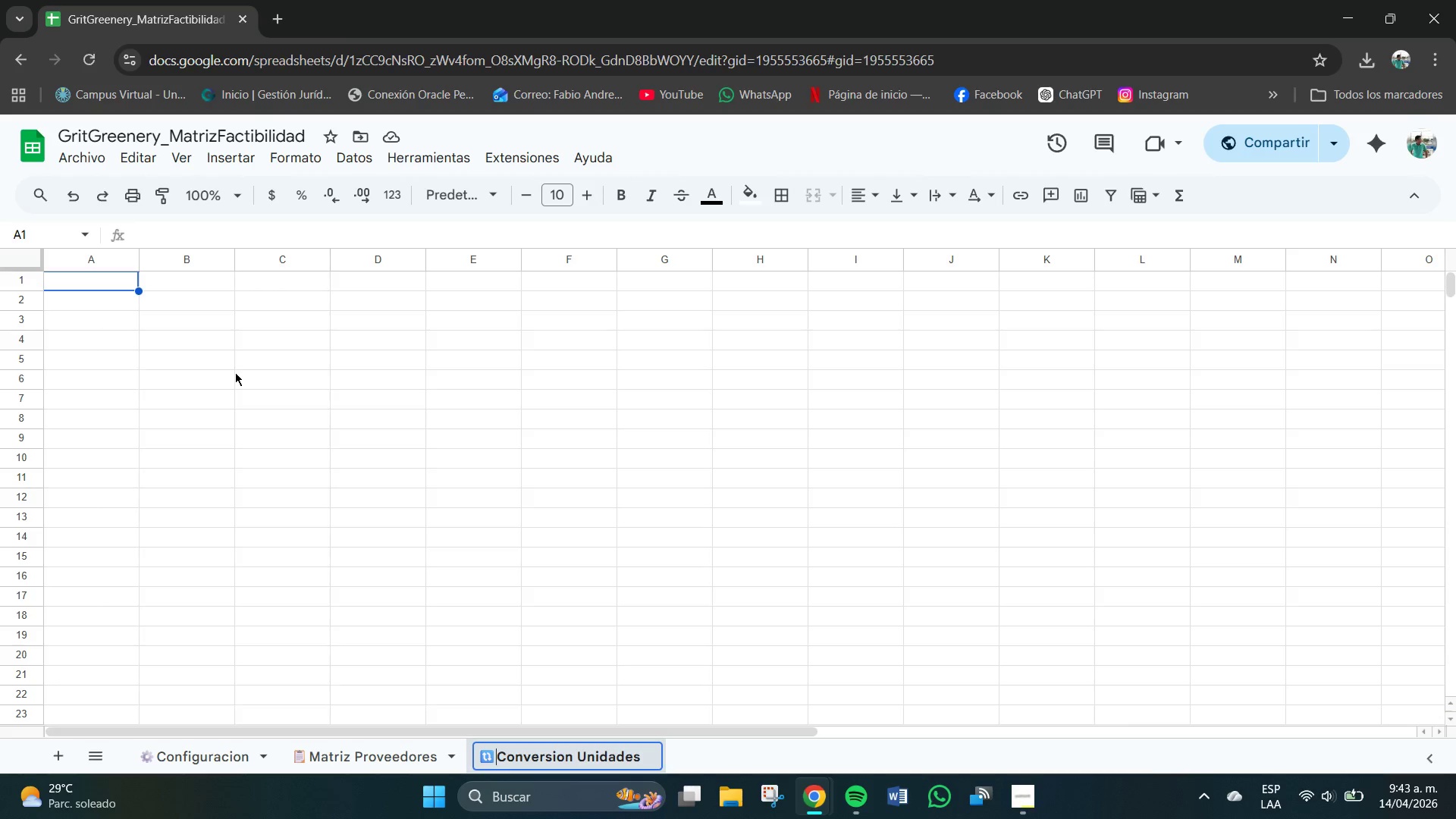 
left_click_drag(start_coordinate=[110, 286], to_coordinate=[704, 278])
 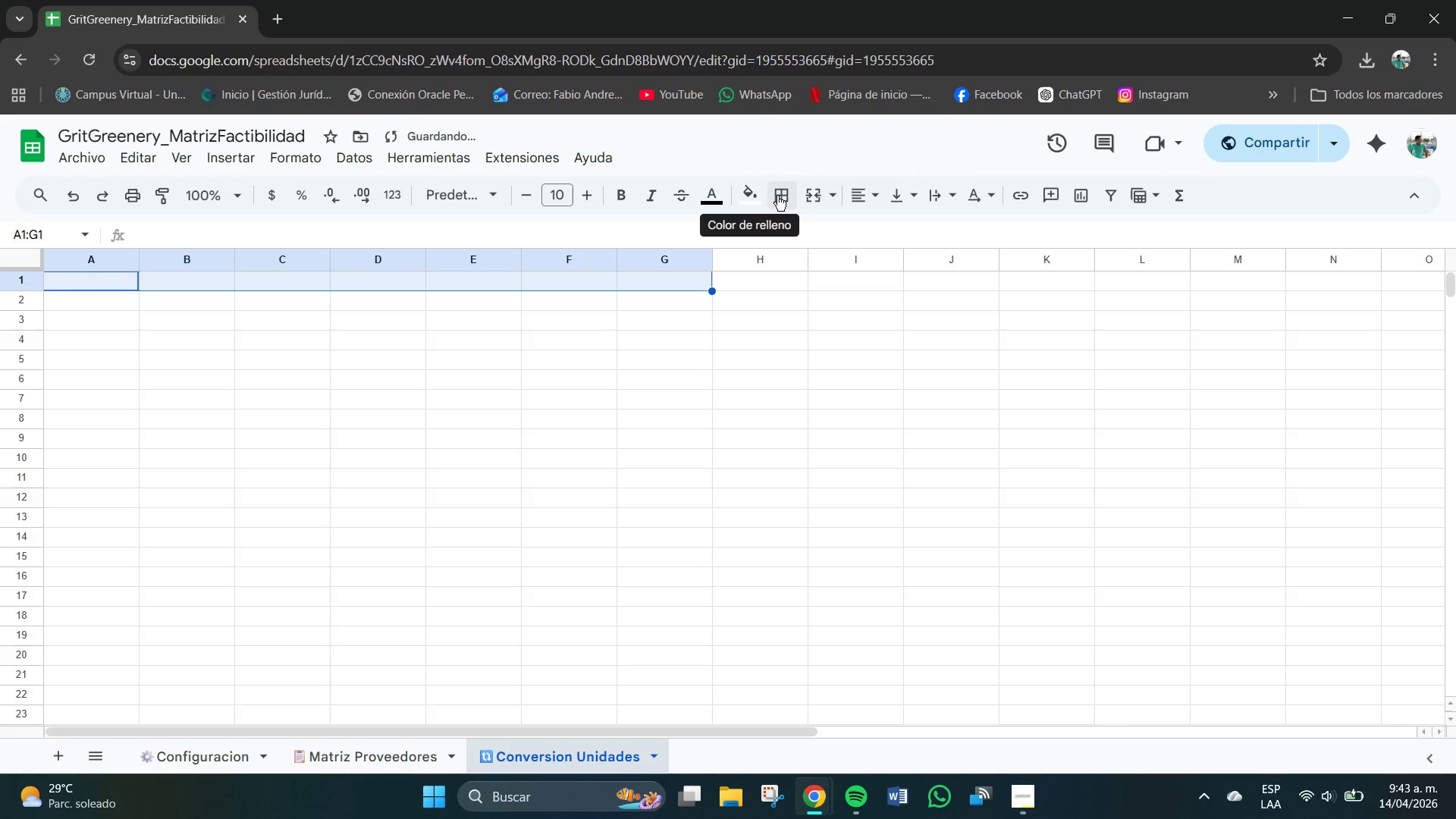 
left_click([864, 194])
 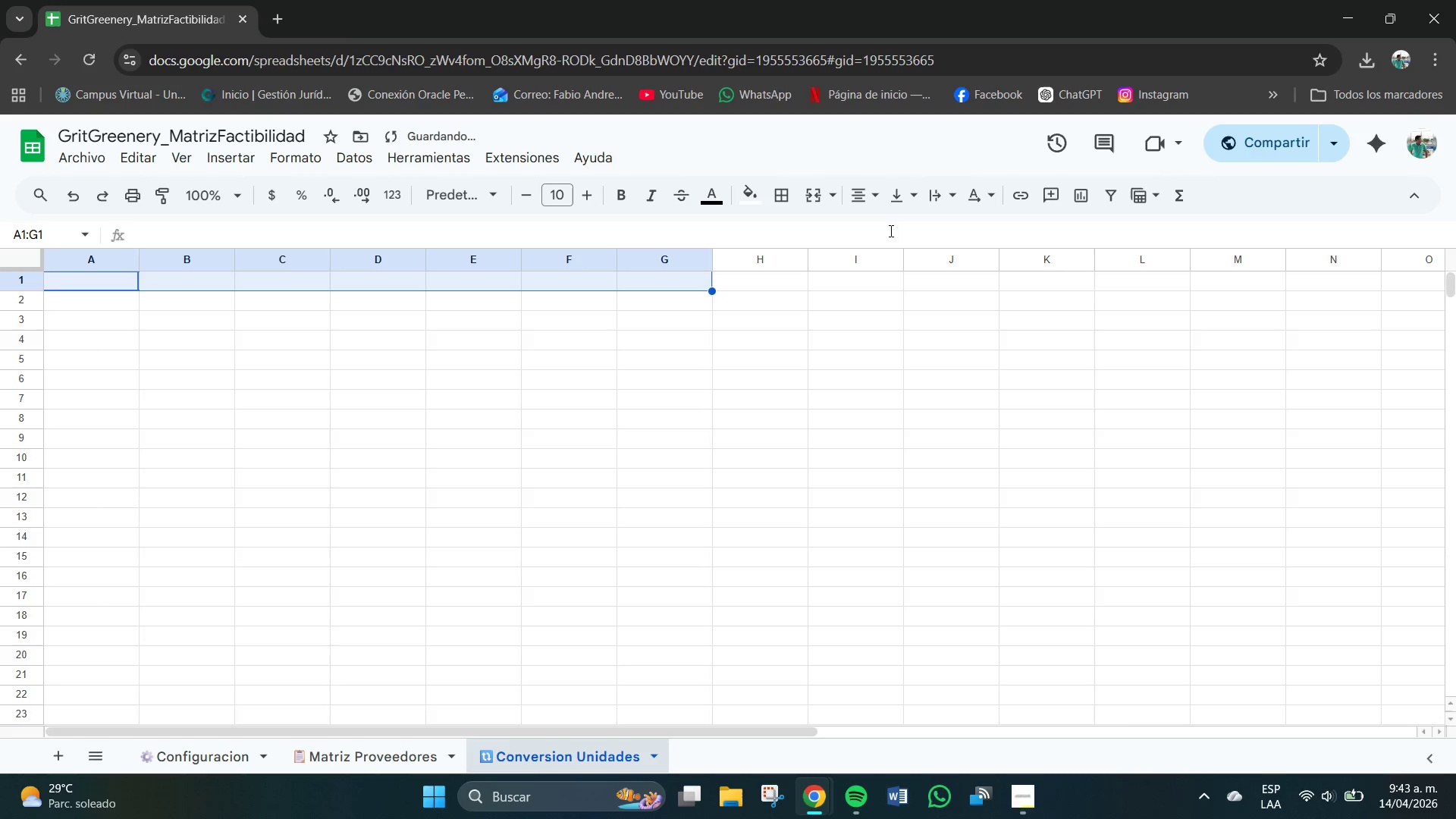 
double_click([899, 197])
 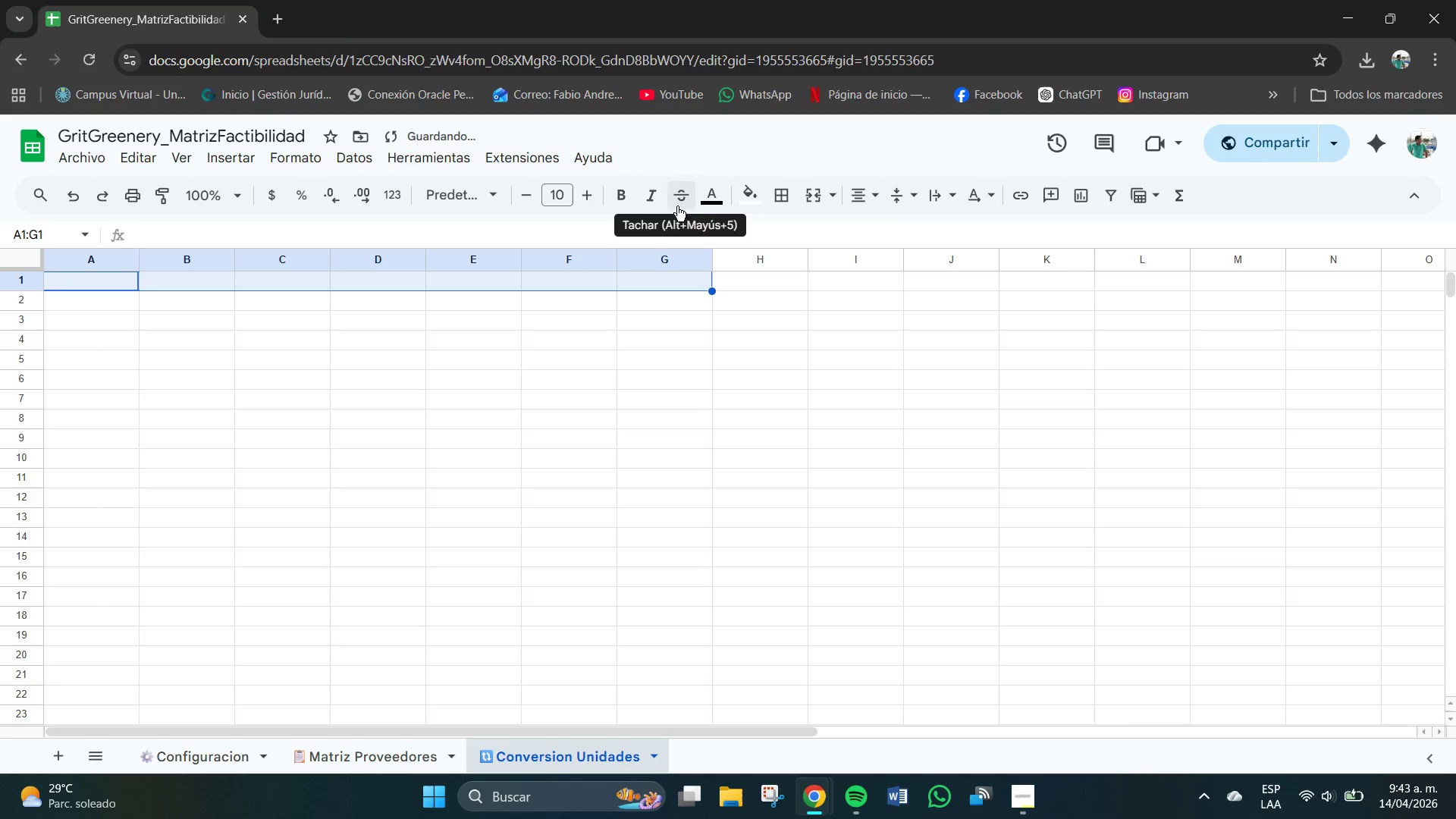 
left_click([623, 196])
 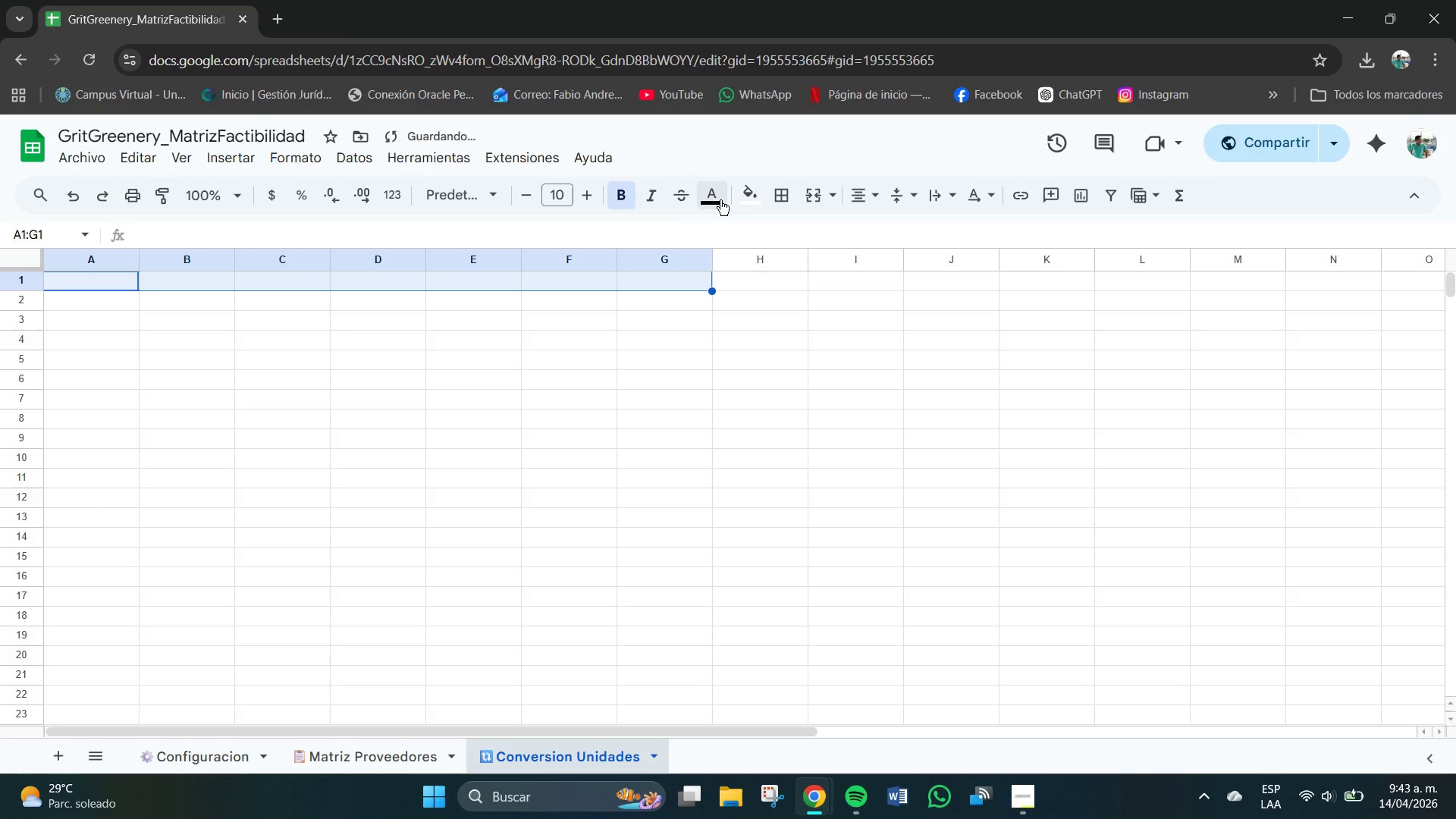 
left_click([745, 192])
 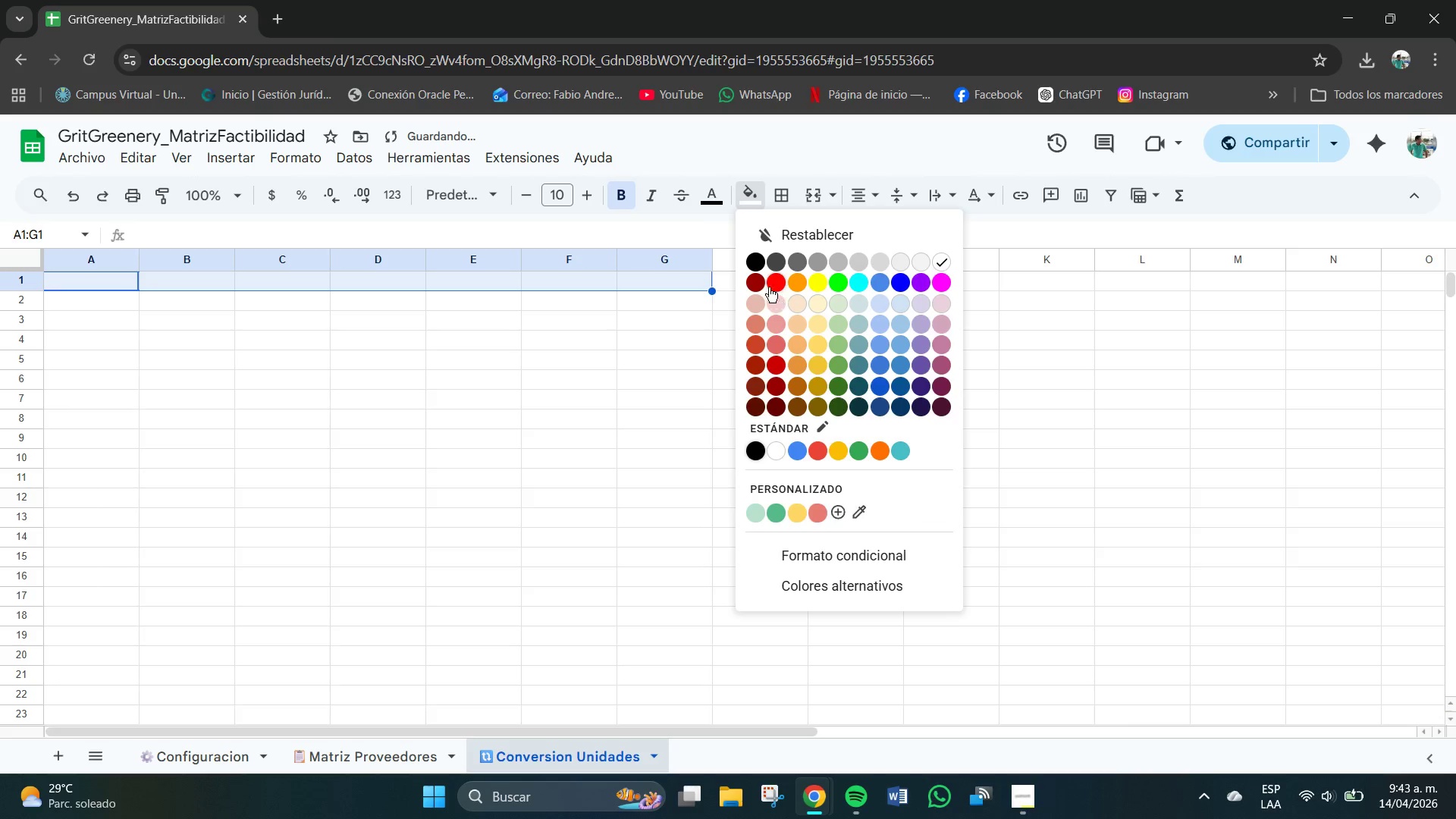 
left_click([758, 281])
 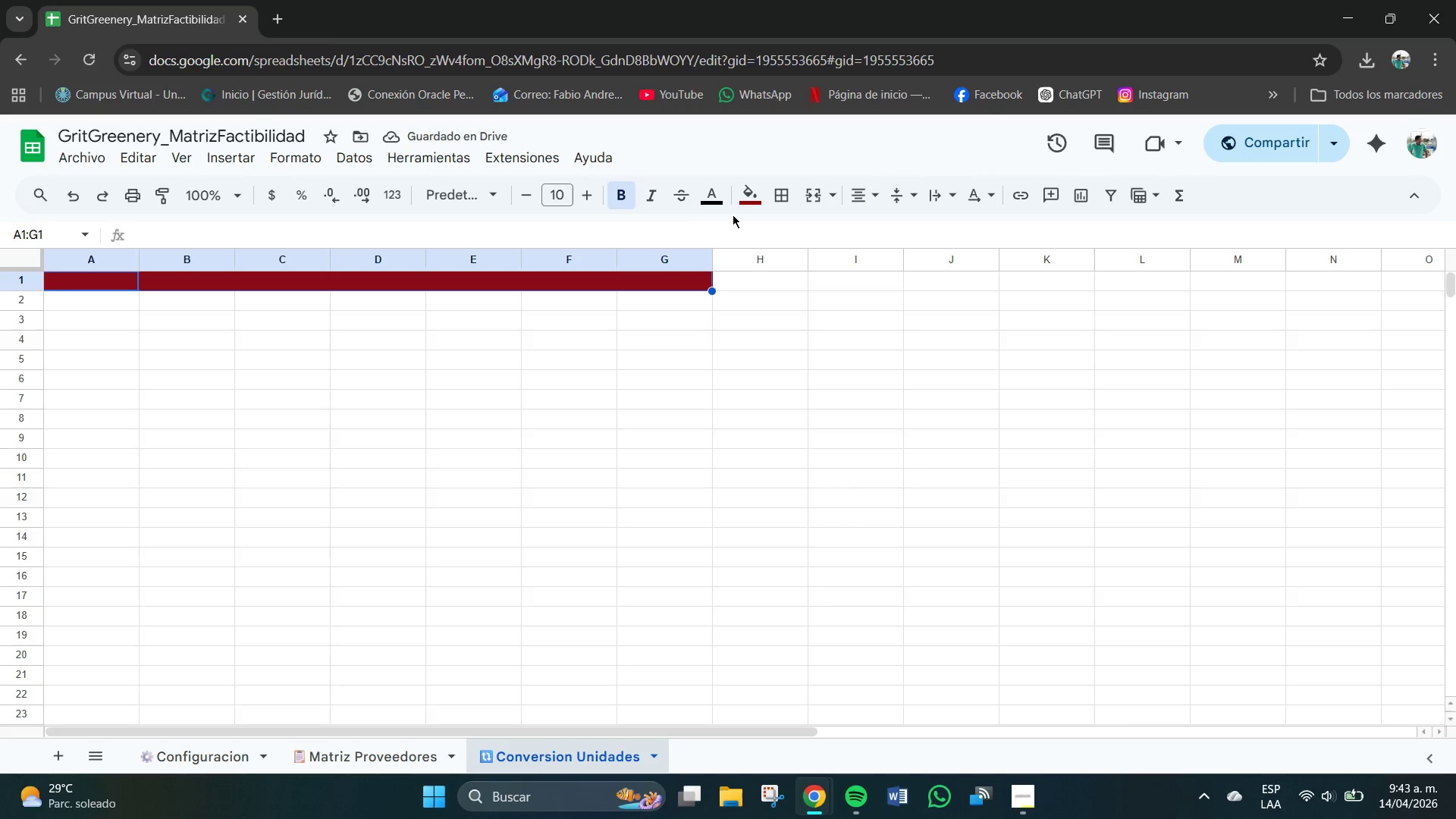 
left_click([826, 196])
 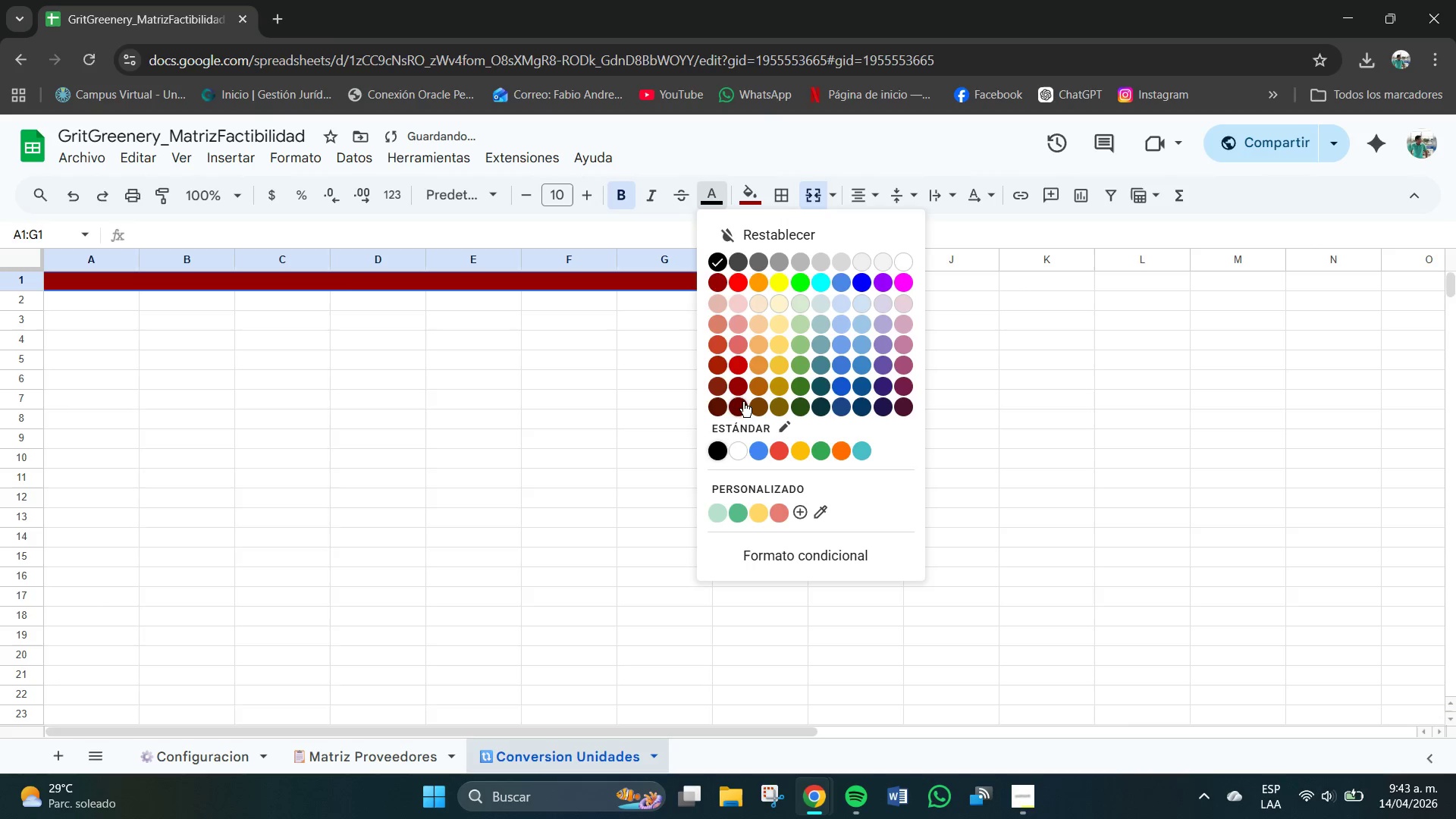 
left_click([736, 451])
 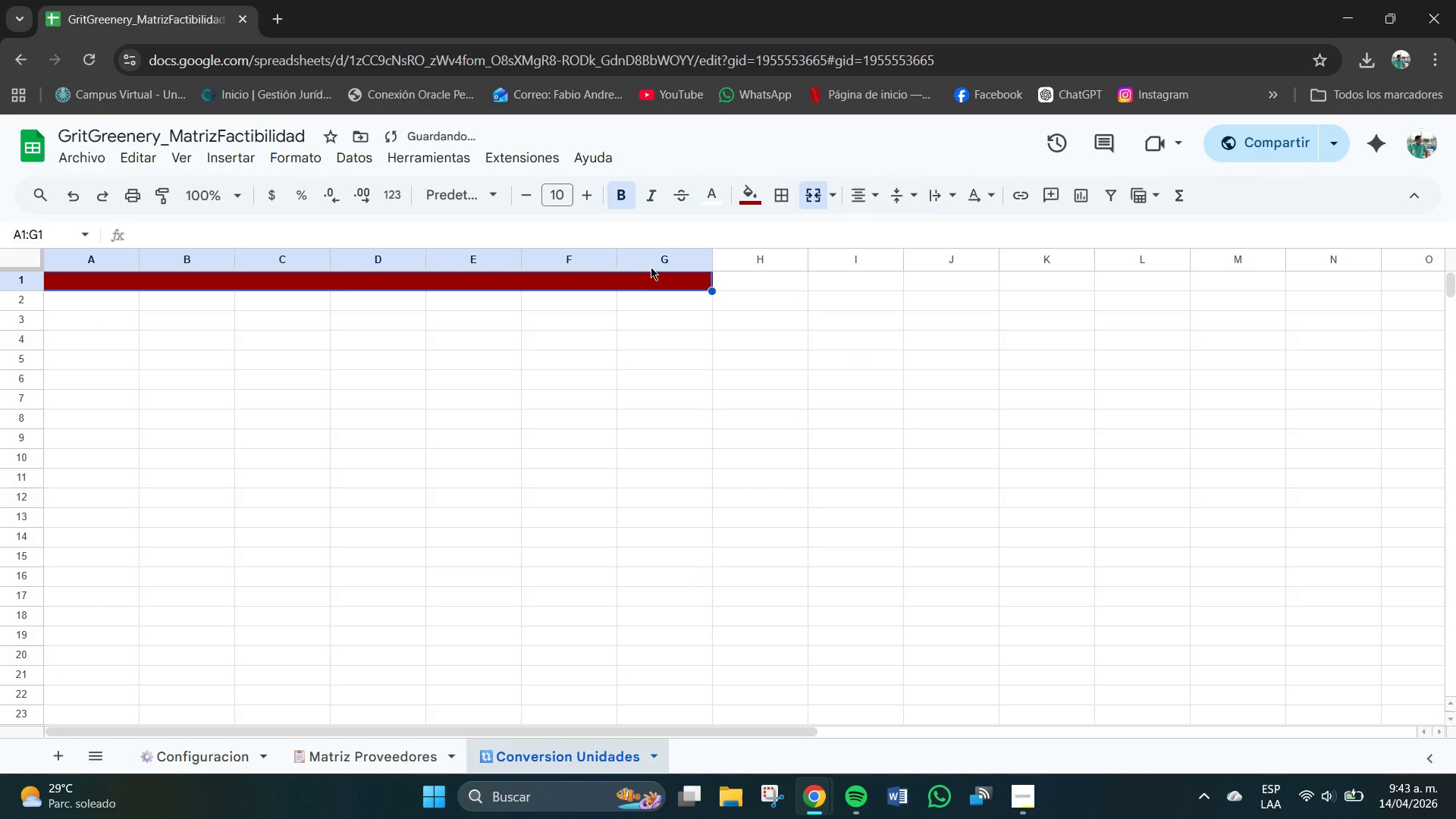 
mouse_move([533, 199])
 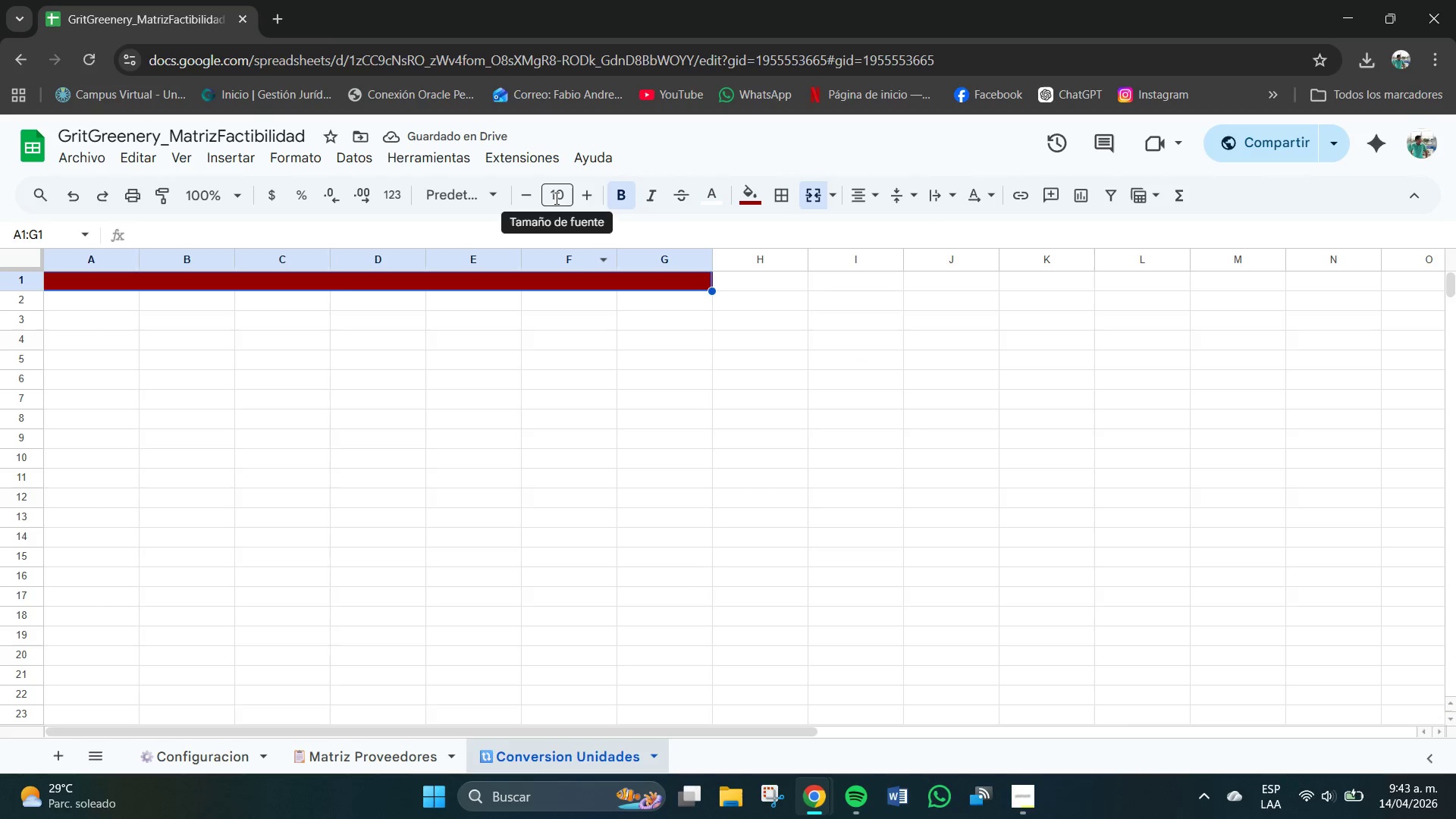 
left_click([563, 199])
 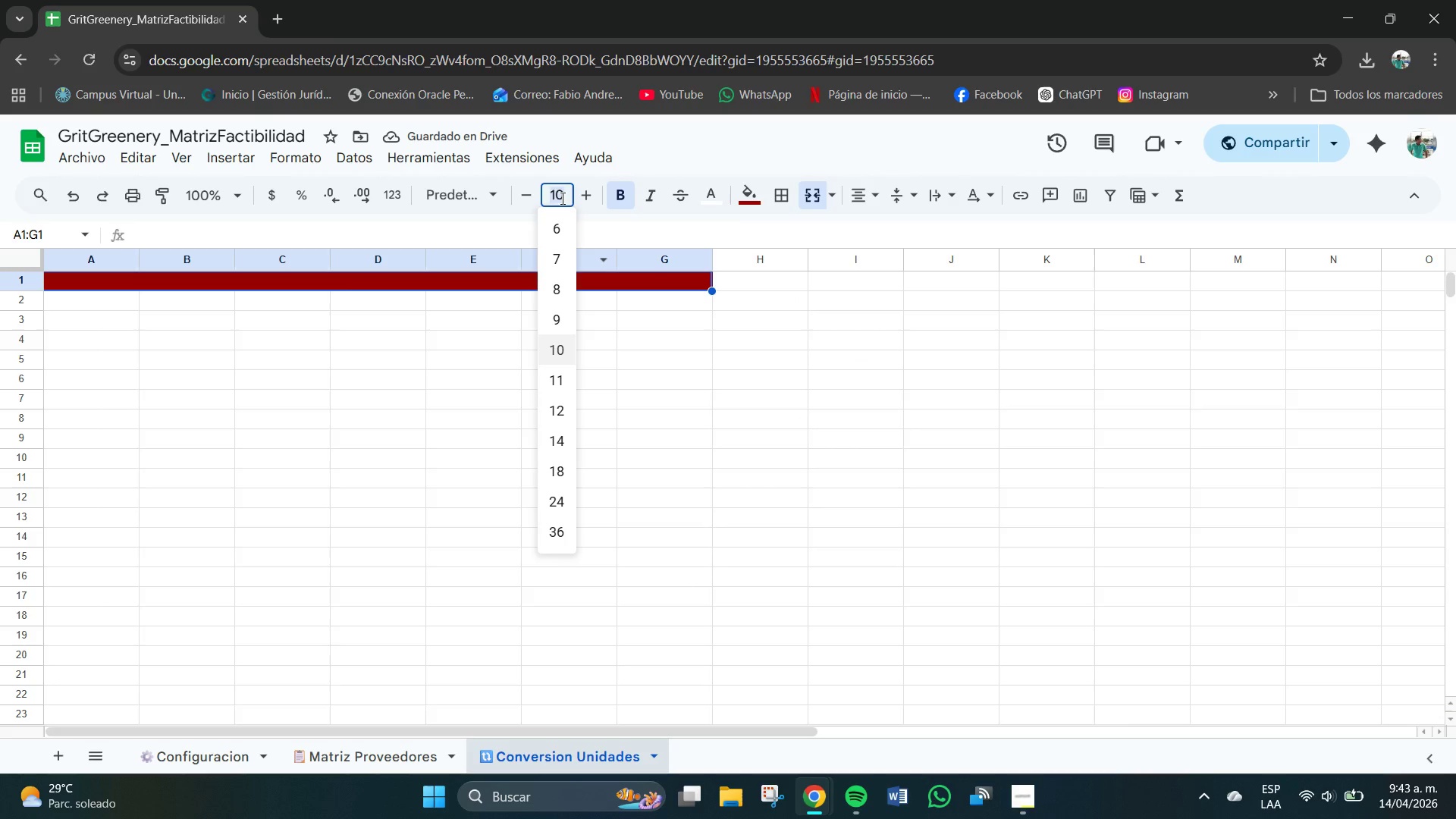 
key(Numpad1)
 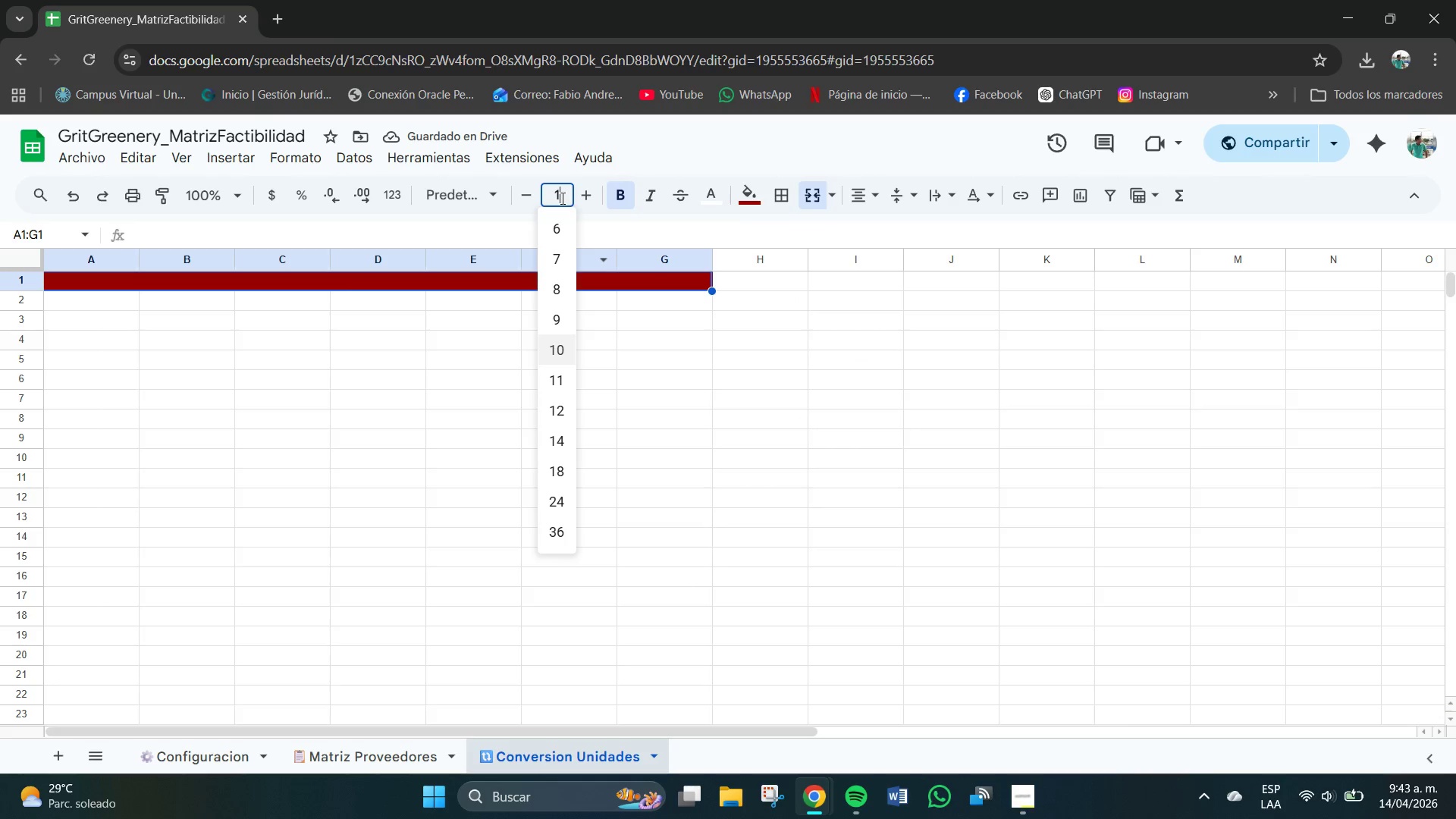 
key(Numpad4)
 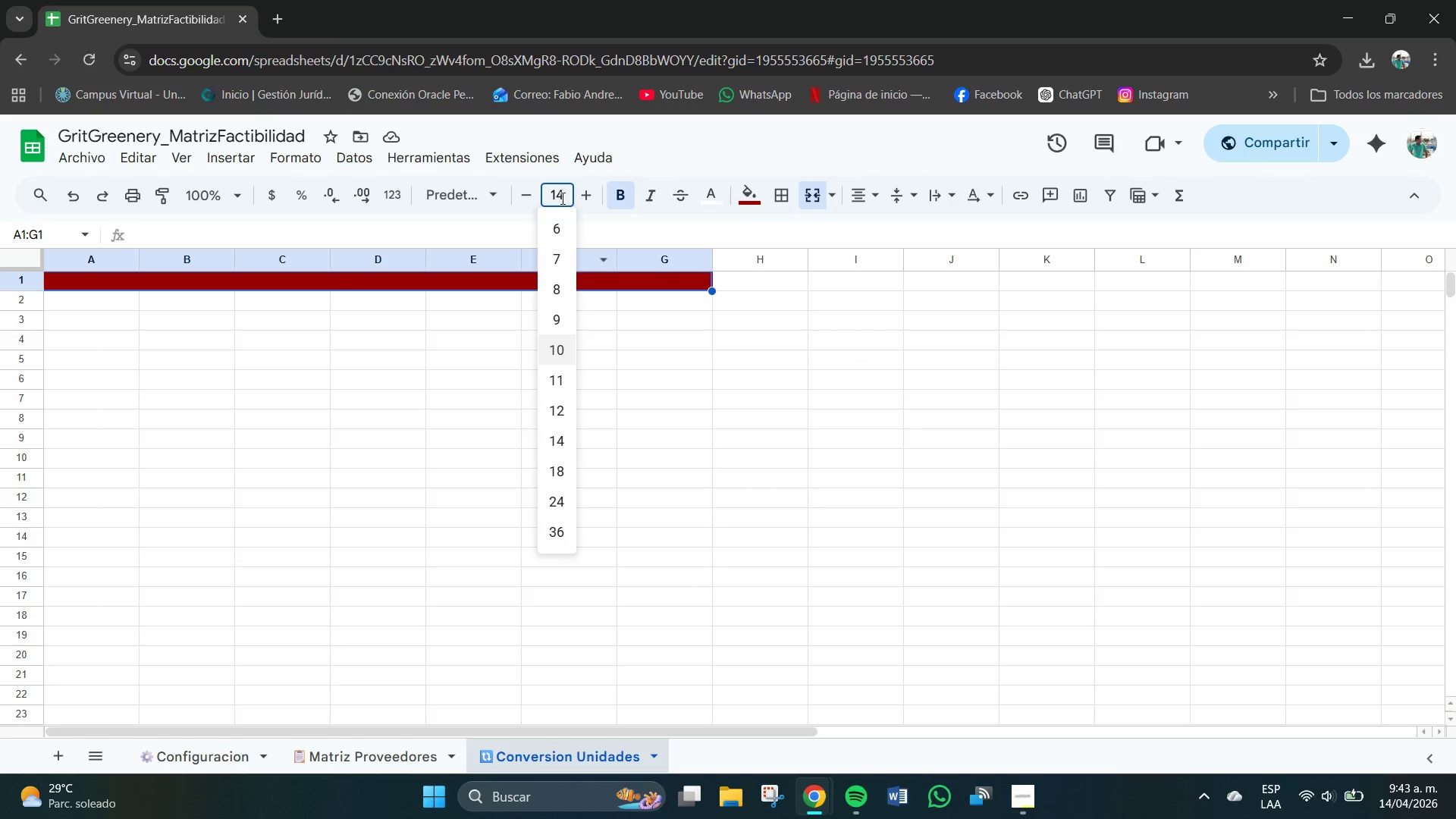 
key(NumpadEnter)
 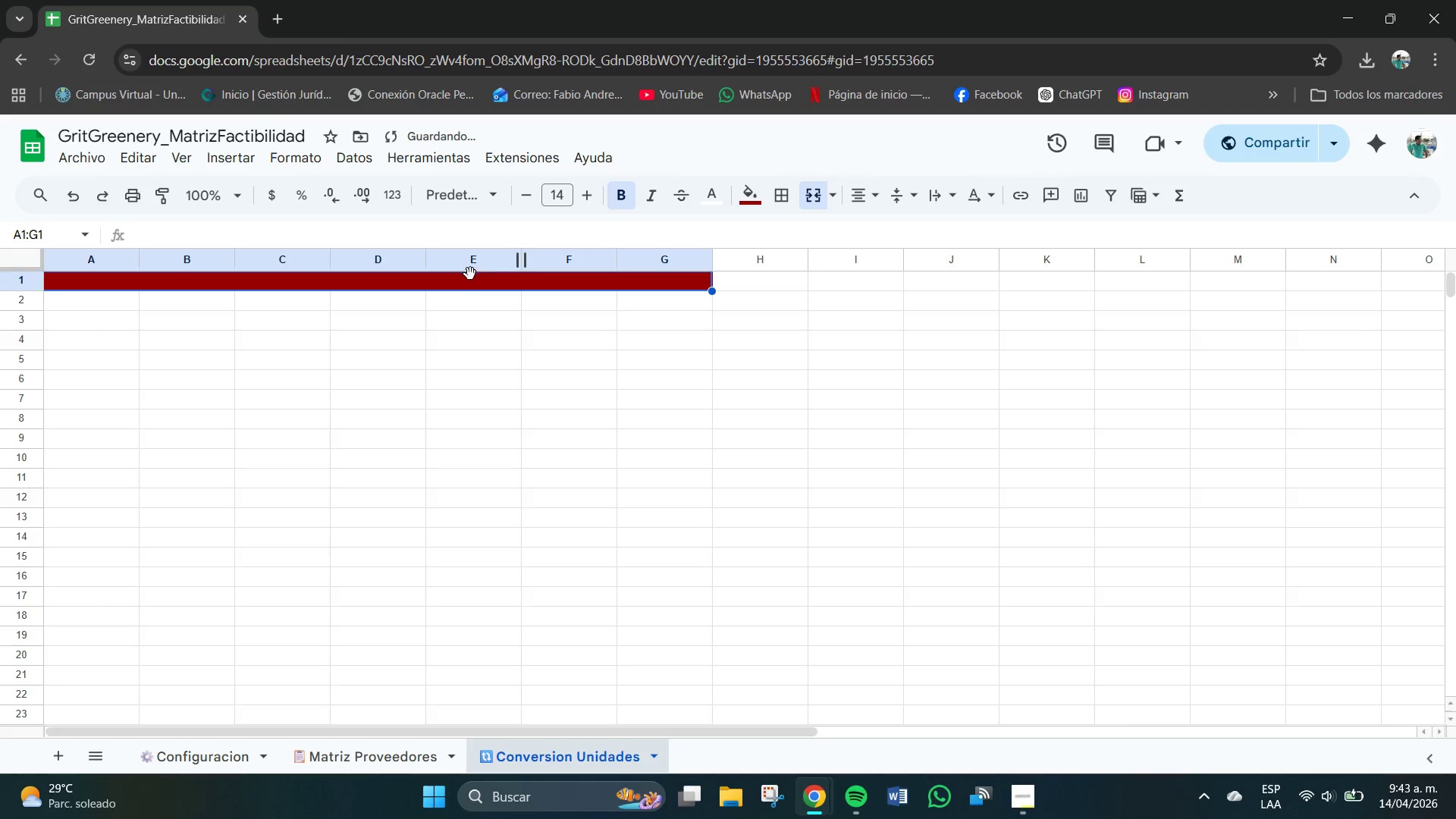 
double_click([446, 280])
 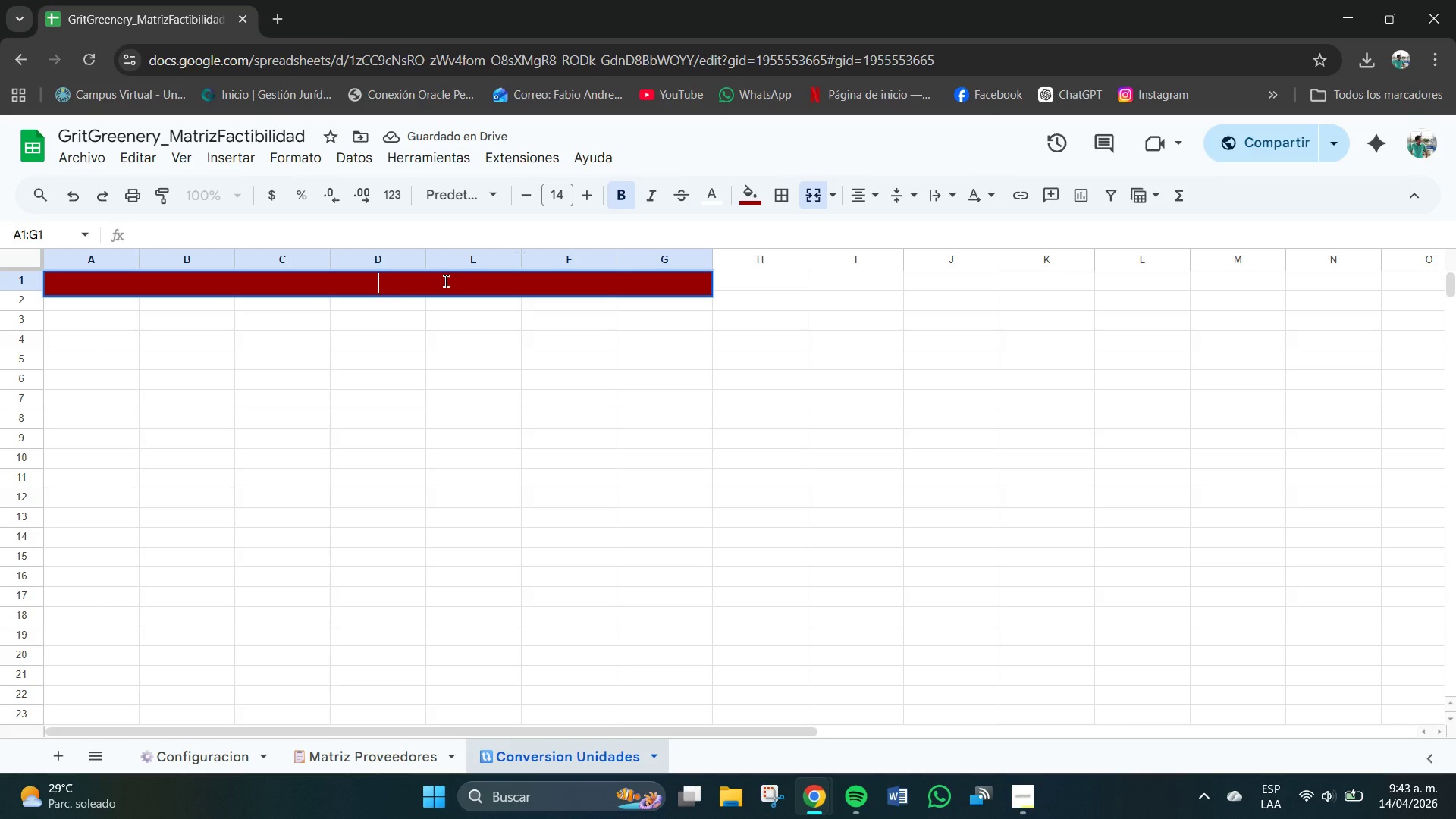 
key(Meta+V)
 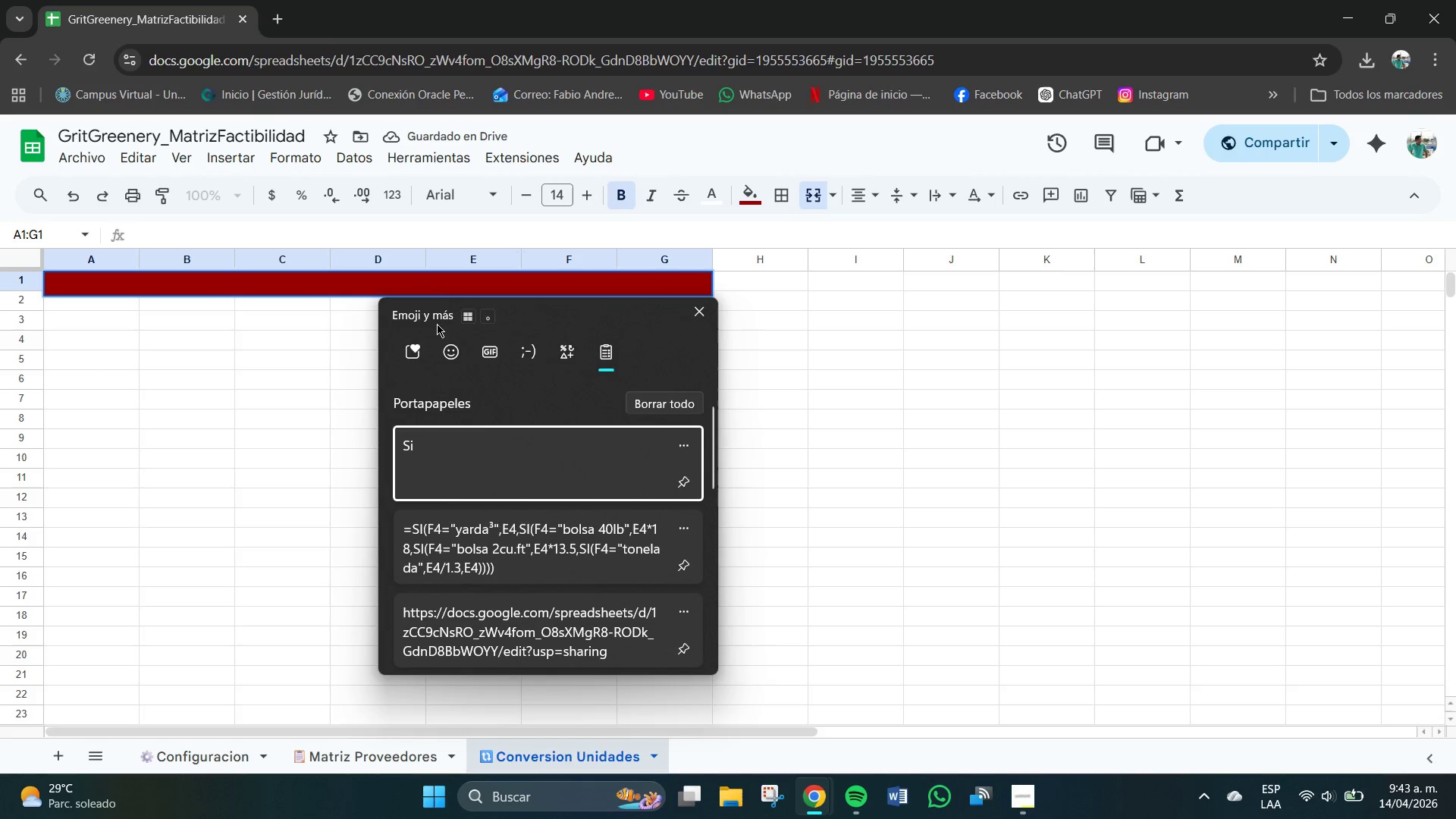 
left_click([451, 345])
 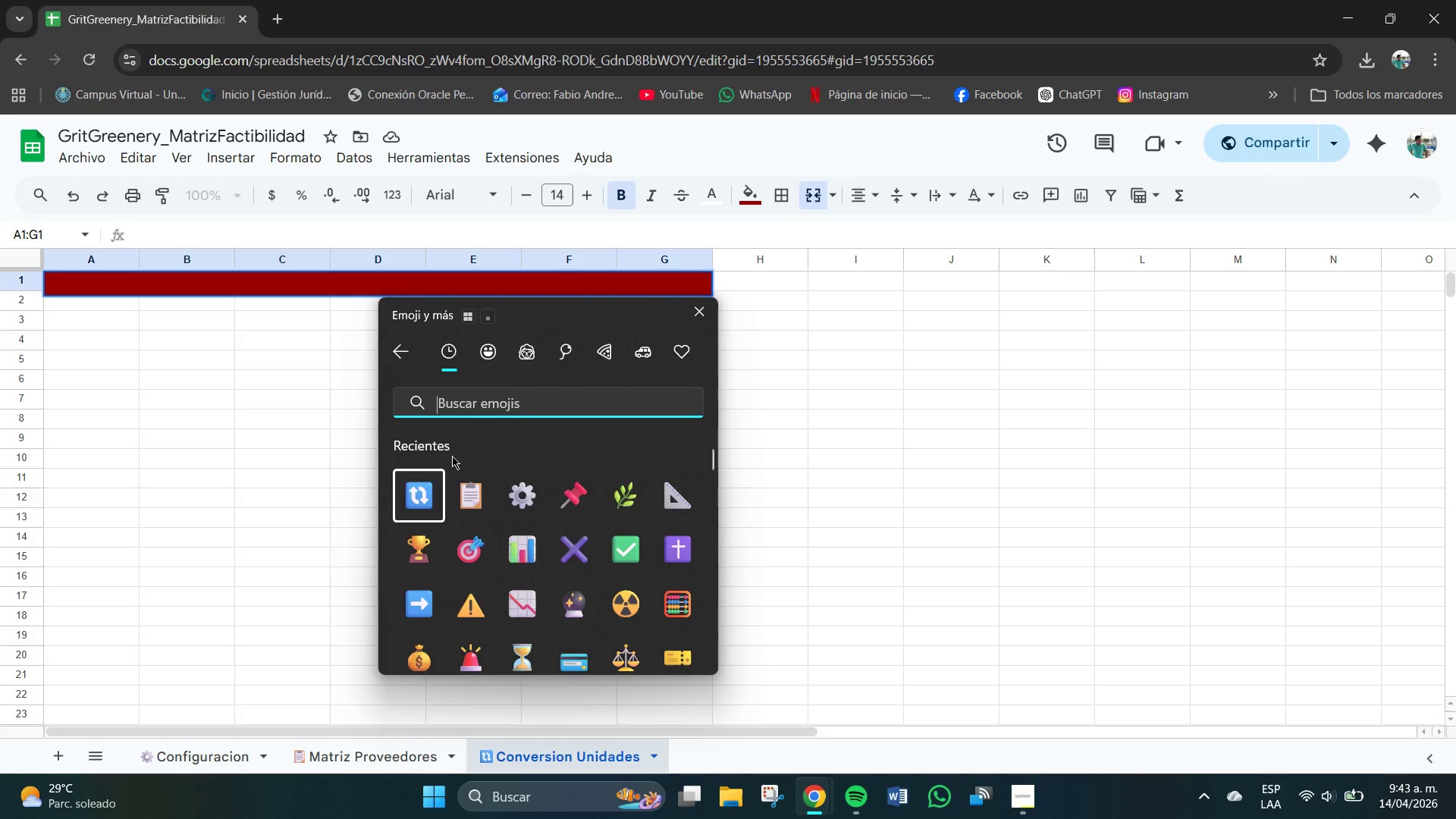 
left_click([424, 500])
 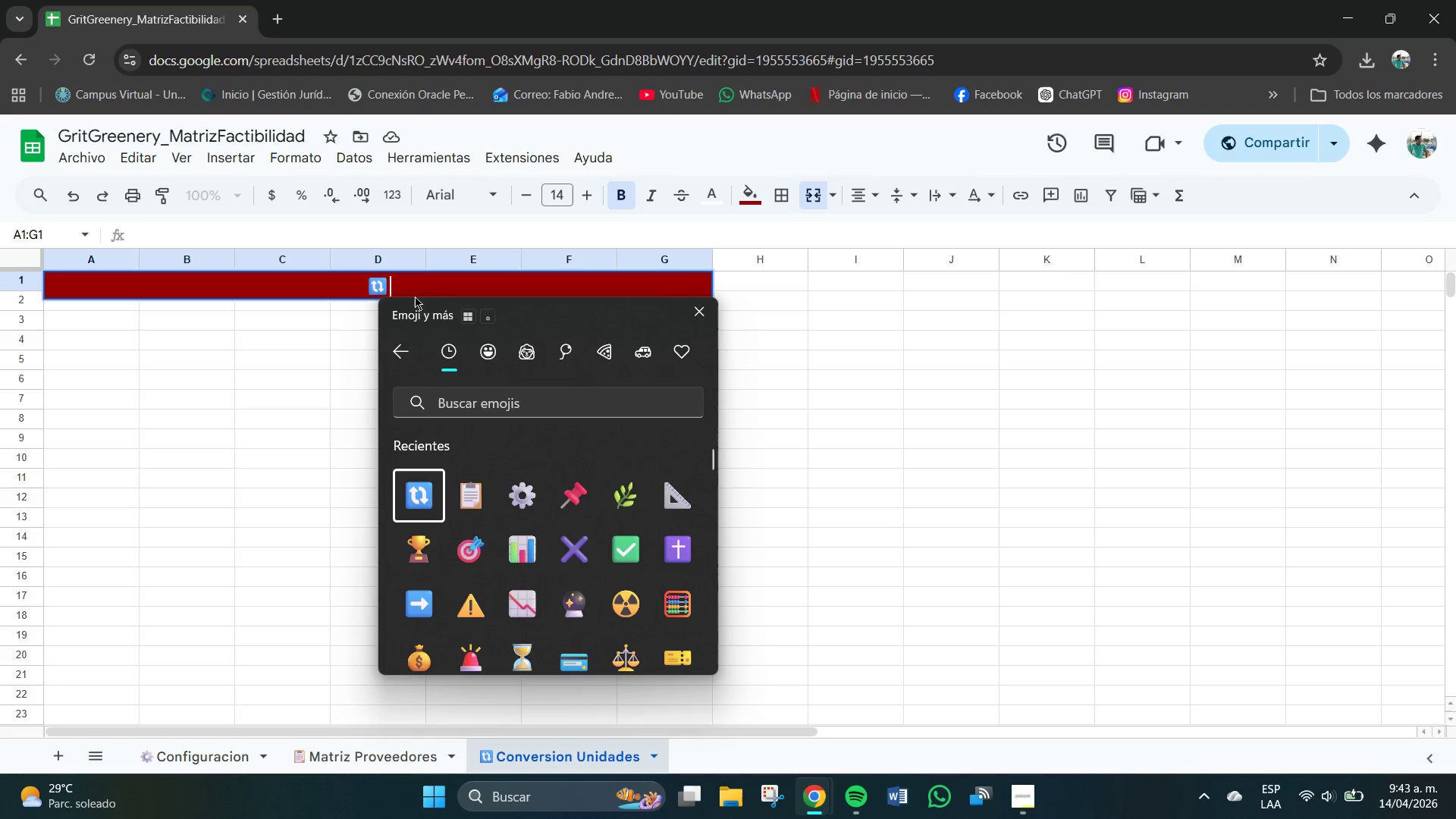 
left_click([415, 289])
 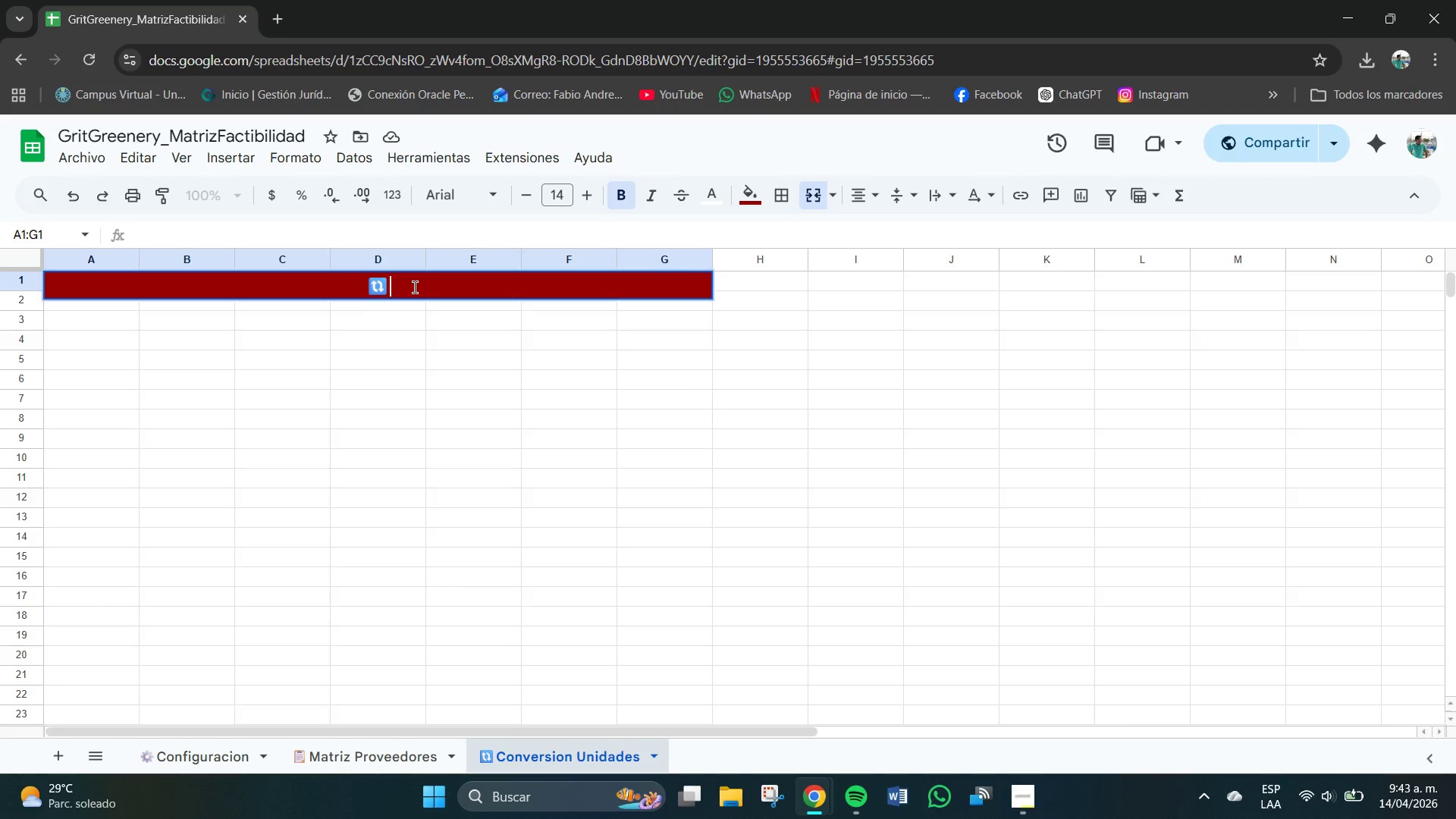 
type(HERRAMINETA)
 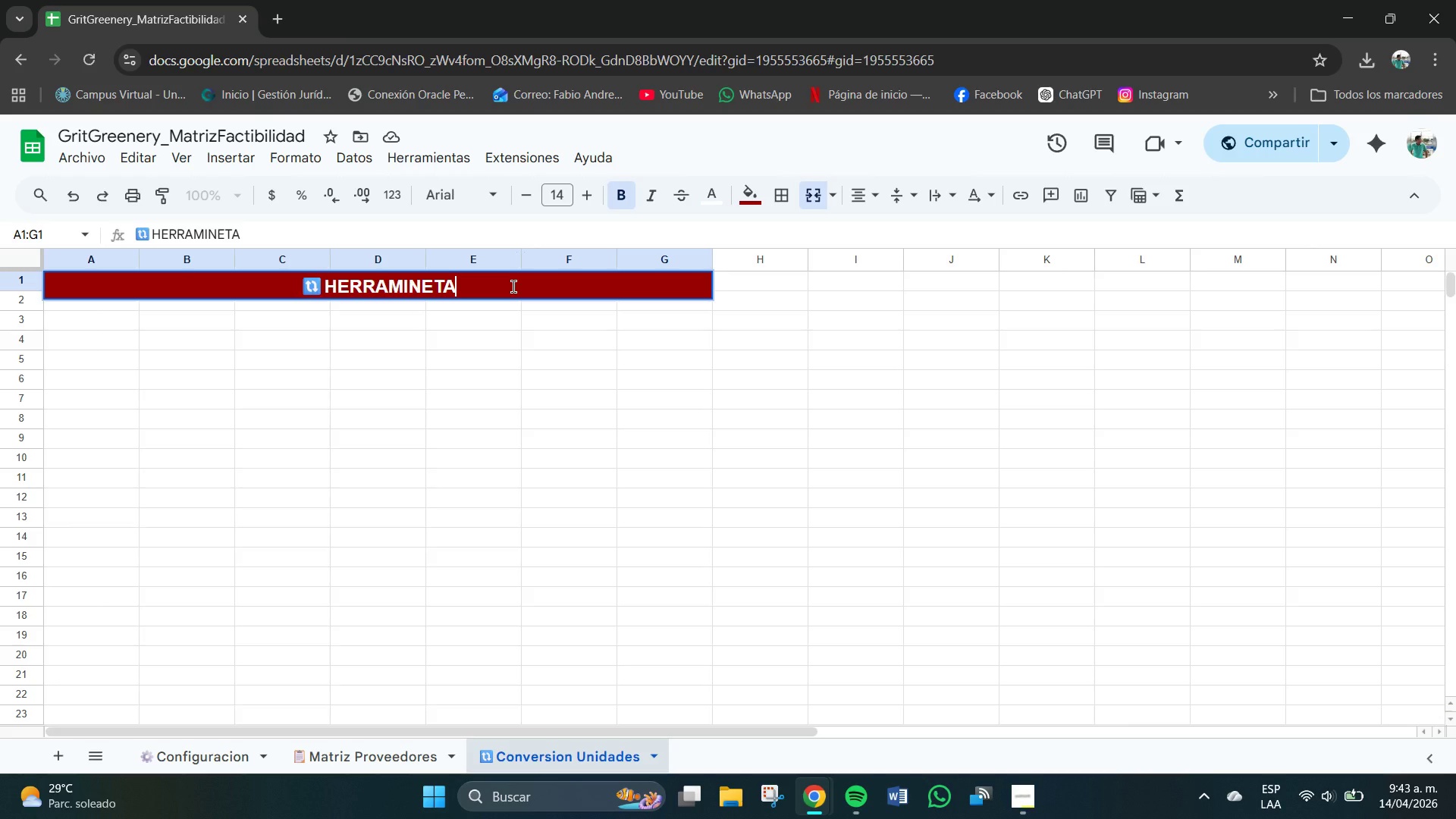 
type( DE CONVERSION Y NORMALIZACION DE COSTOS)
 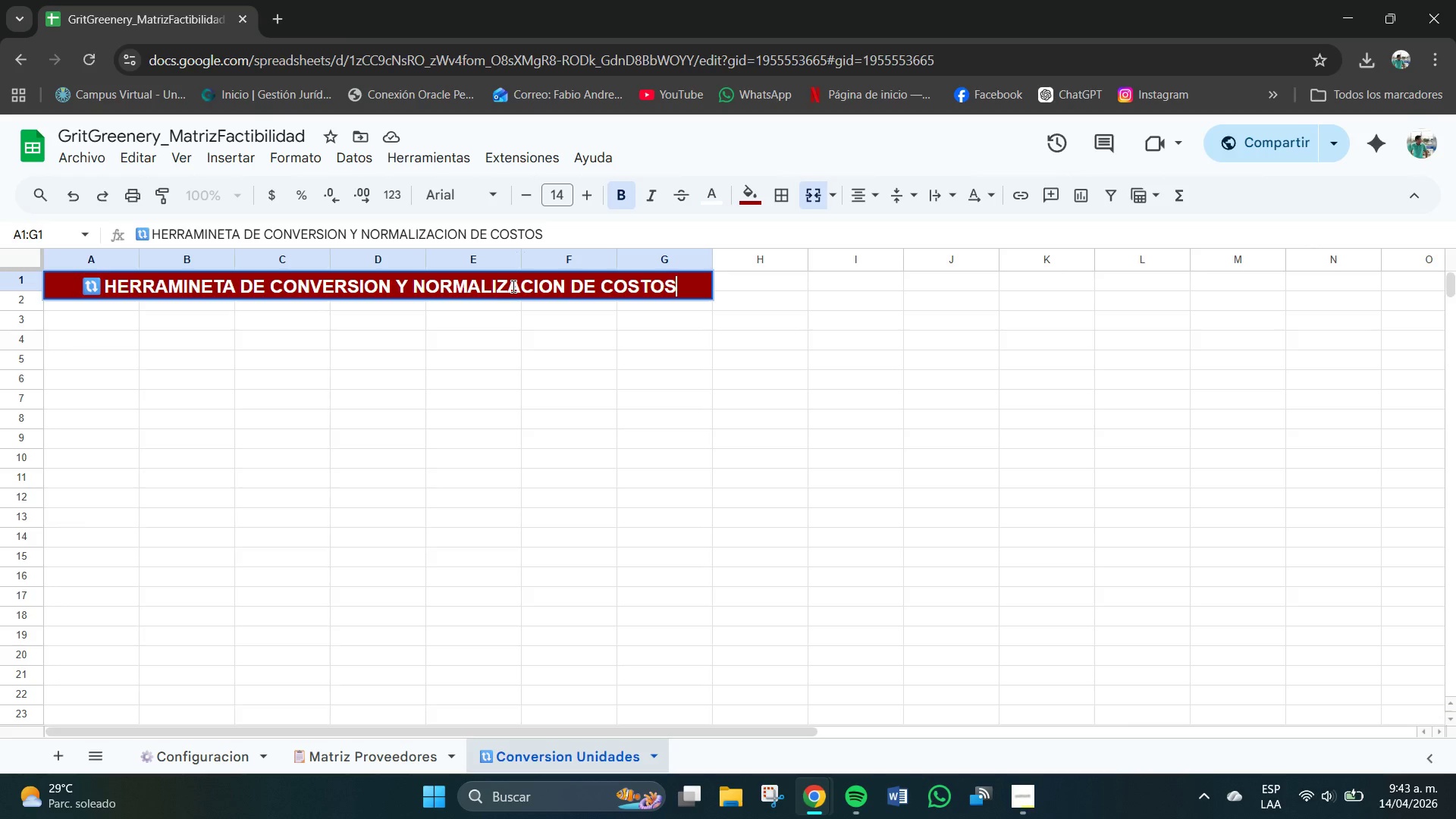 
key(Enter)
 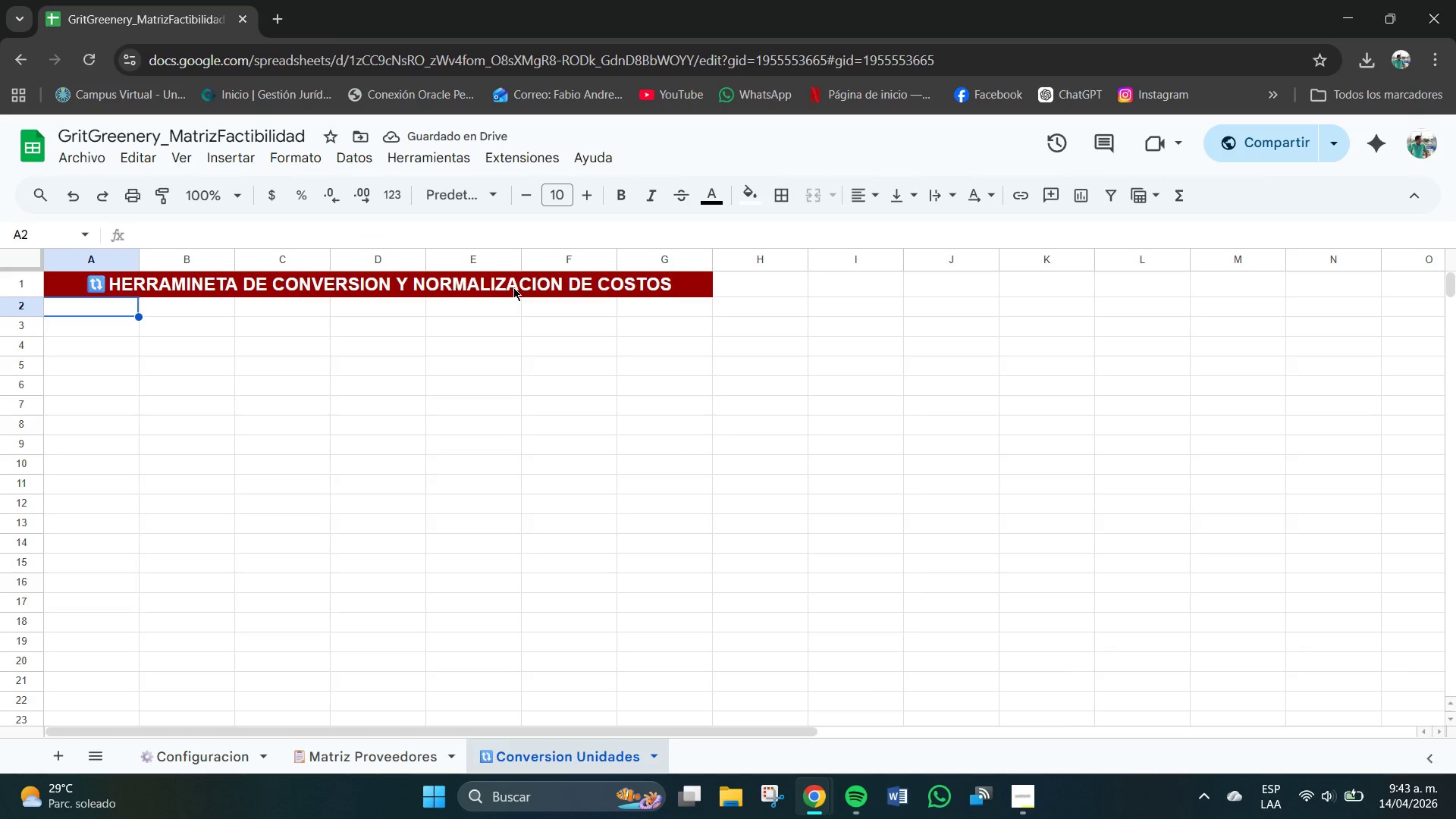 
left_click_drag(start_coordinate=[101, 306], to_coordinate=[695, 314])
 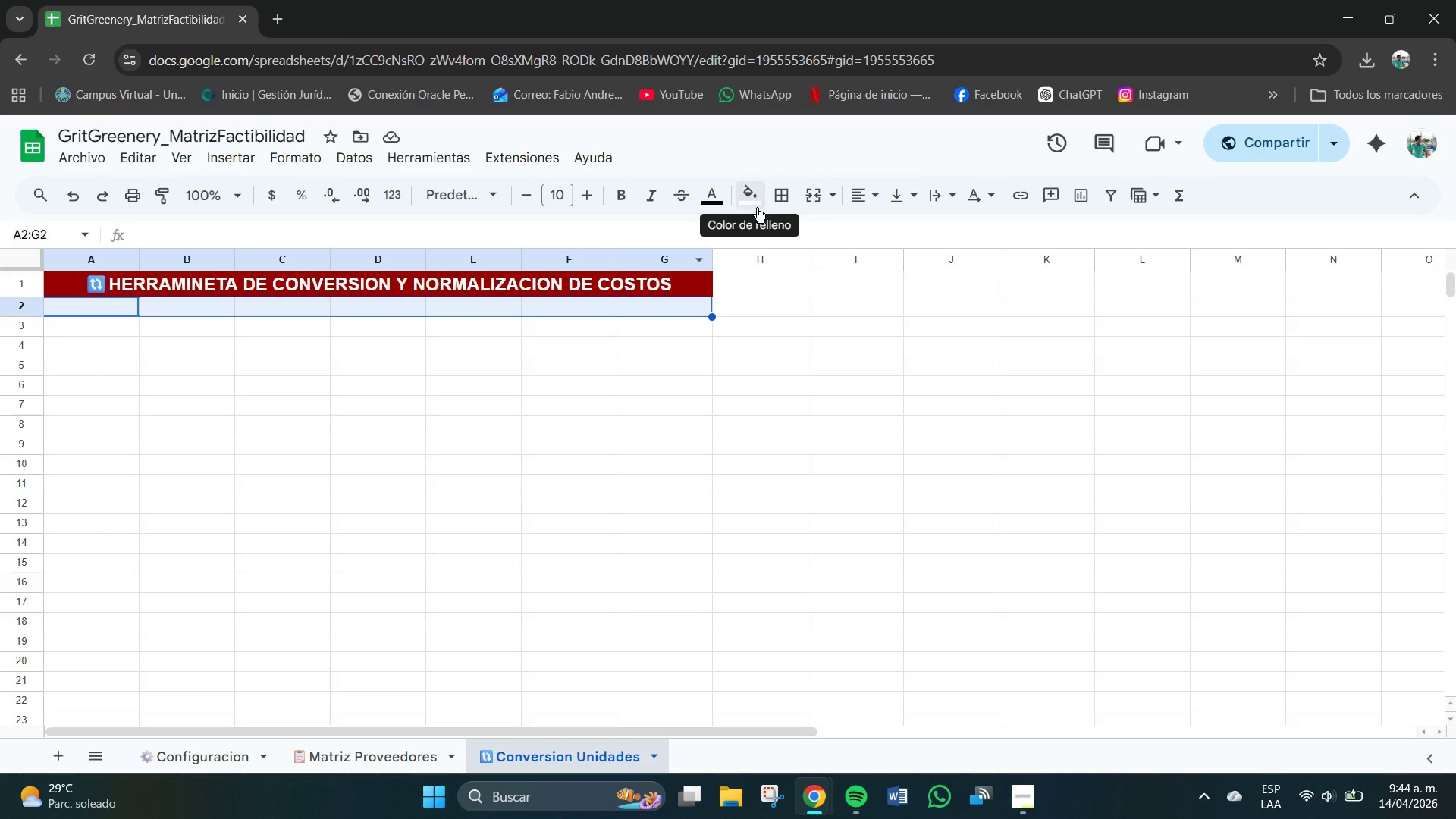 
left_click([859, 199])
 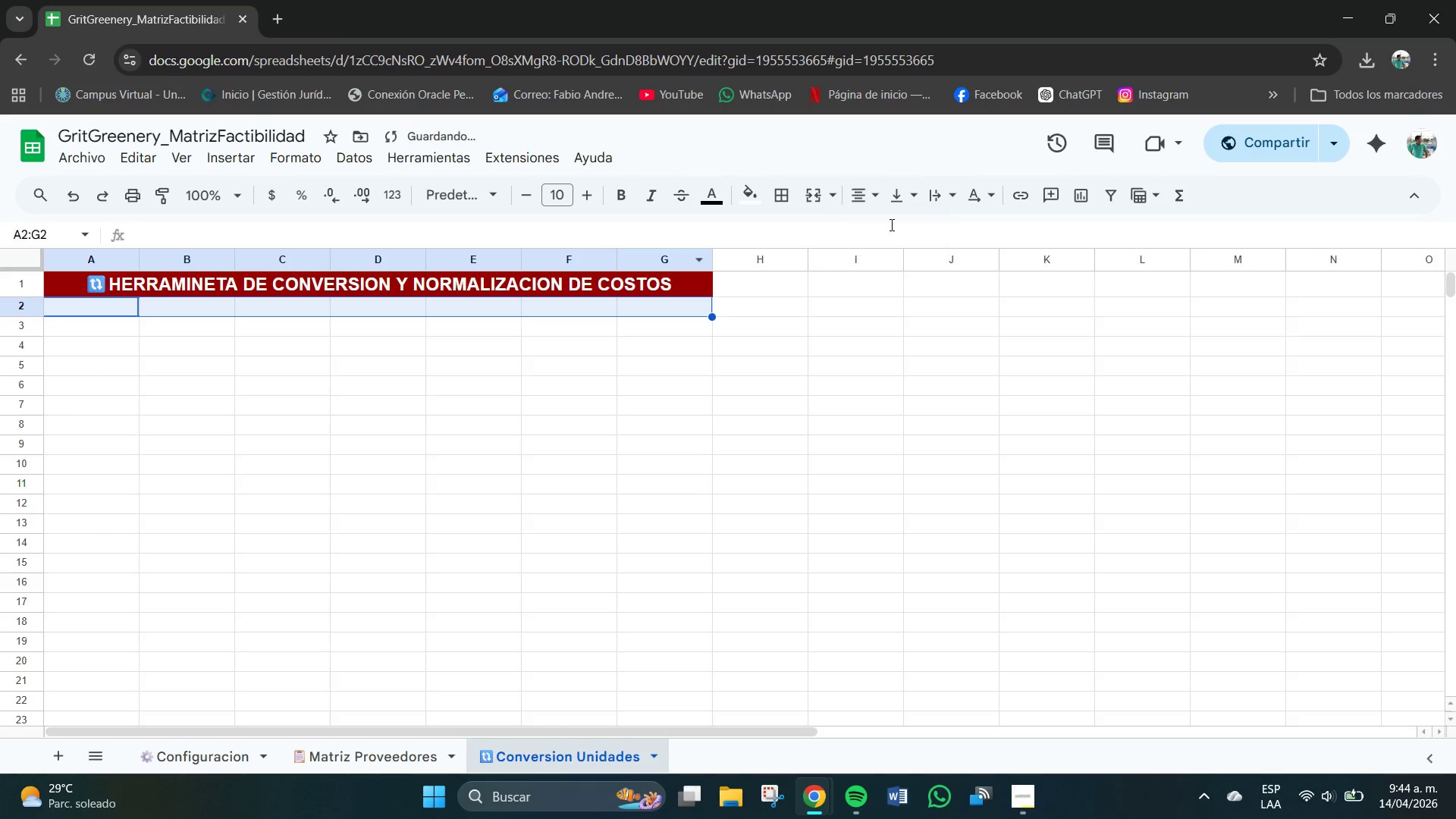 
double_click([897, 200])
 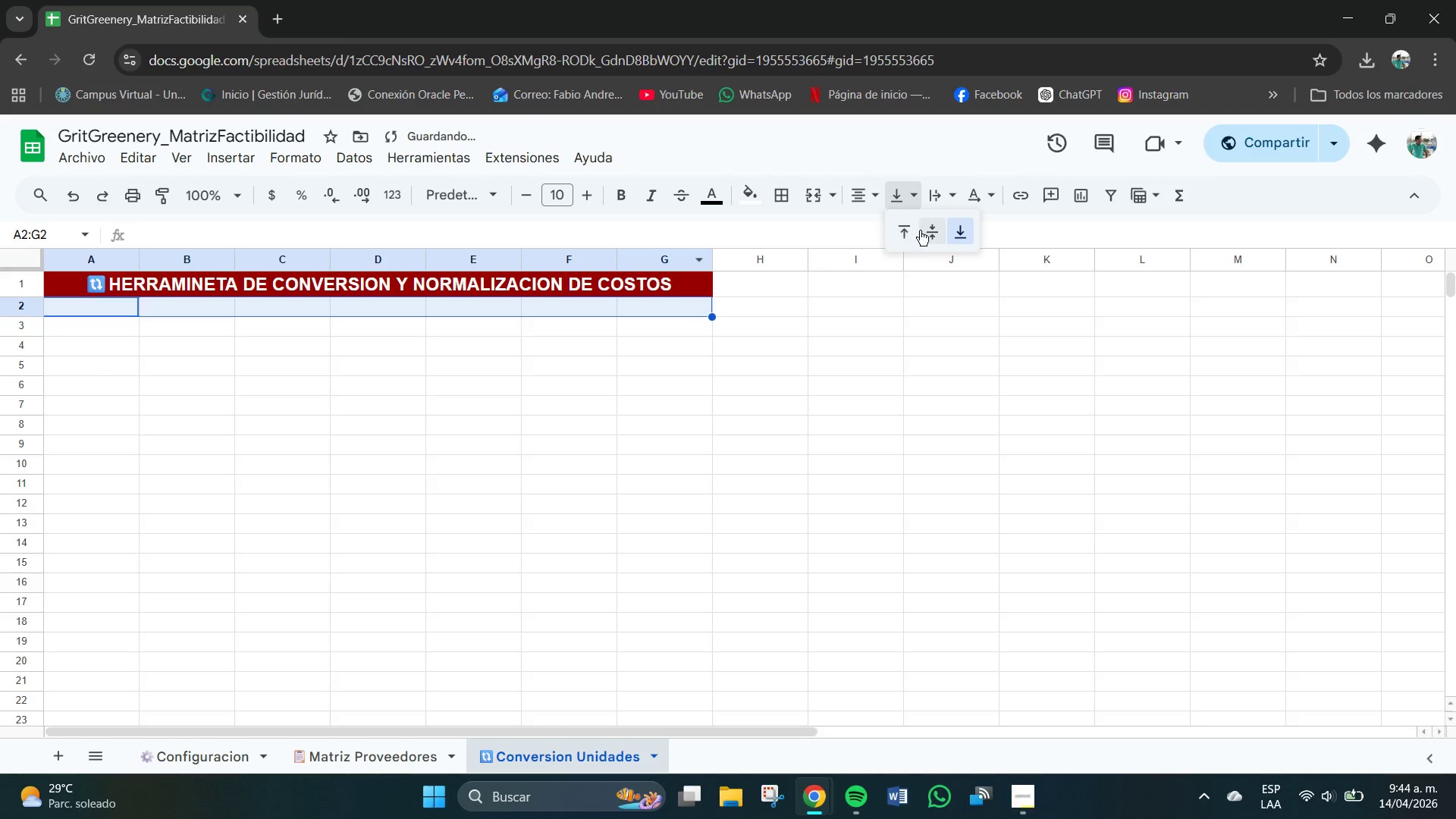 
triple_click([924, 232])
 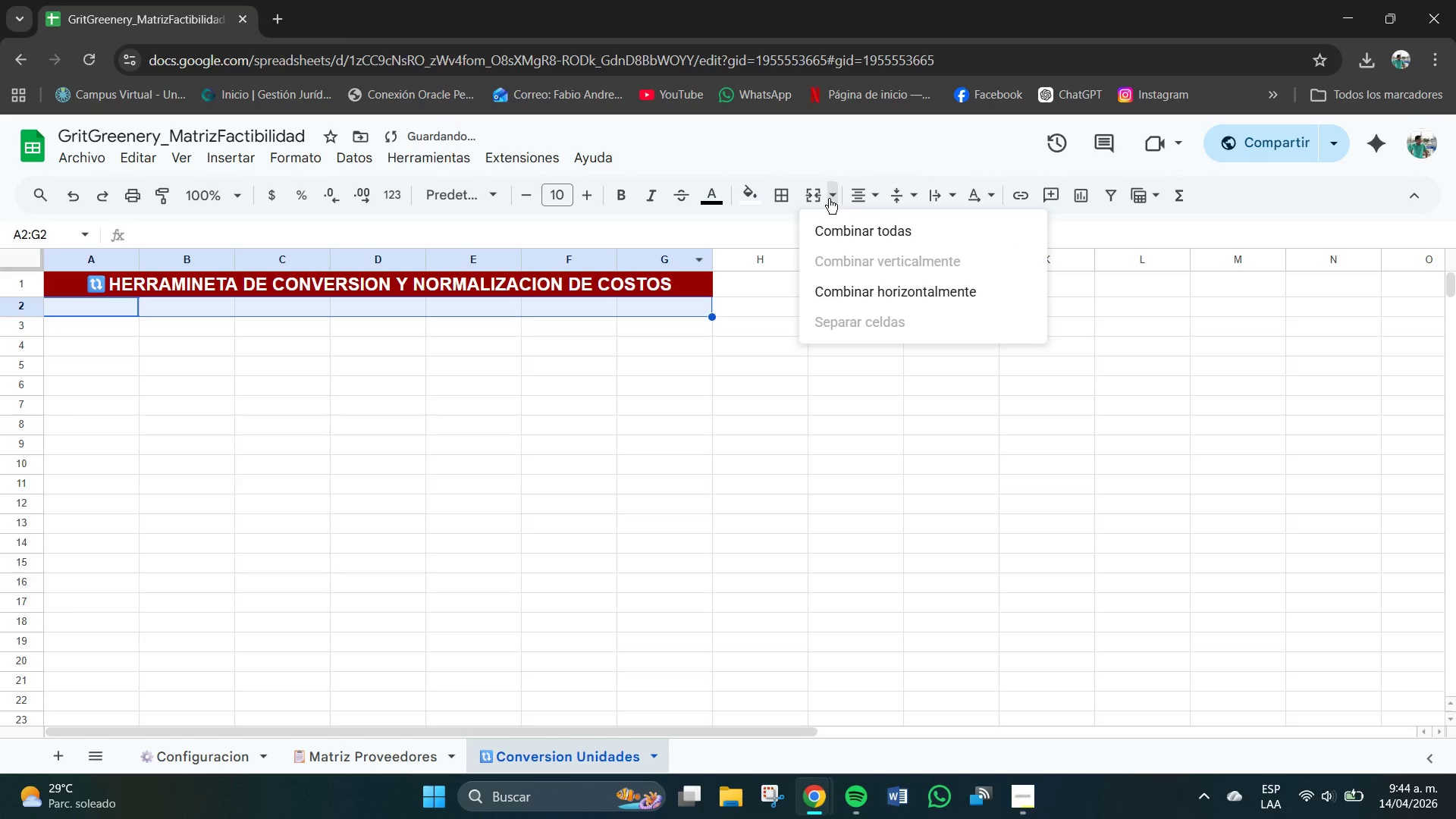 
double_click([843, 231])
 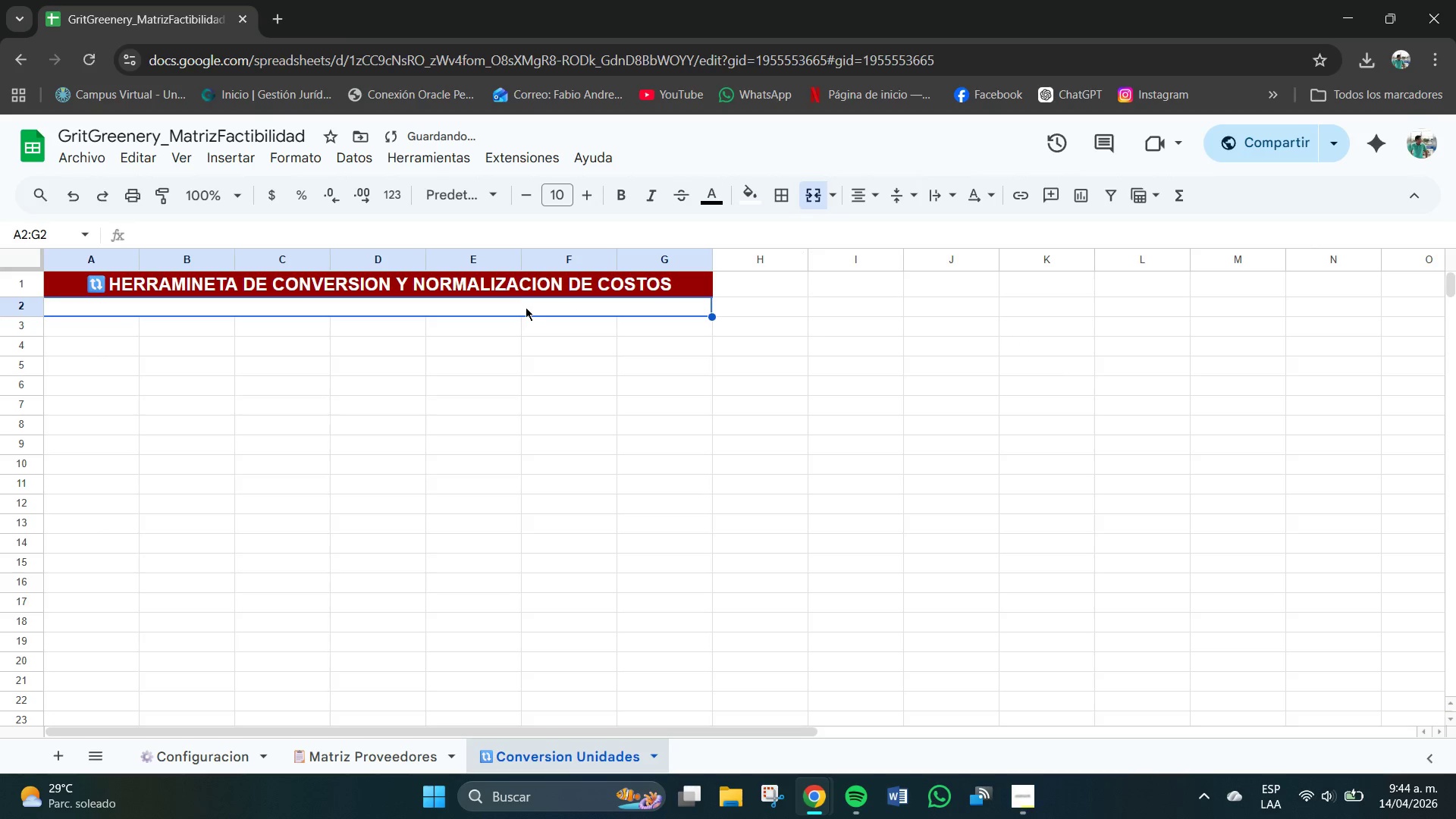 
double_click([526, 307])
 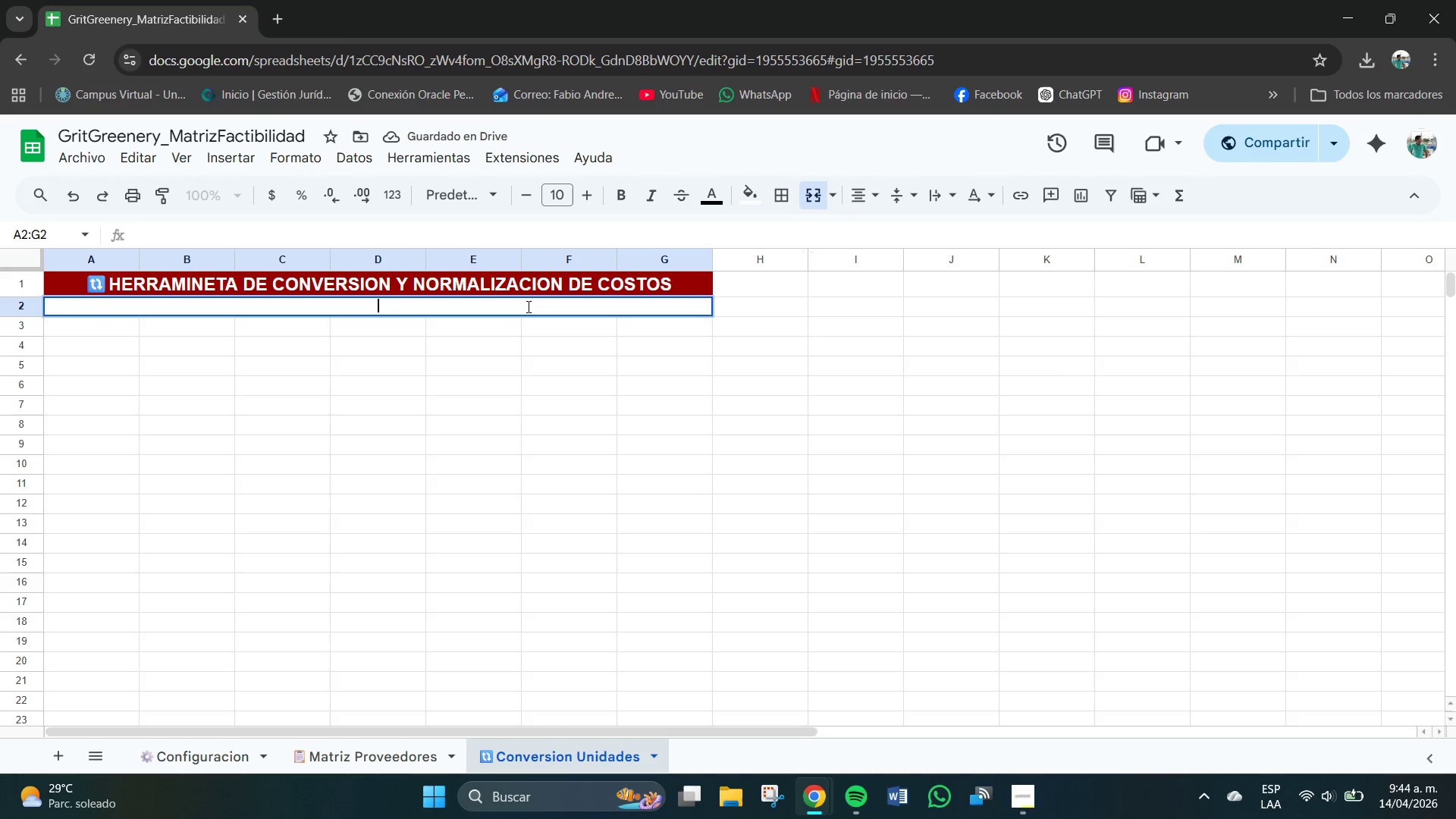 
wait(8.69)
 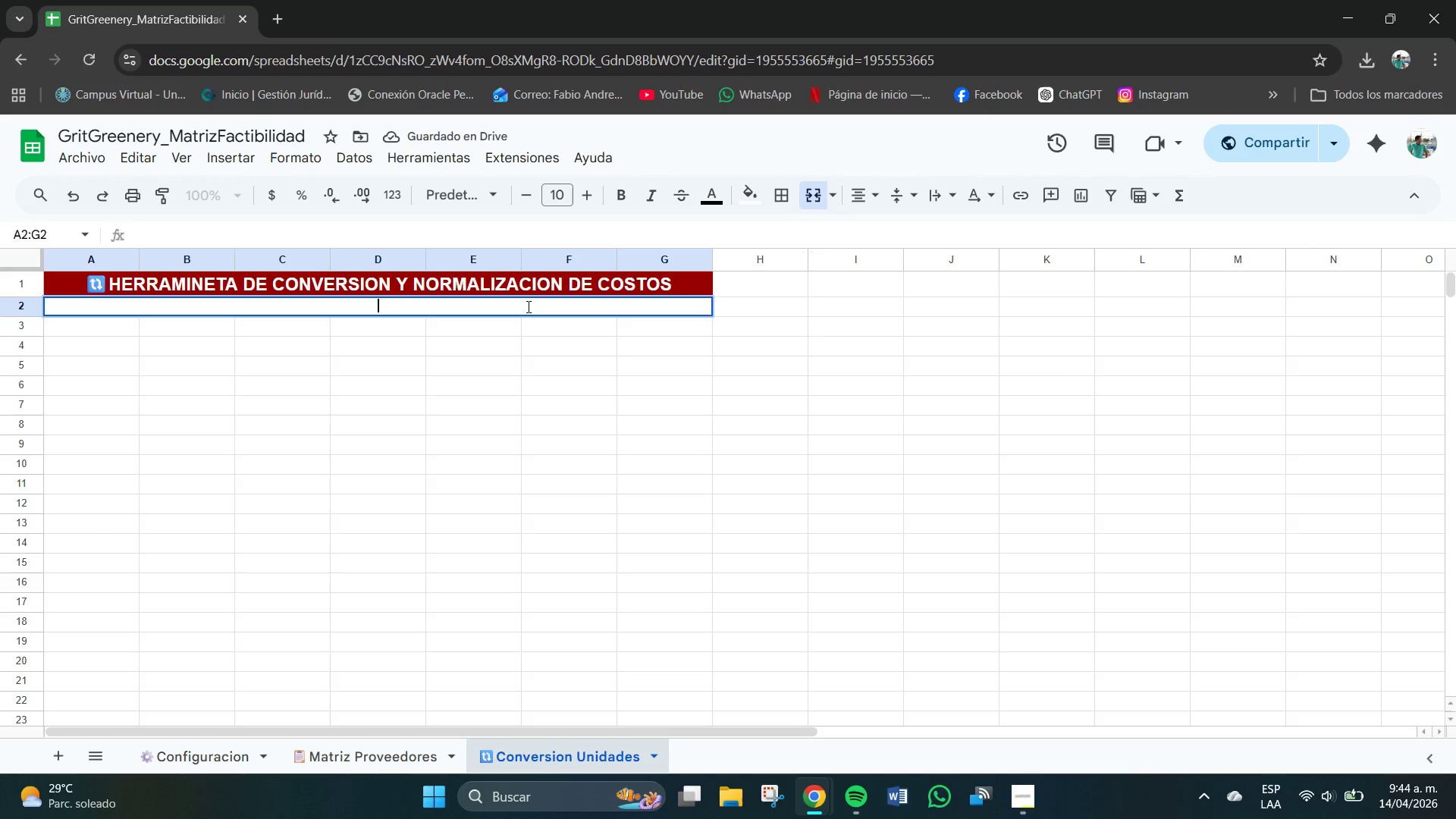 
left_click([752, 187])
 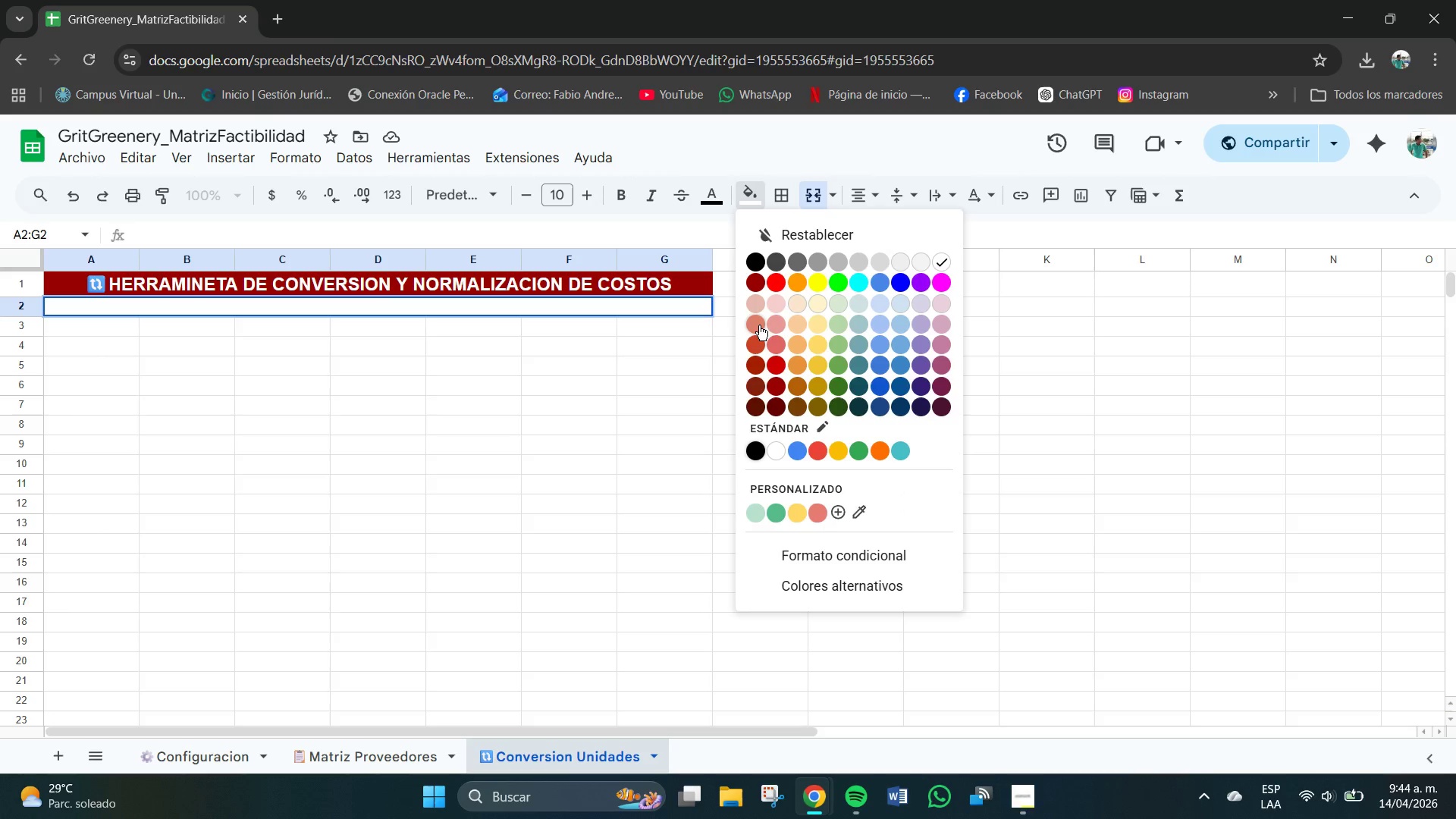 
wait(6.62)
 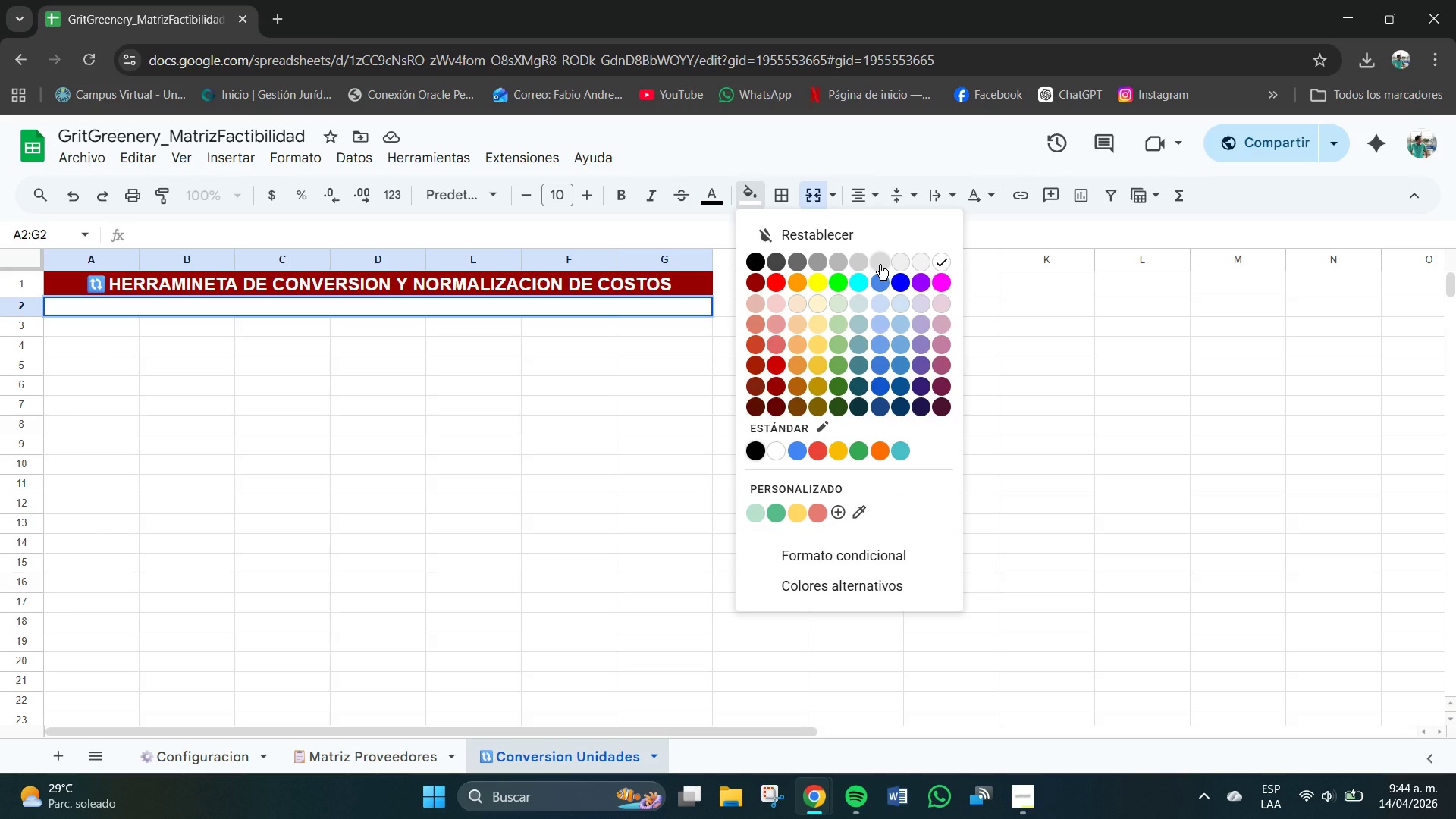 
left_click([757, 325])
 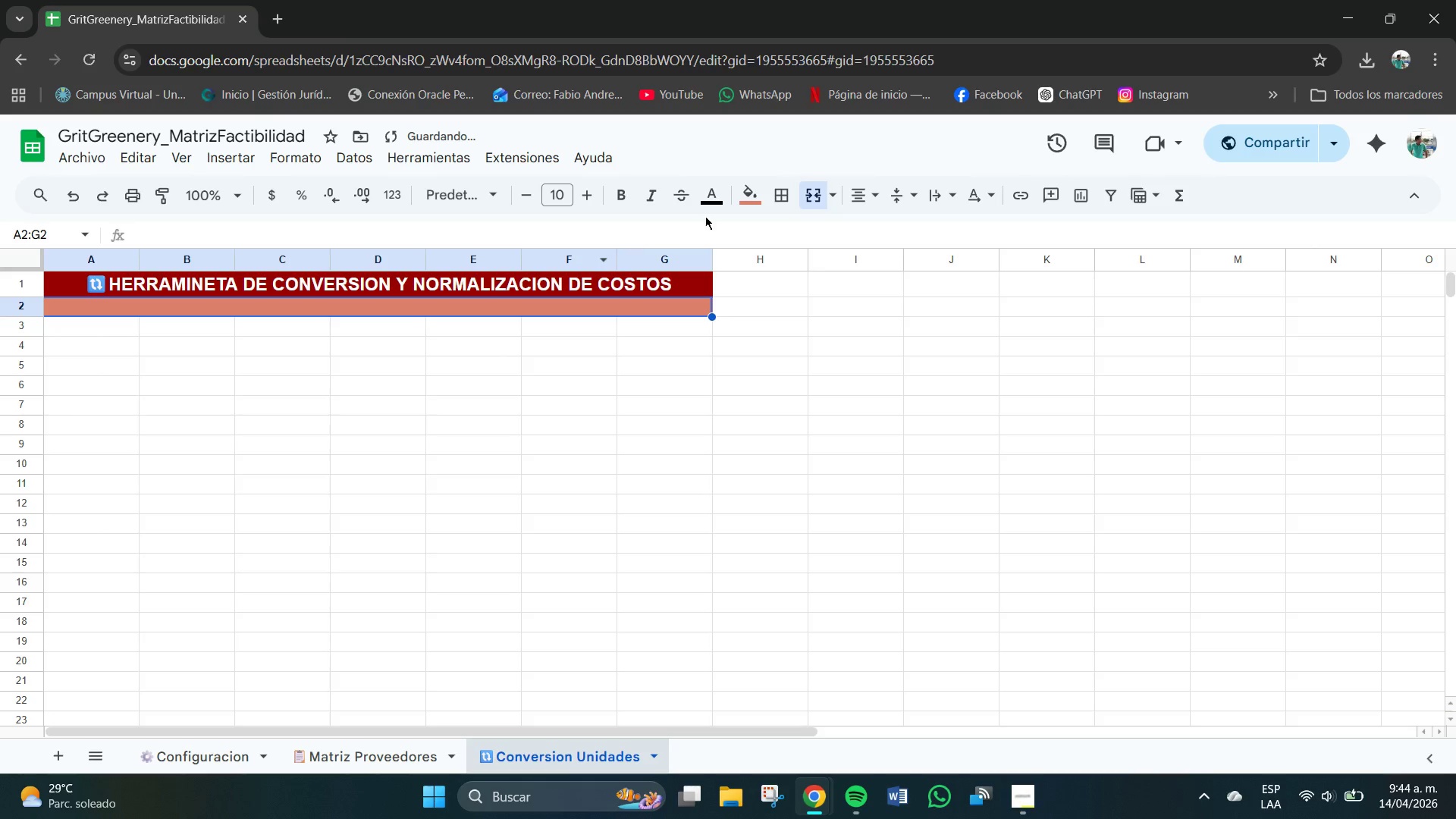 
left_click([758, 202])
 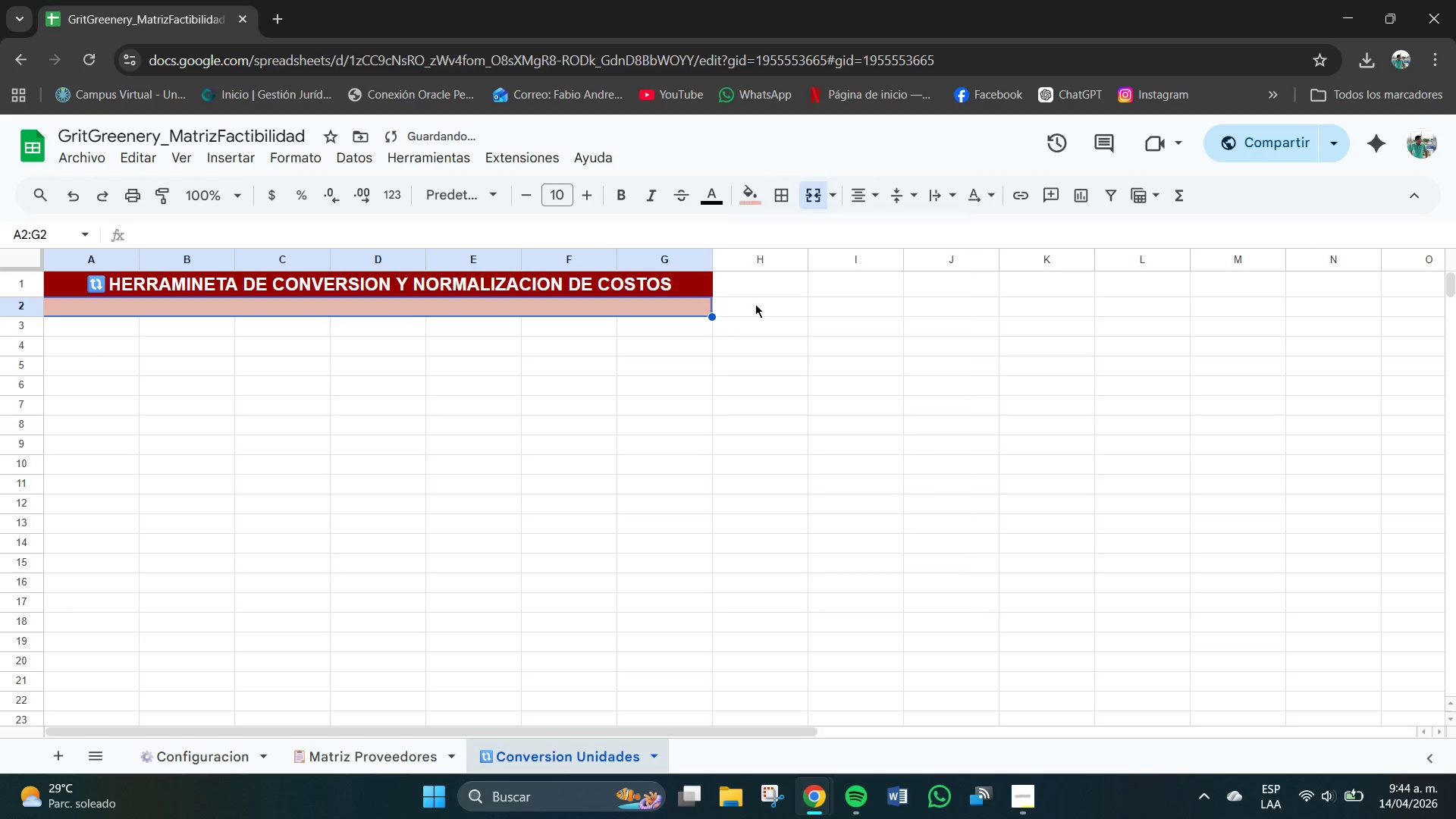 
double_click([598, 346])
 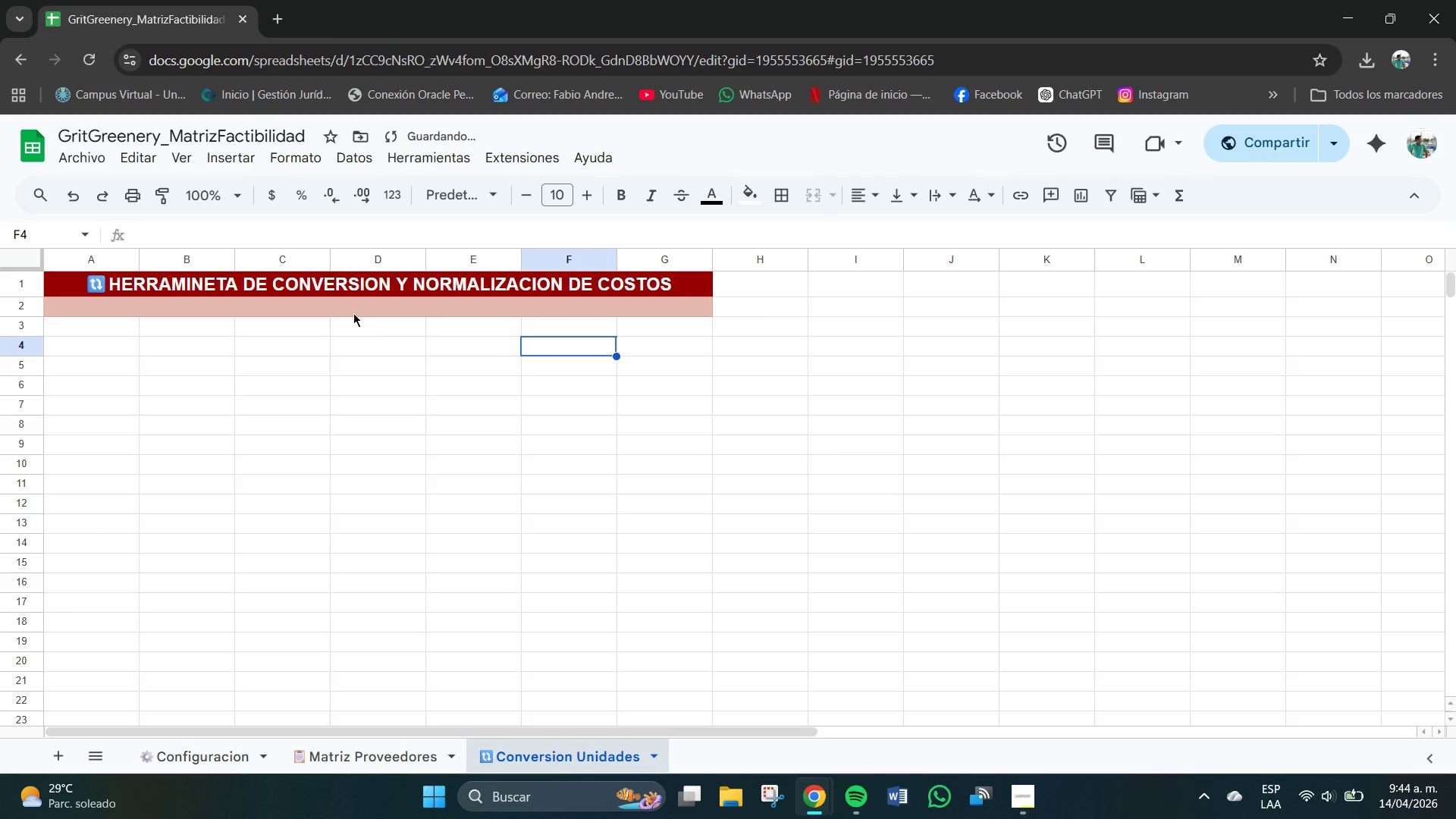 
left_click([339, 304])
 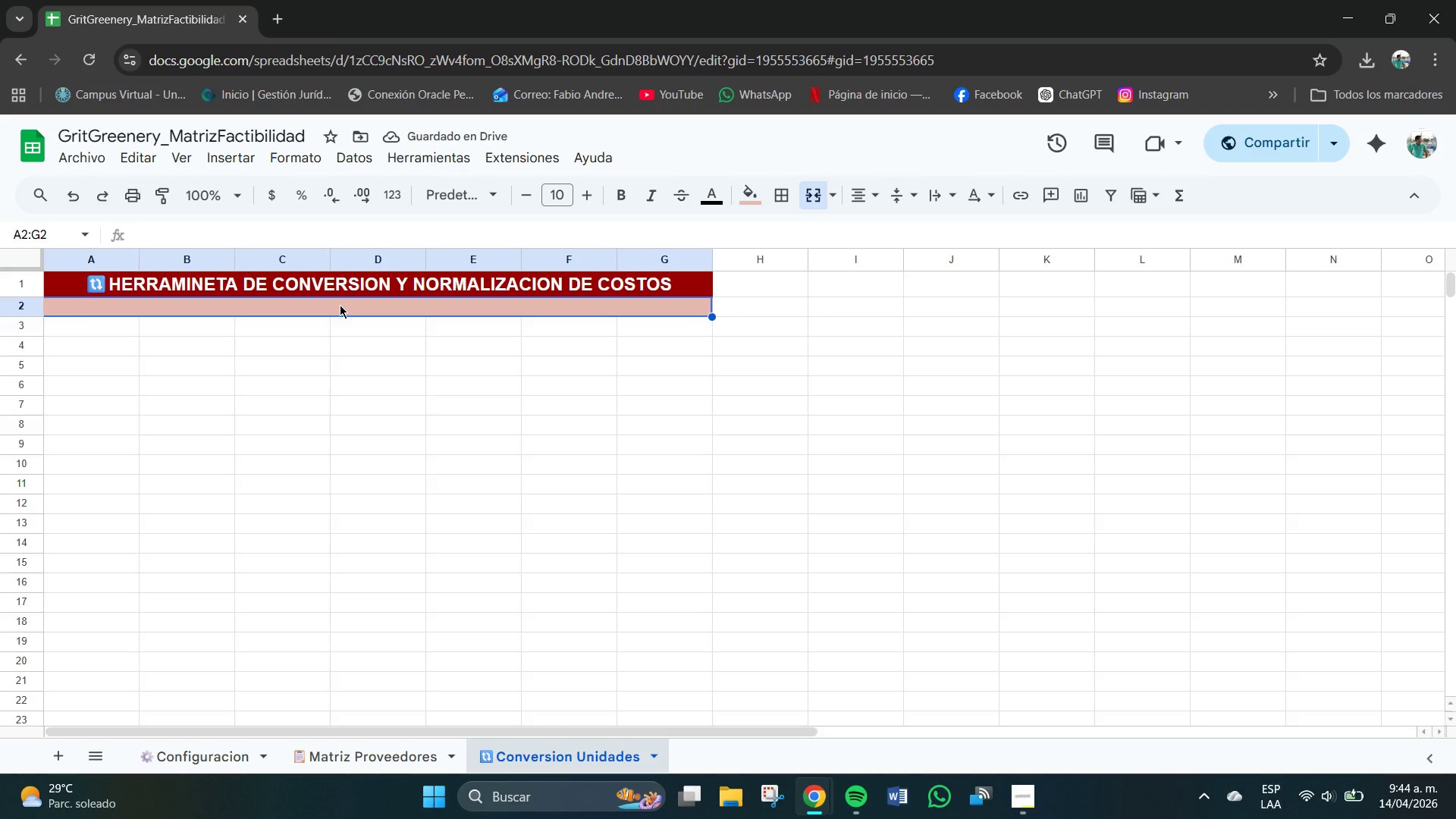 
double_click([340, 305])
 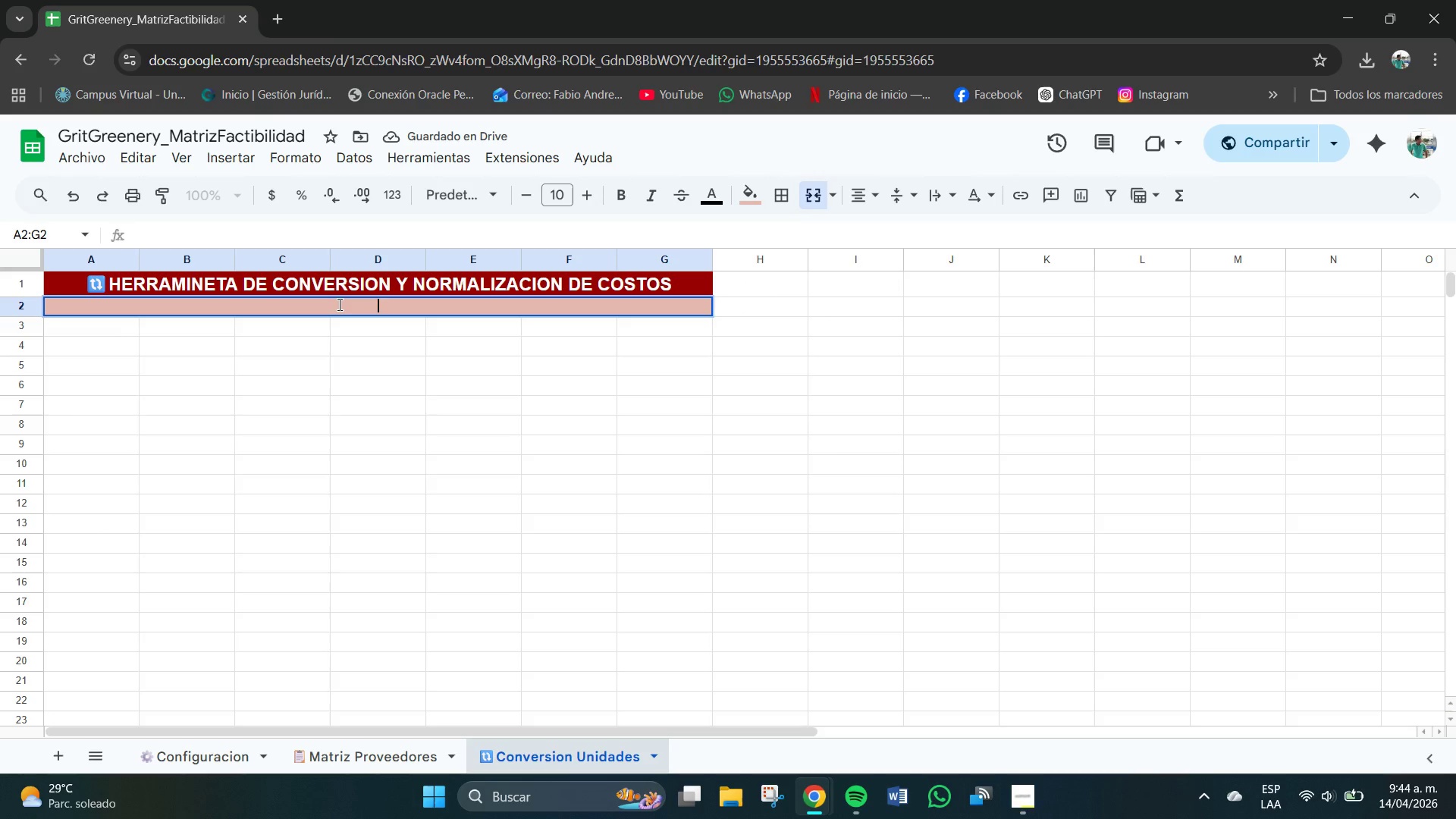 
type(Esta hoja muestra como se normalizan automatica)
 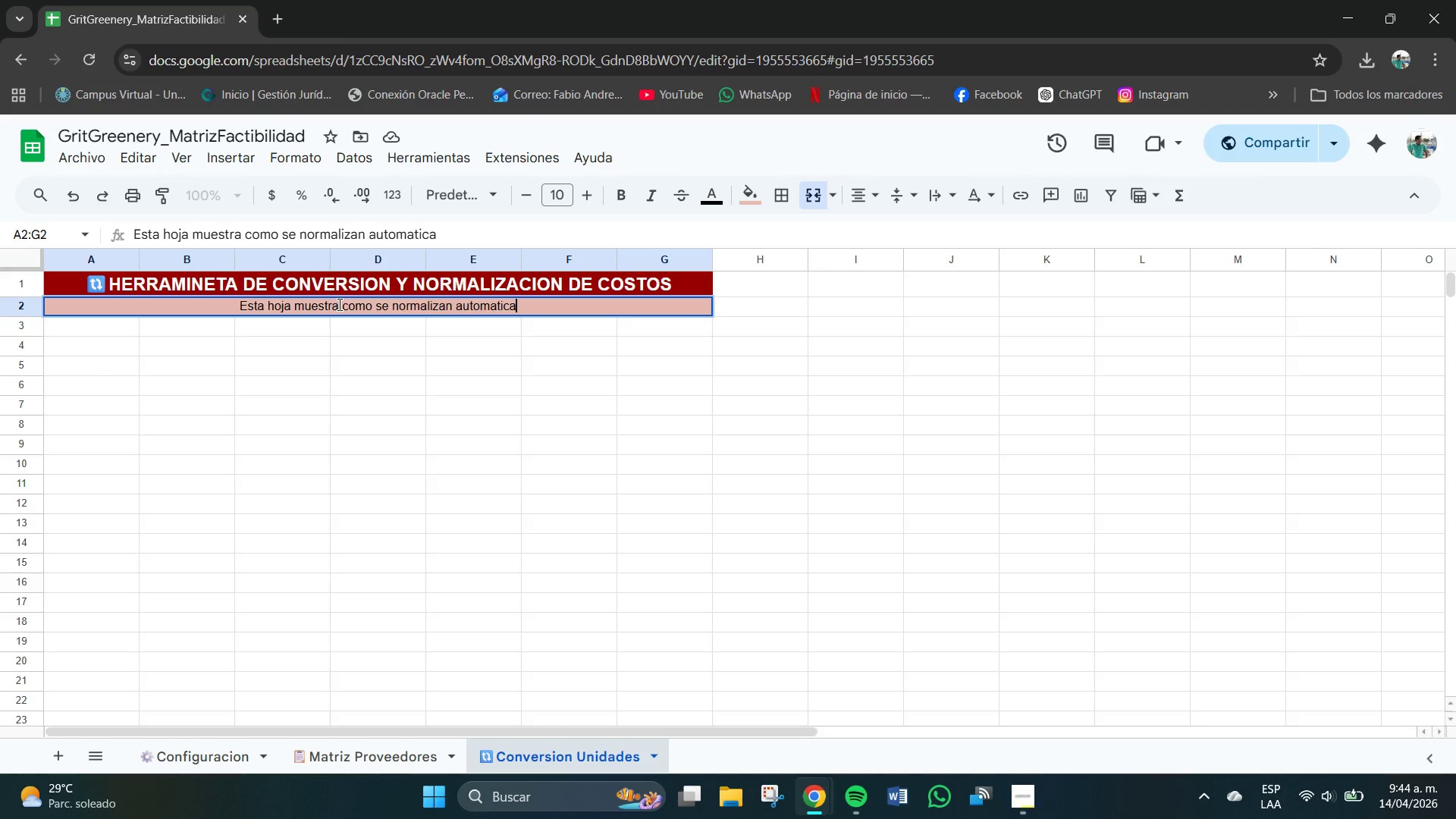 
wait(7.06)
 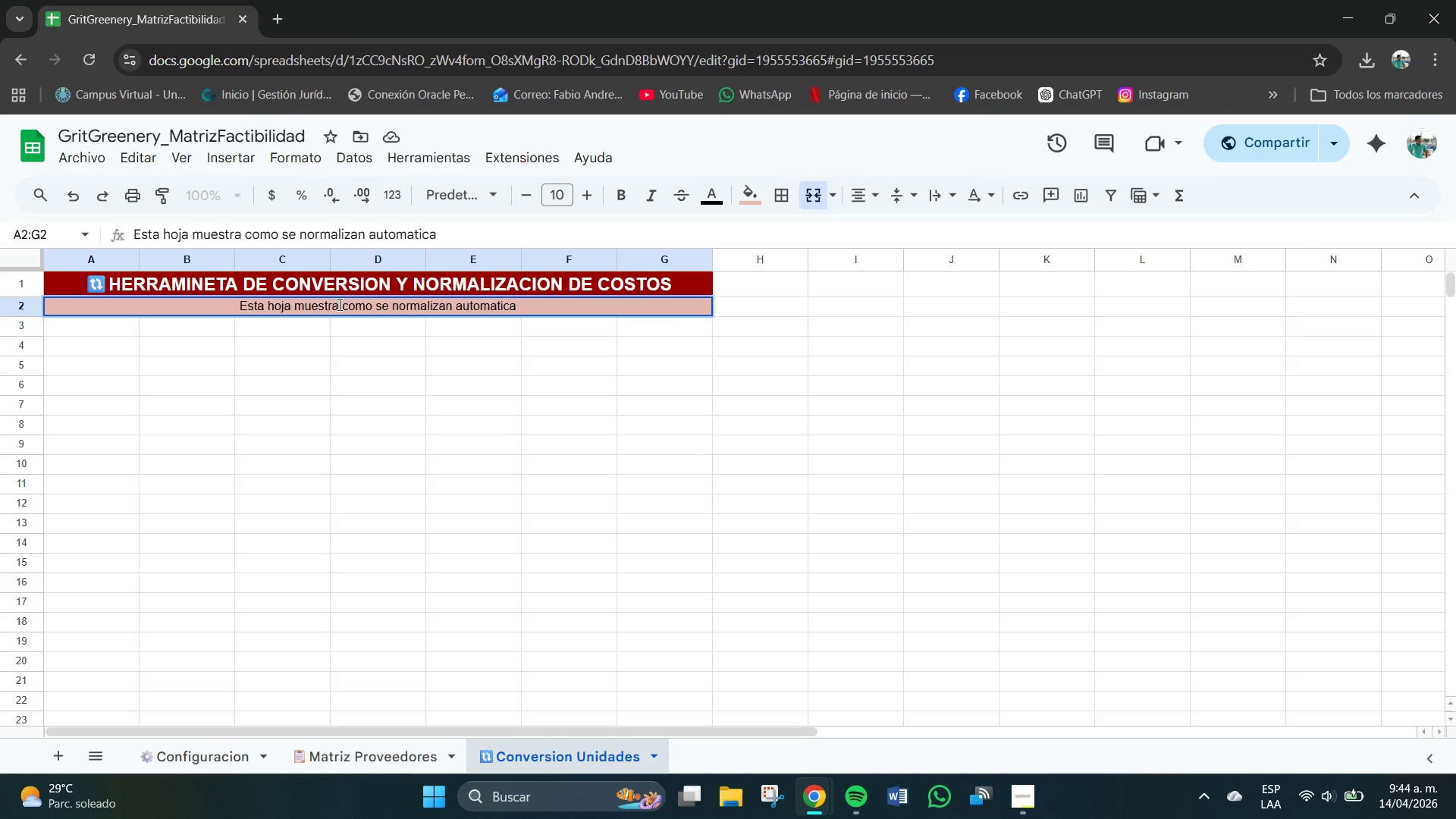 
key(Backspace)
 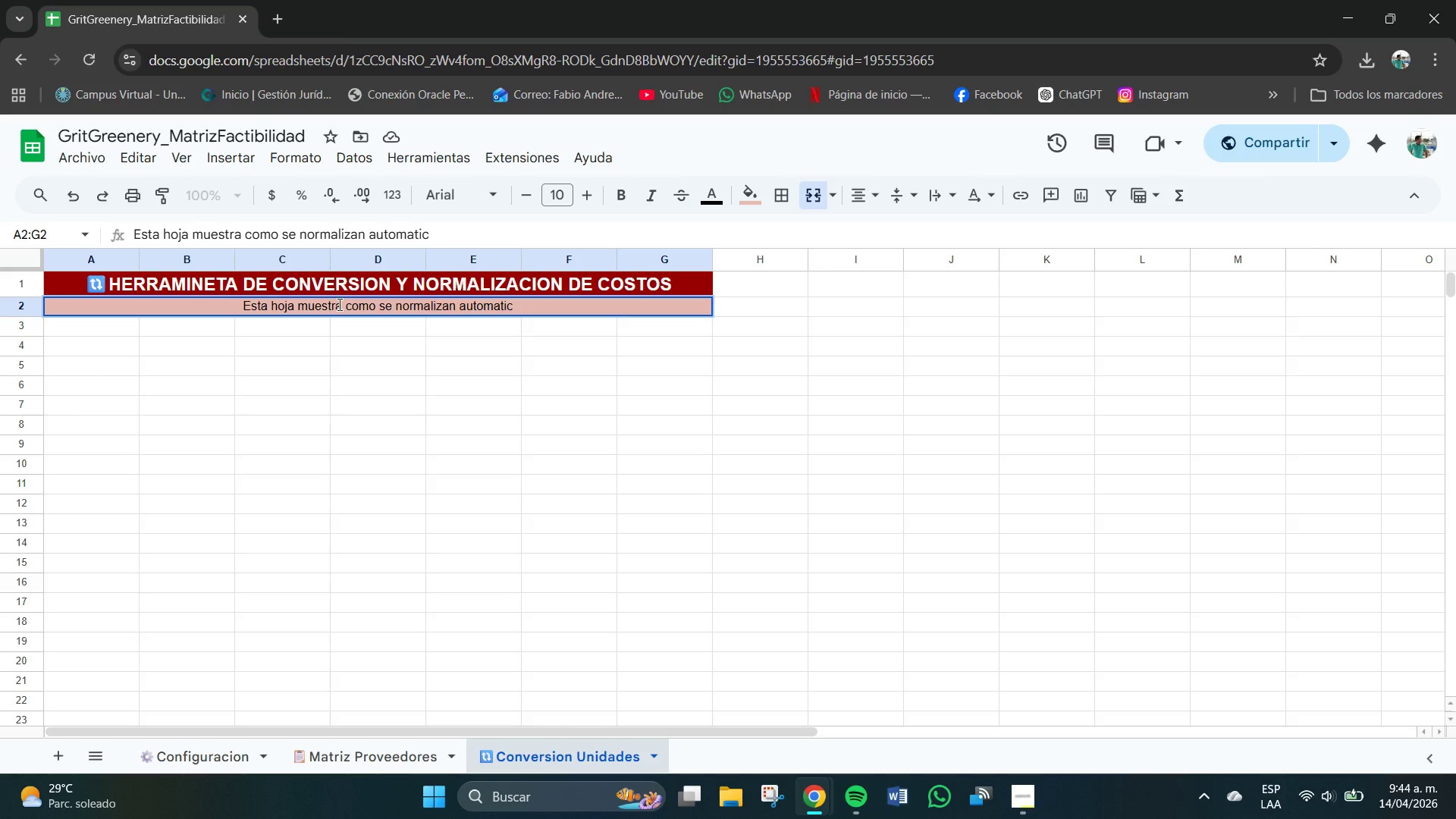 
type(amente)
 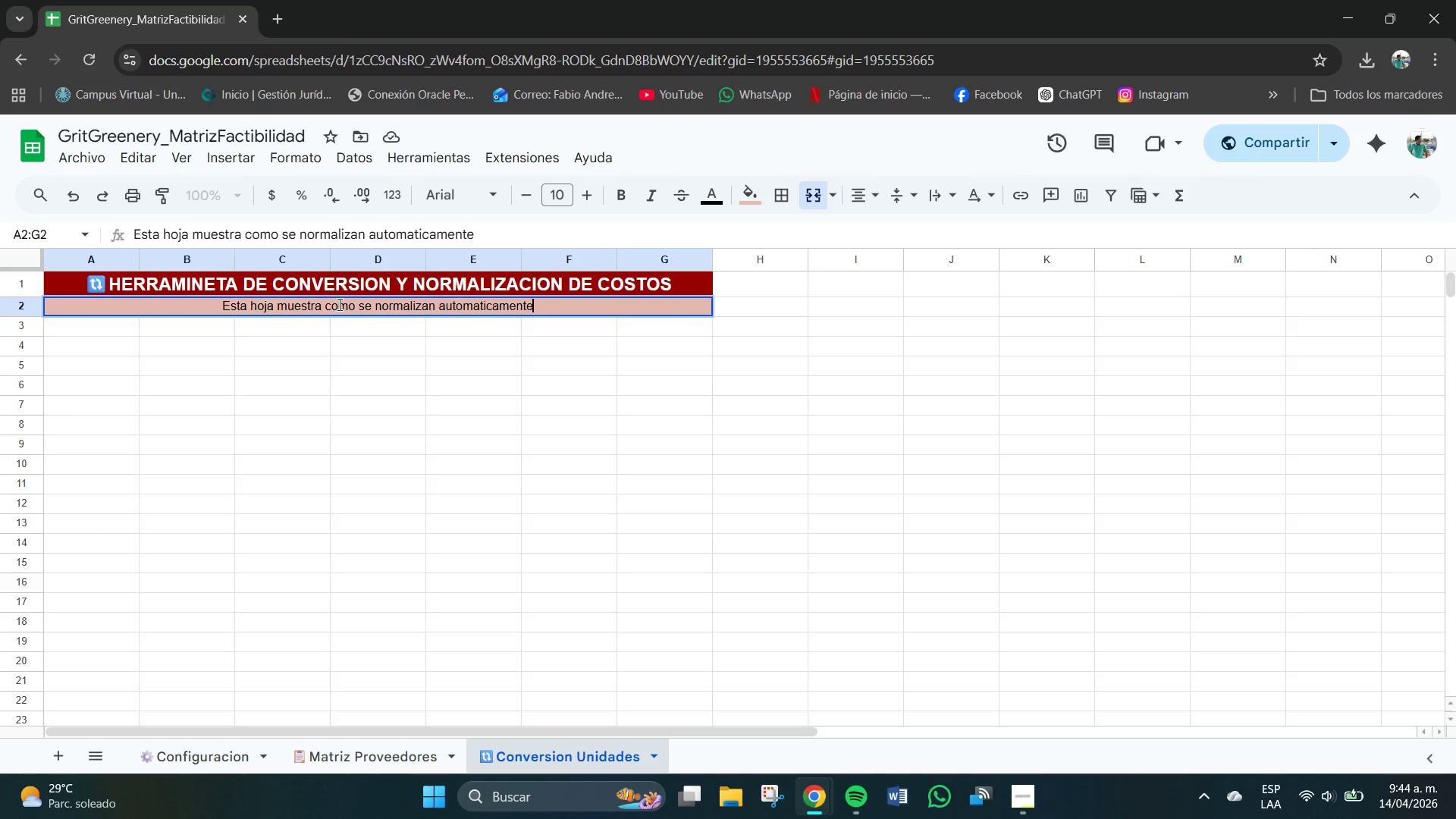 
type( los precios  c)
key(Backspace)
key(Backspace)
type(a COSOTS)
key(Backspace)
key(Backspace)
key(Backspace)
type(TOS)
 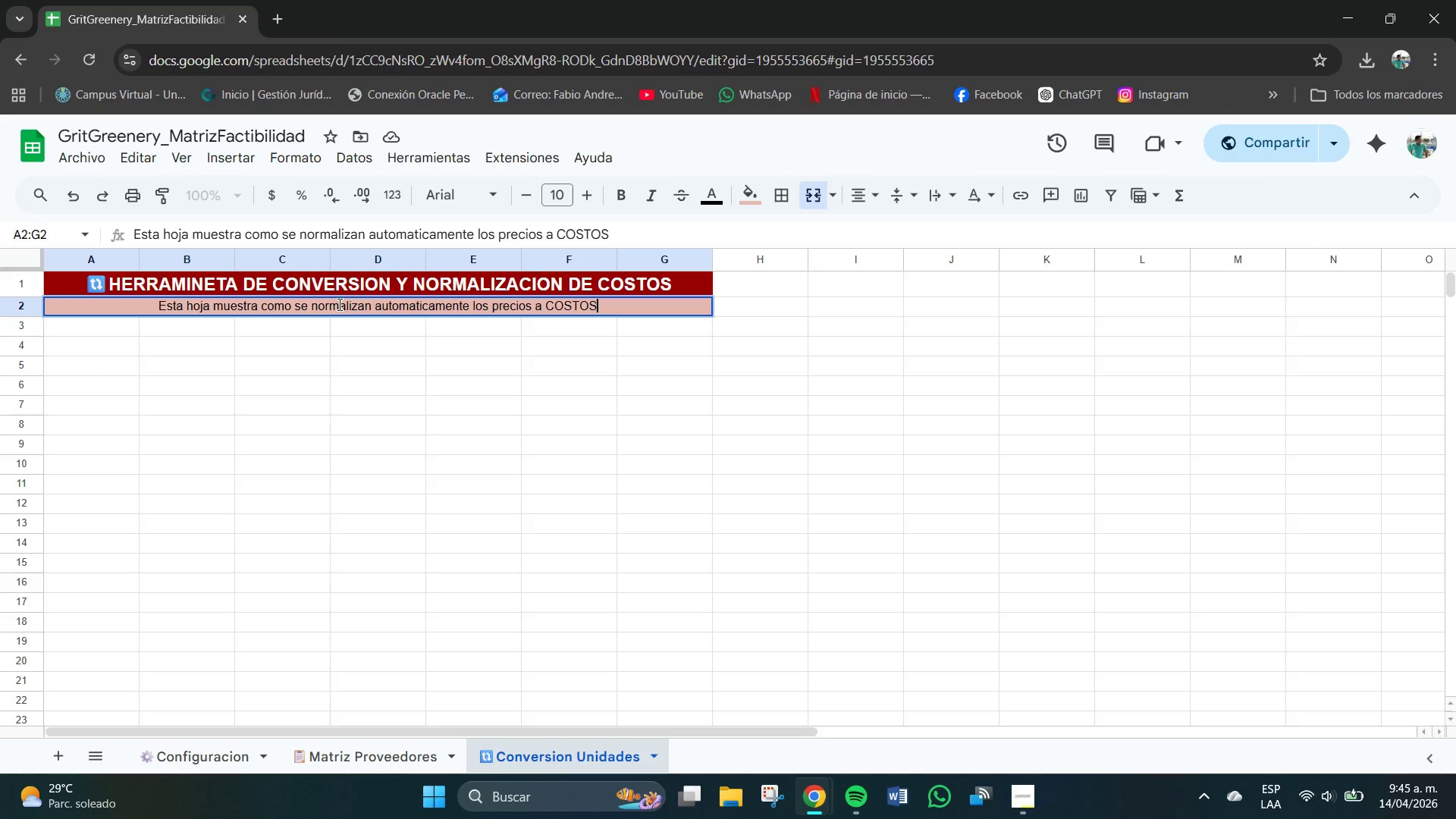 
key(Backspace)
type( POR YARDA CUBI)
key(Backspace)
type(ICA para)
 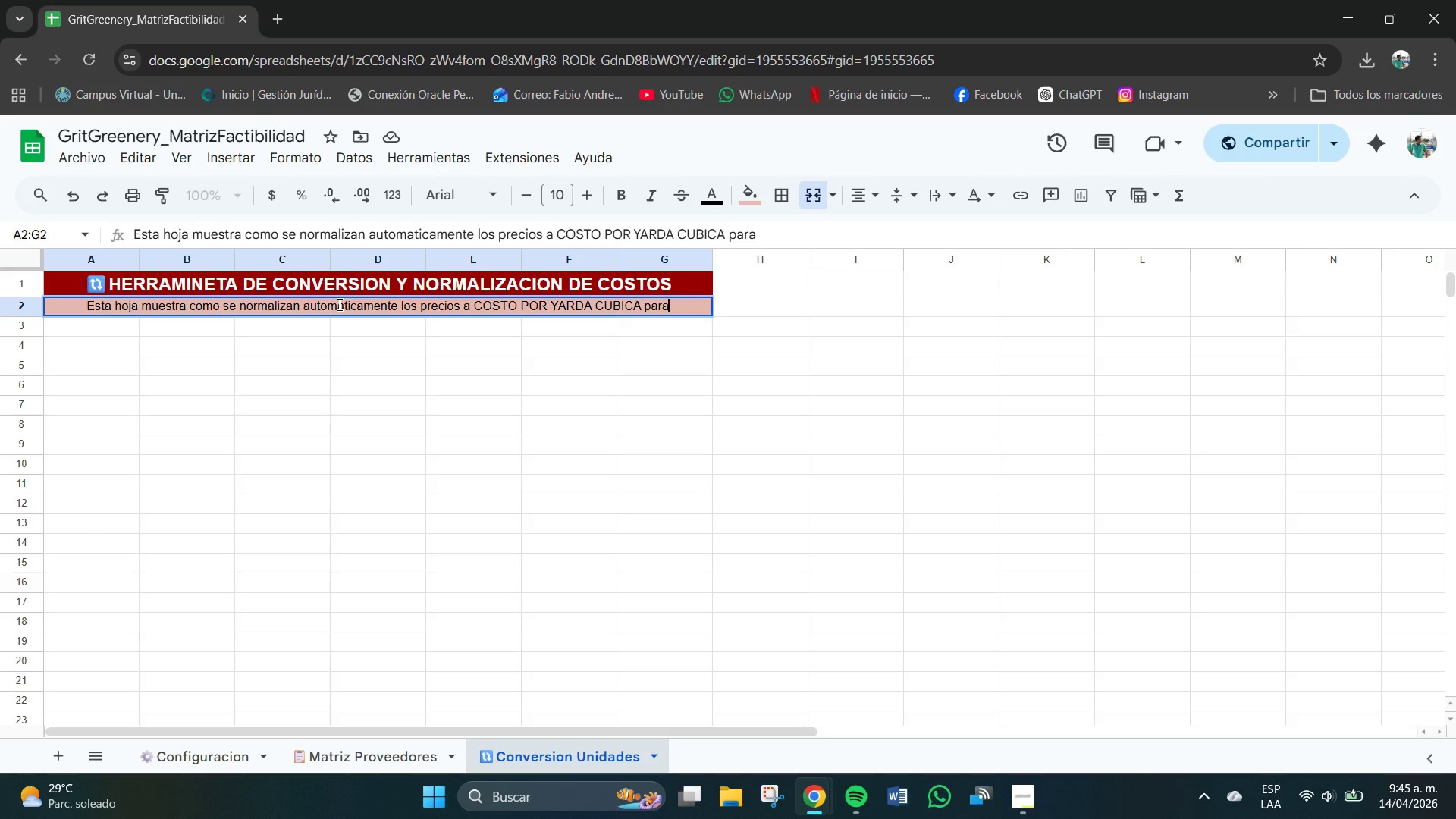 
wait(7.28)
 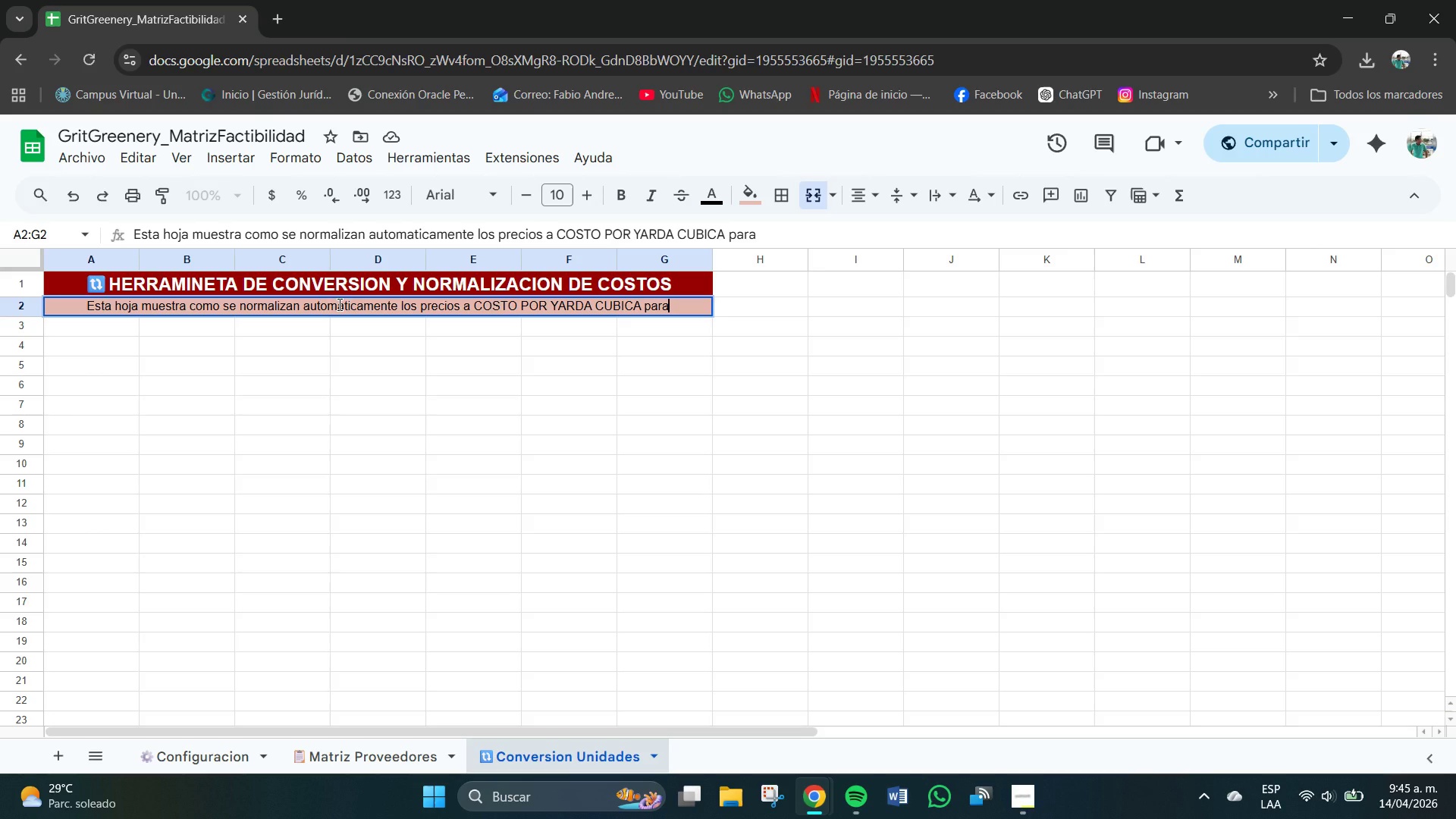 
type( comparacion justa.)
 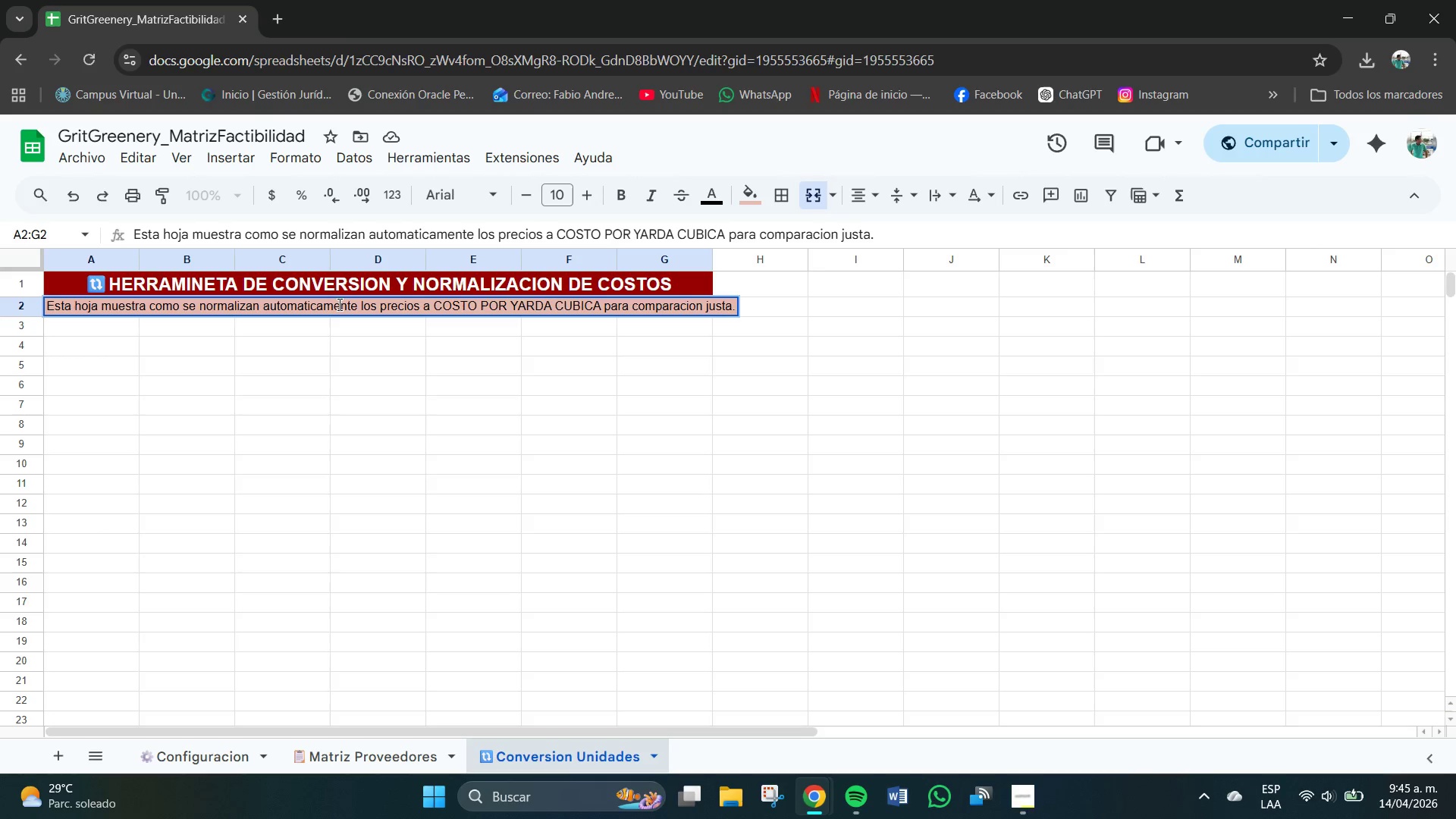 
key(Enter)
 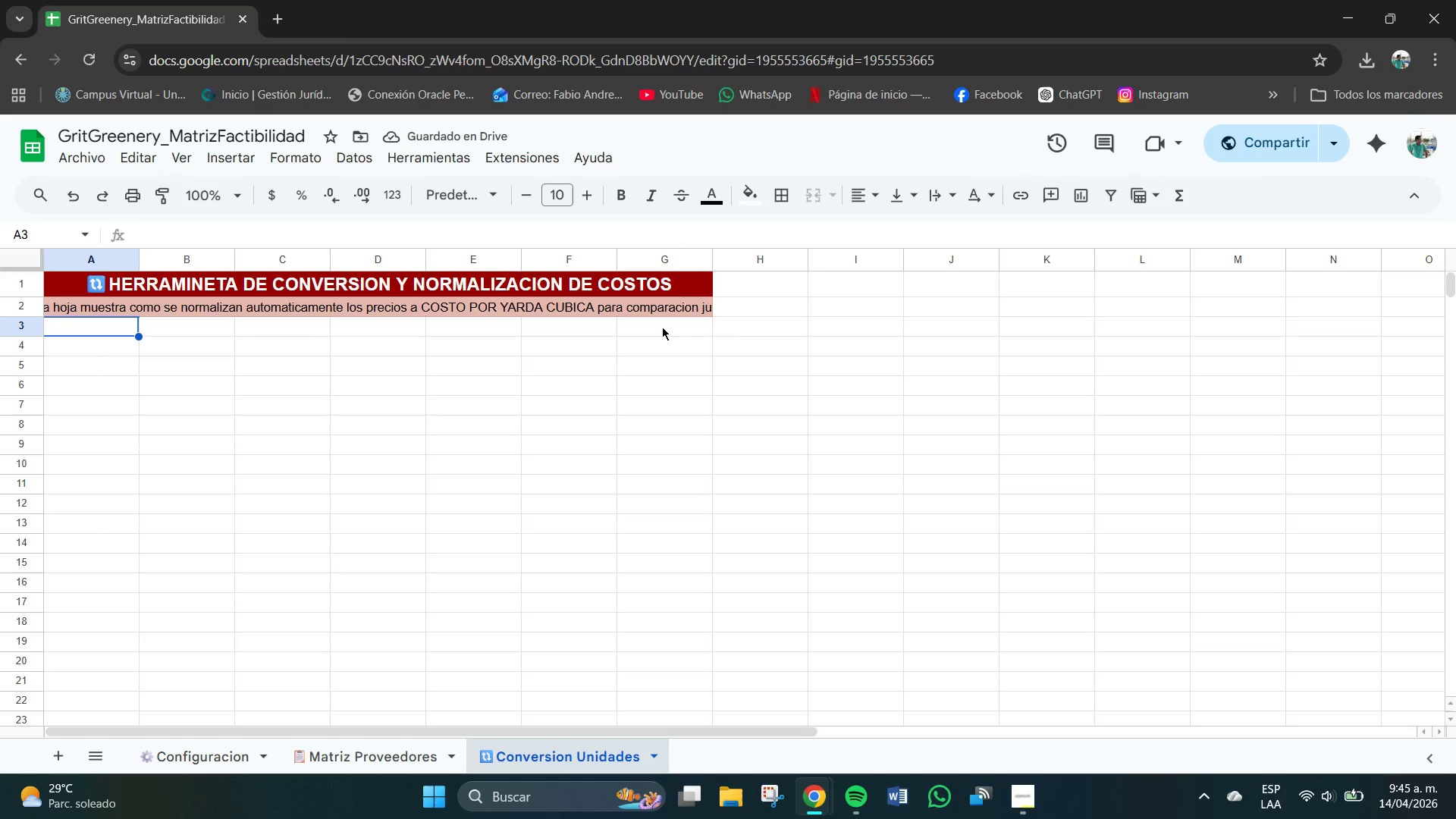 
left_click_drag(start_coordinate=[715, 261], to_coordinate=[770, 273])
 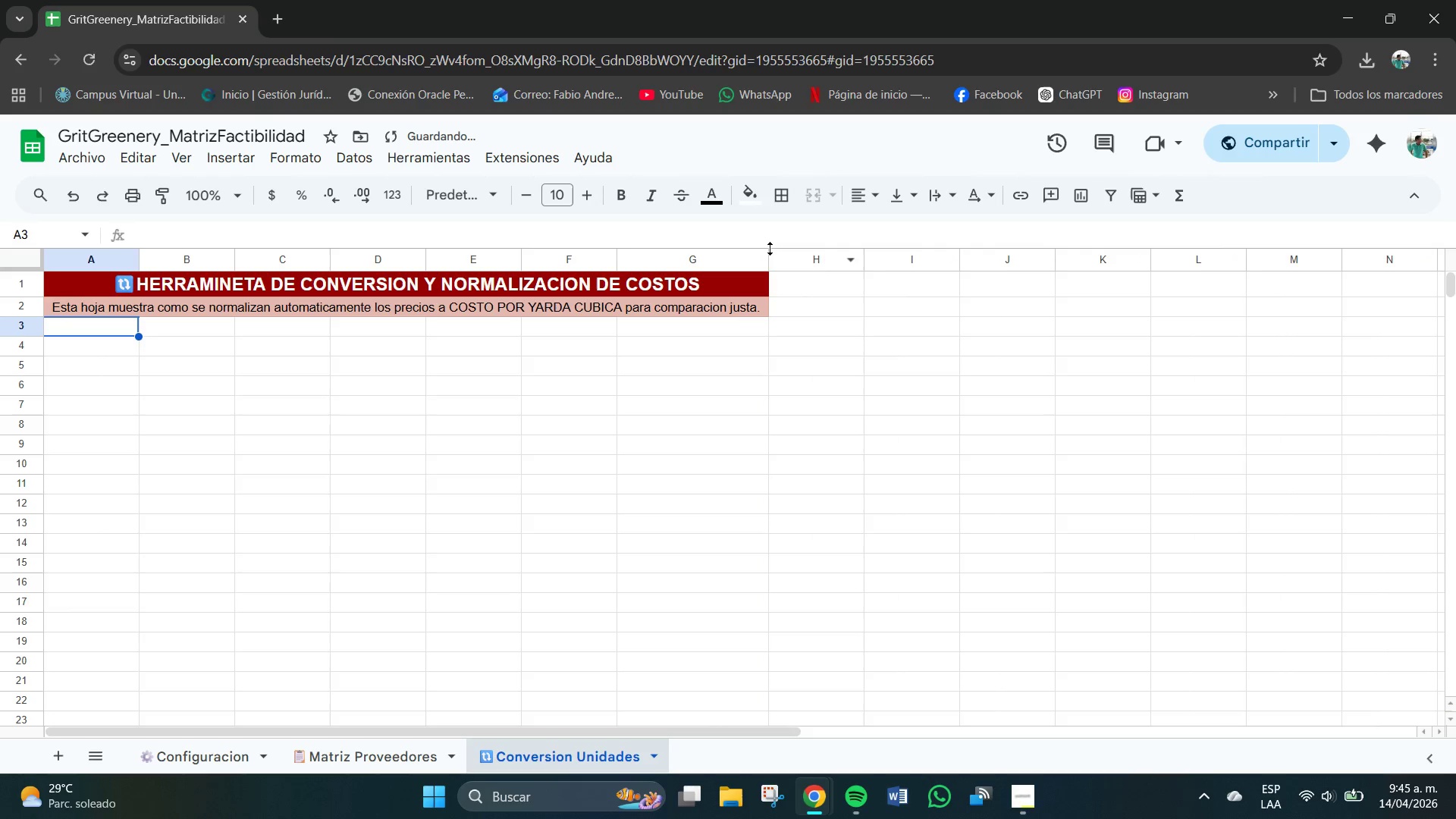 
left_click_drag(start_coordinate=[770, 258], to_coordinate=[817, 262])
 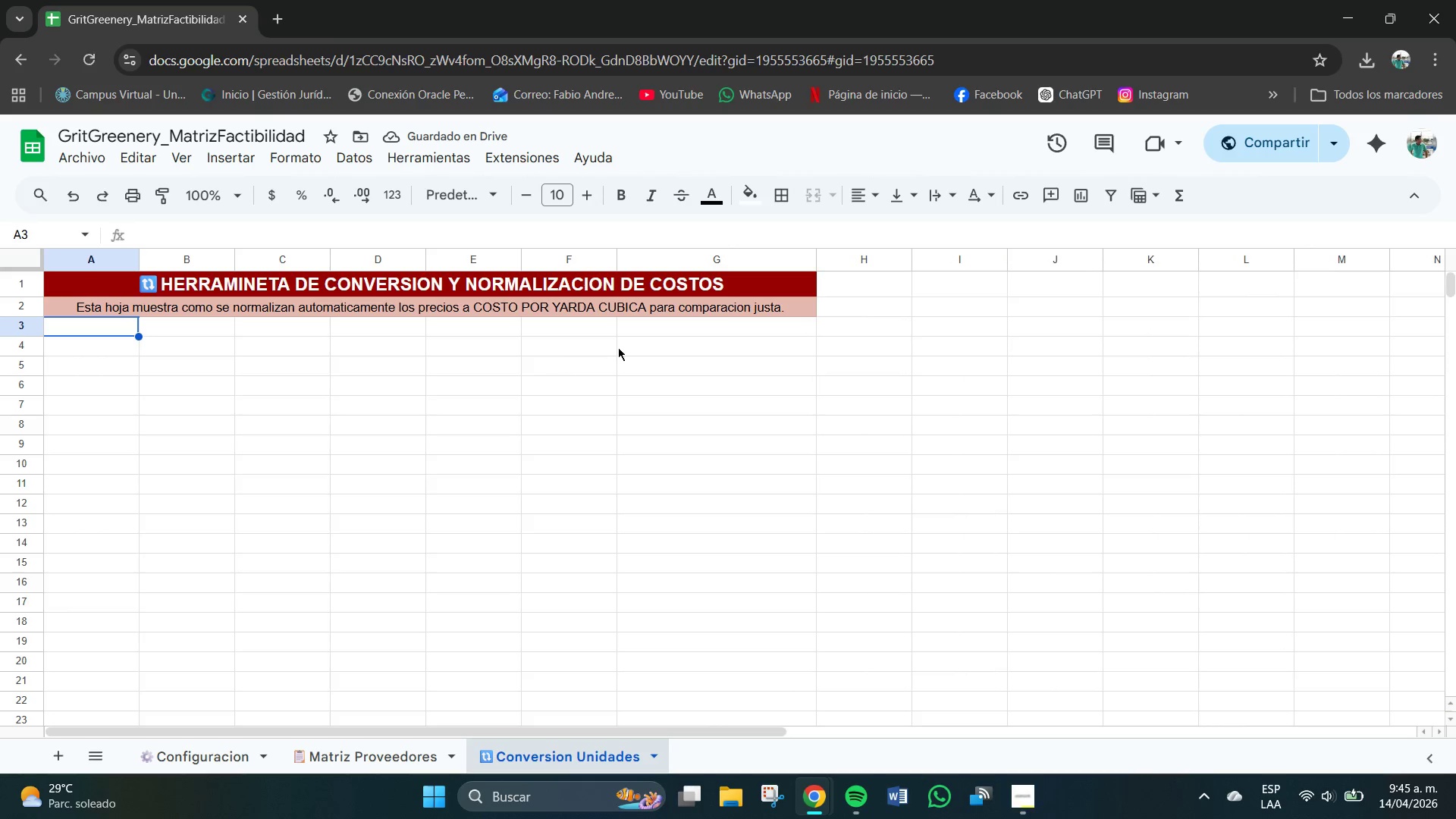 
wait(5.36)
 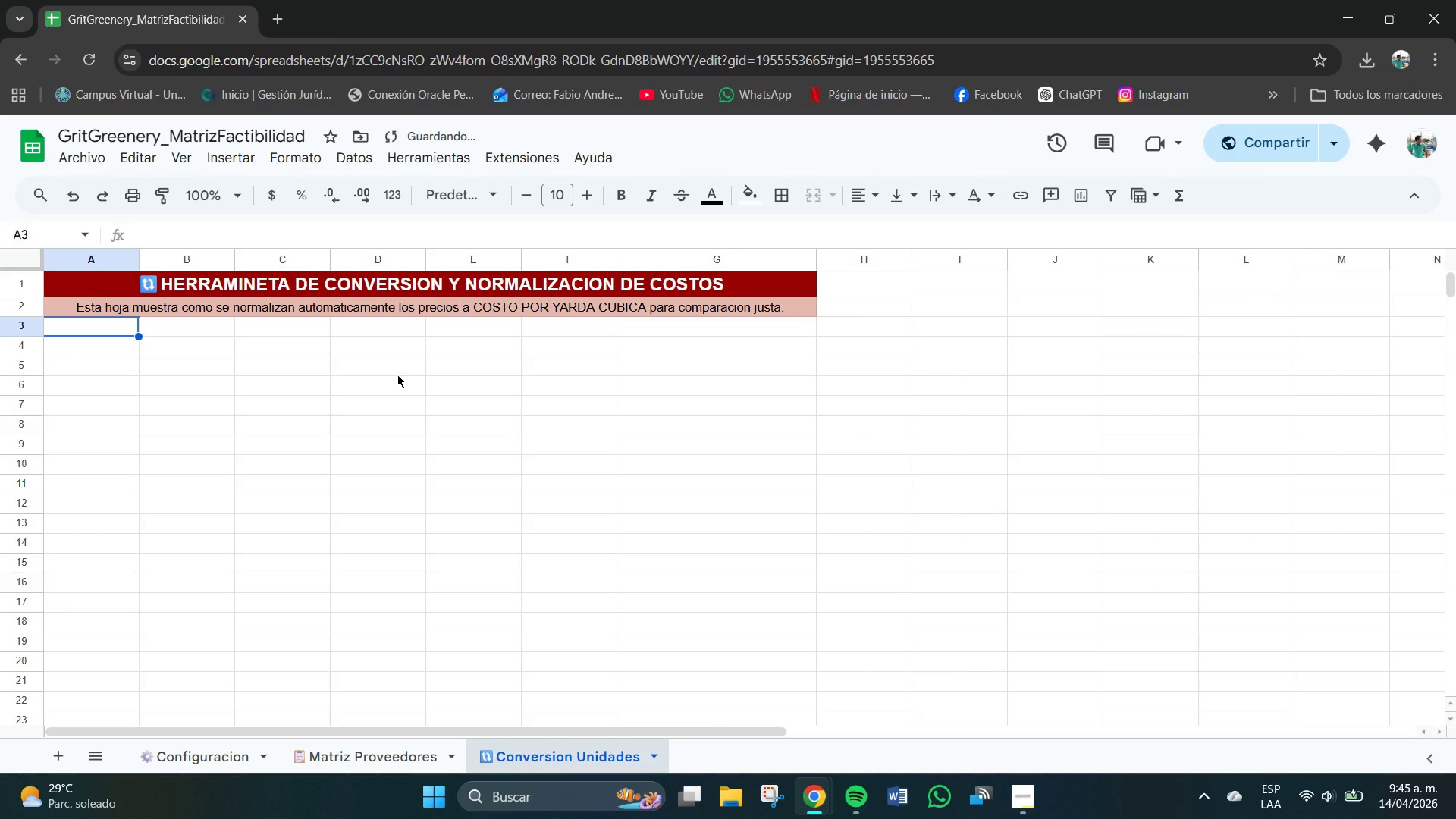 
left_click_drag(start_coordinate=[142, 259], to_coordinate=[170, 267])
 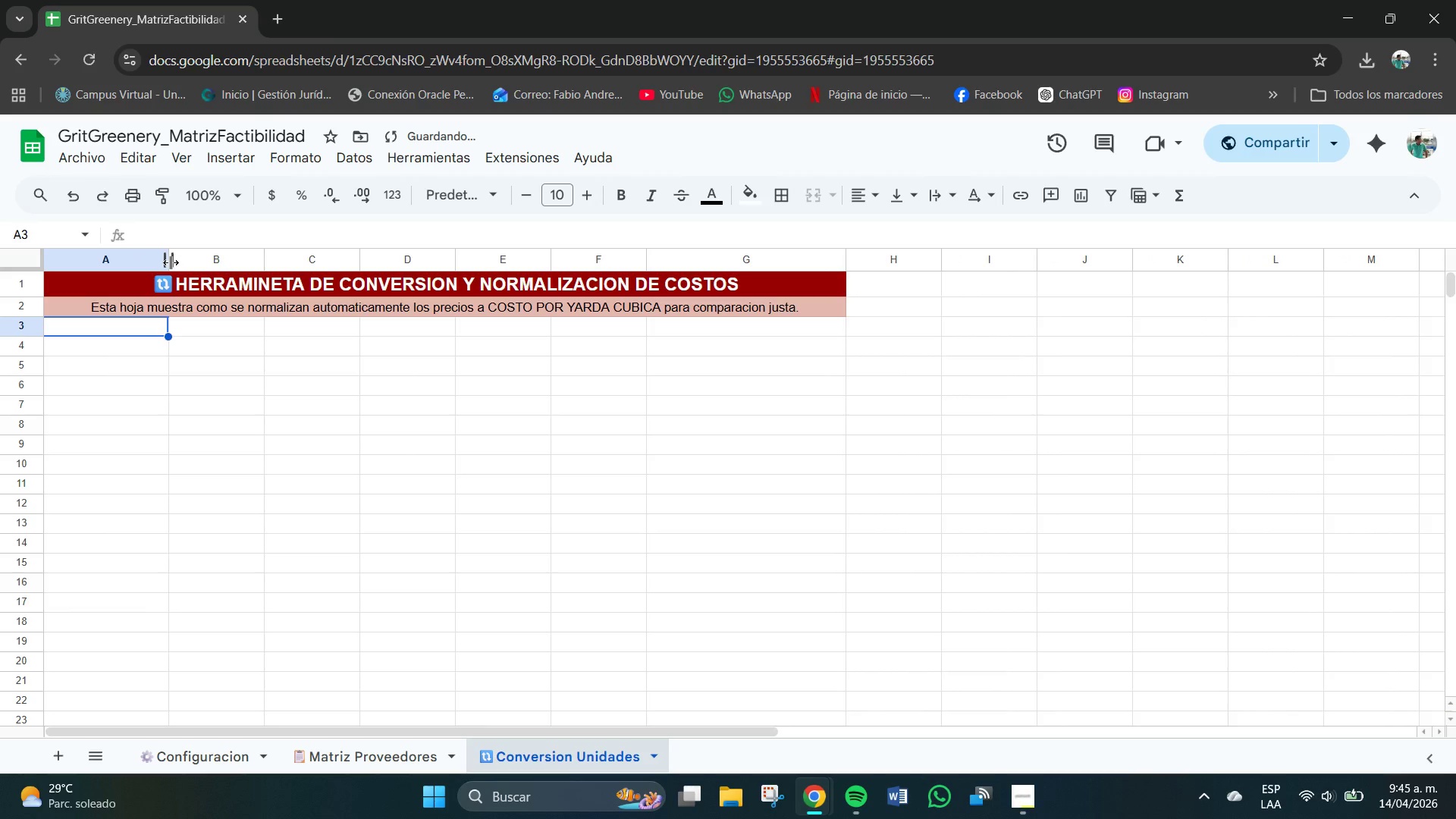 
left_click_drag(start_coordinate=[168, 260], to_coordinate=[161, 259])
 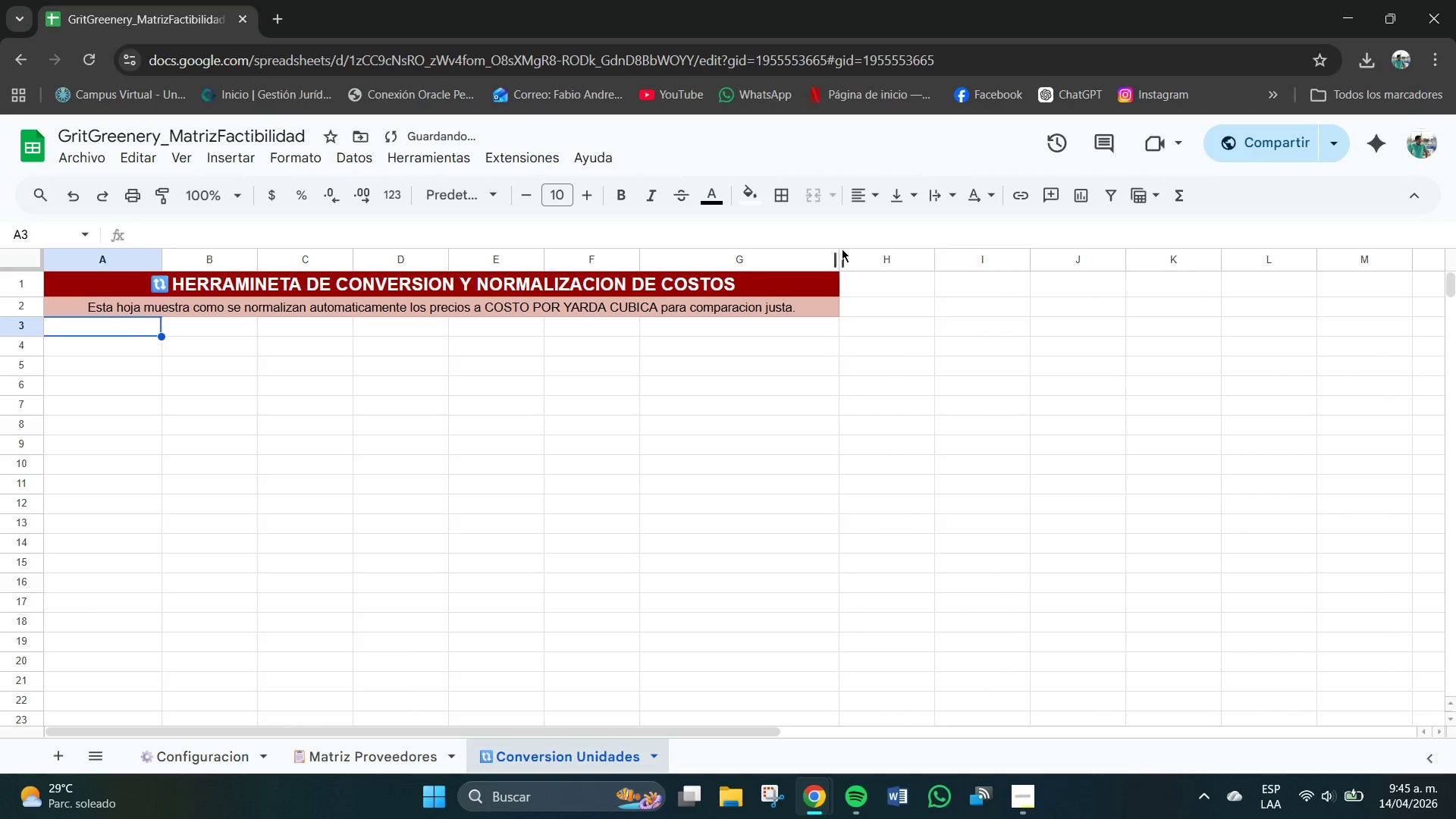 
left_click_drag(start_coordinate=[837, 263], to_coordinate=[886, 268])
 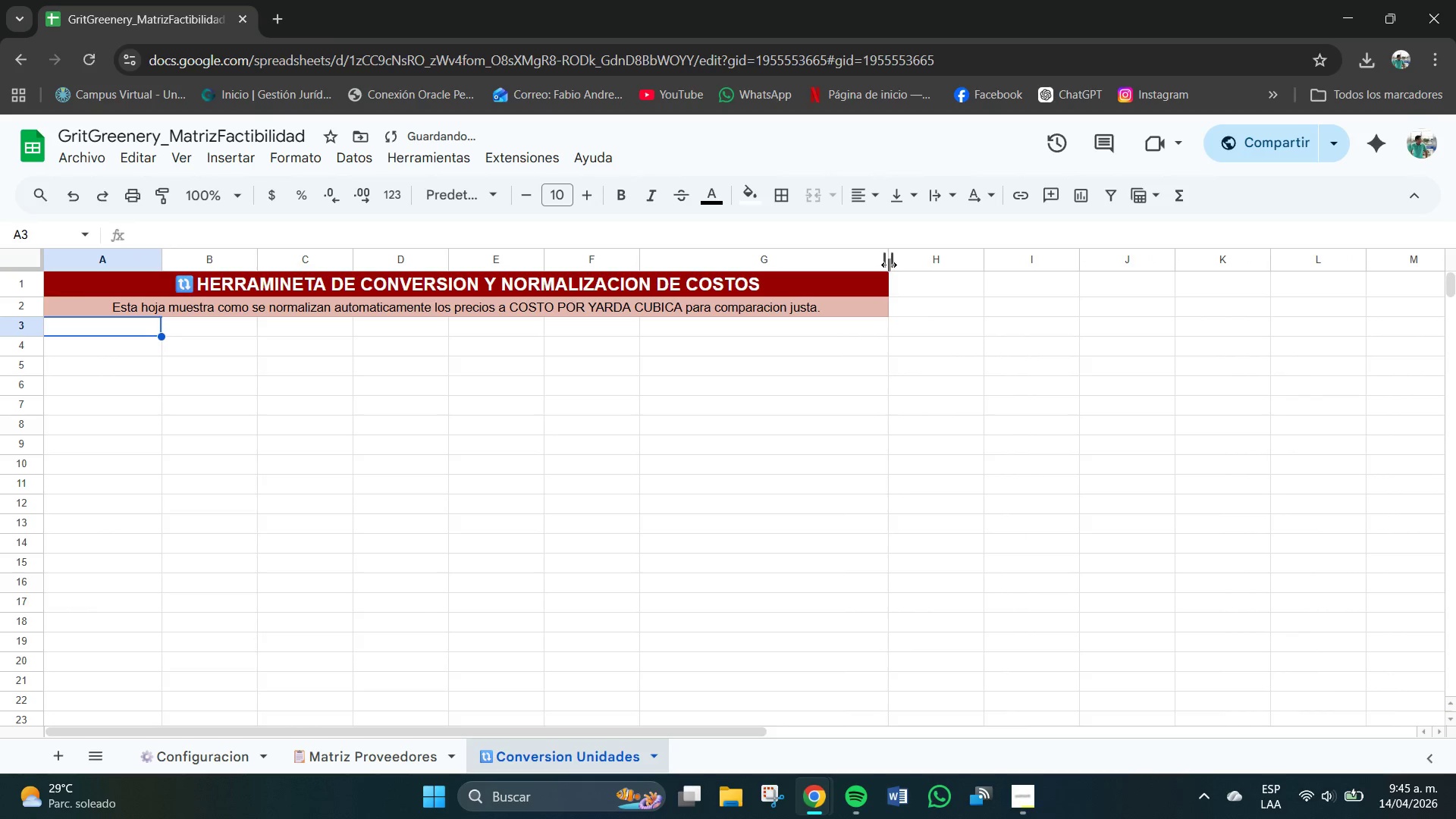 
left_click_drag(start_coordinate=[890, 264], to_coordinate=[921, 268])
 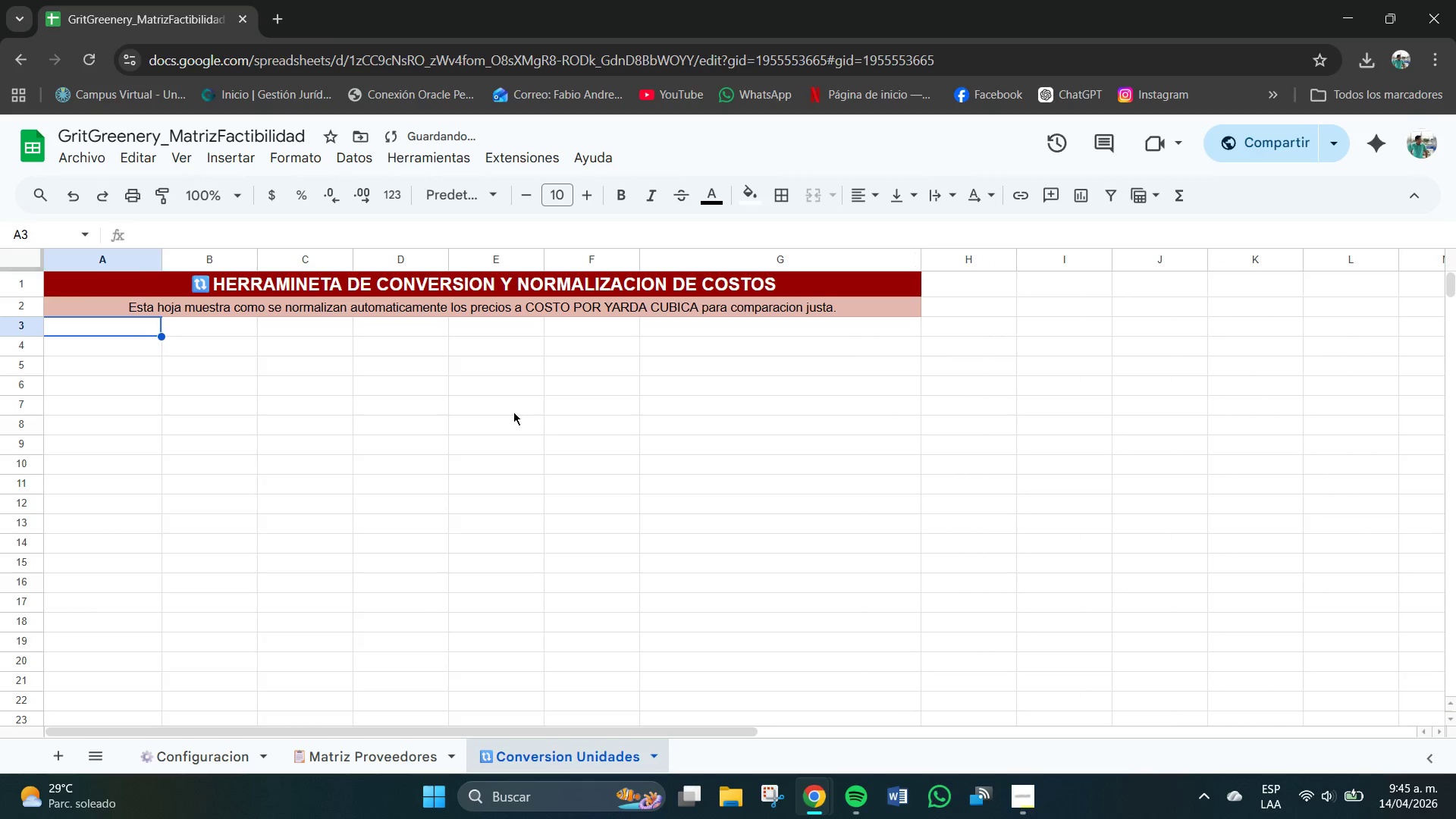 
left_click([472, 417])
 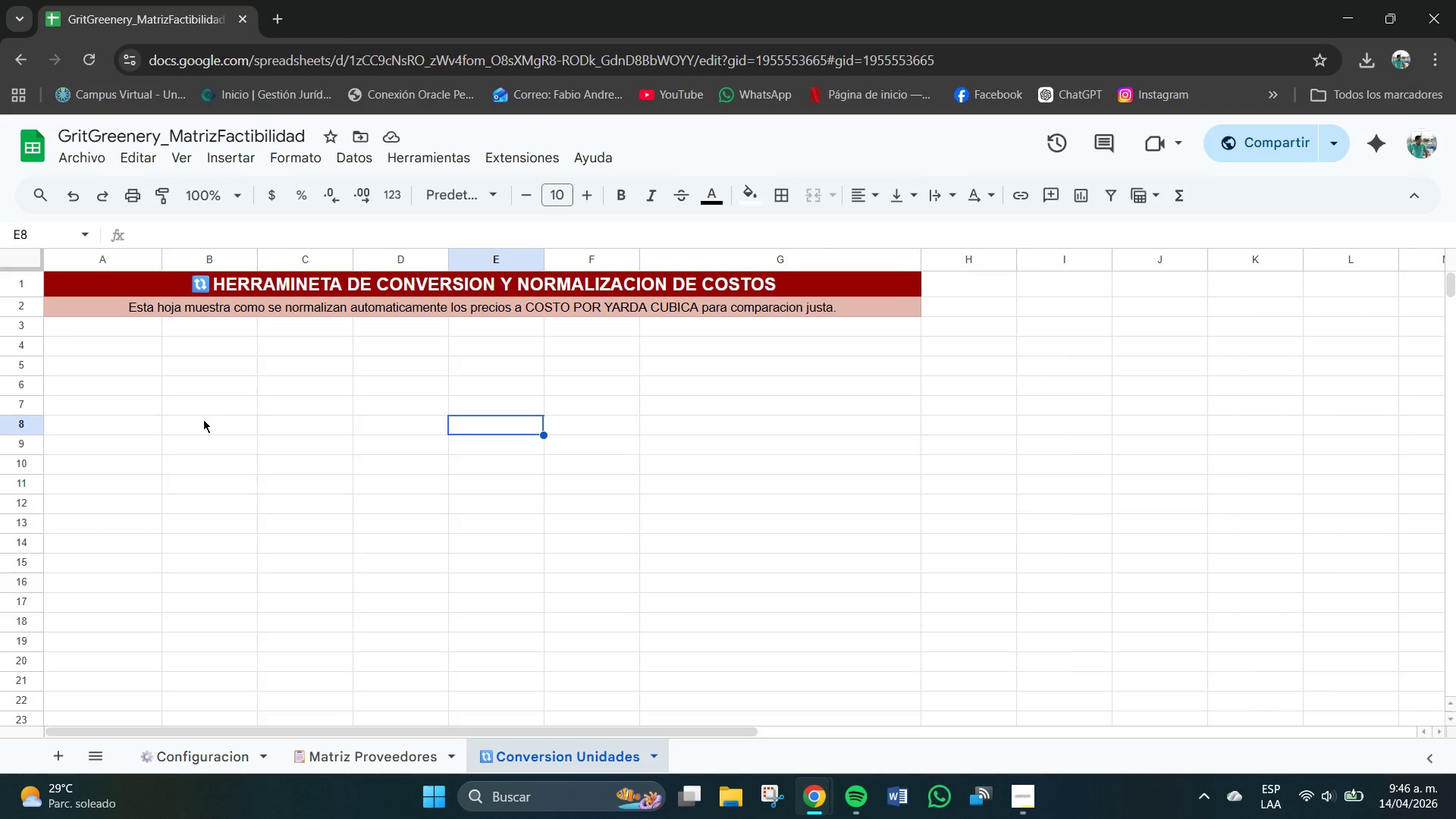 
wait(24.5)
 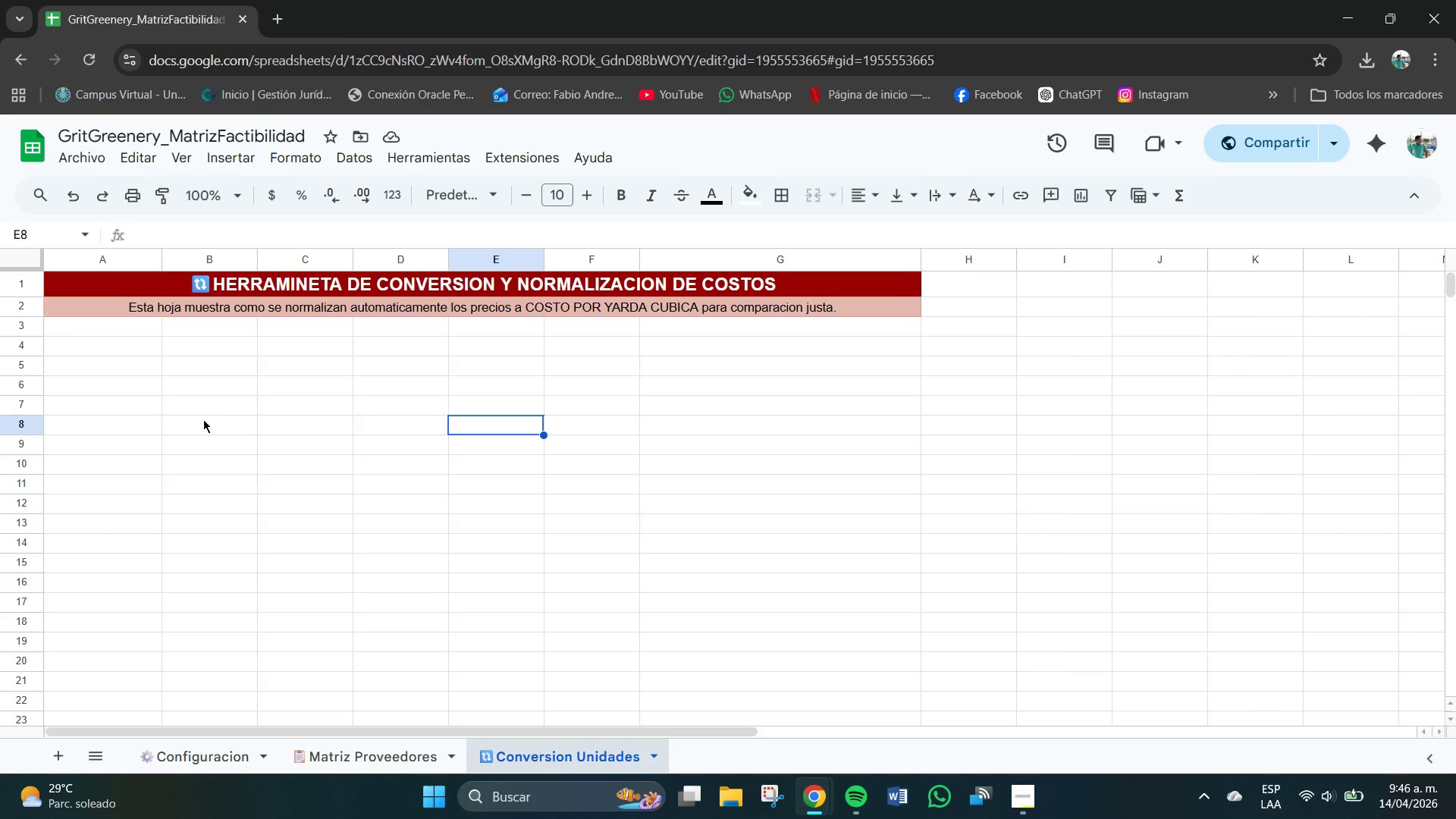 
left_click([83, 356])
 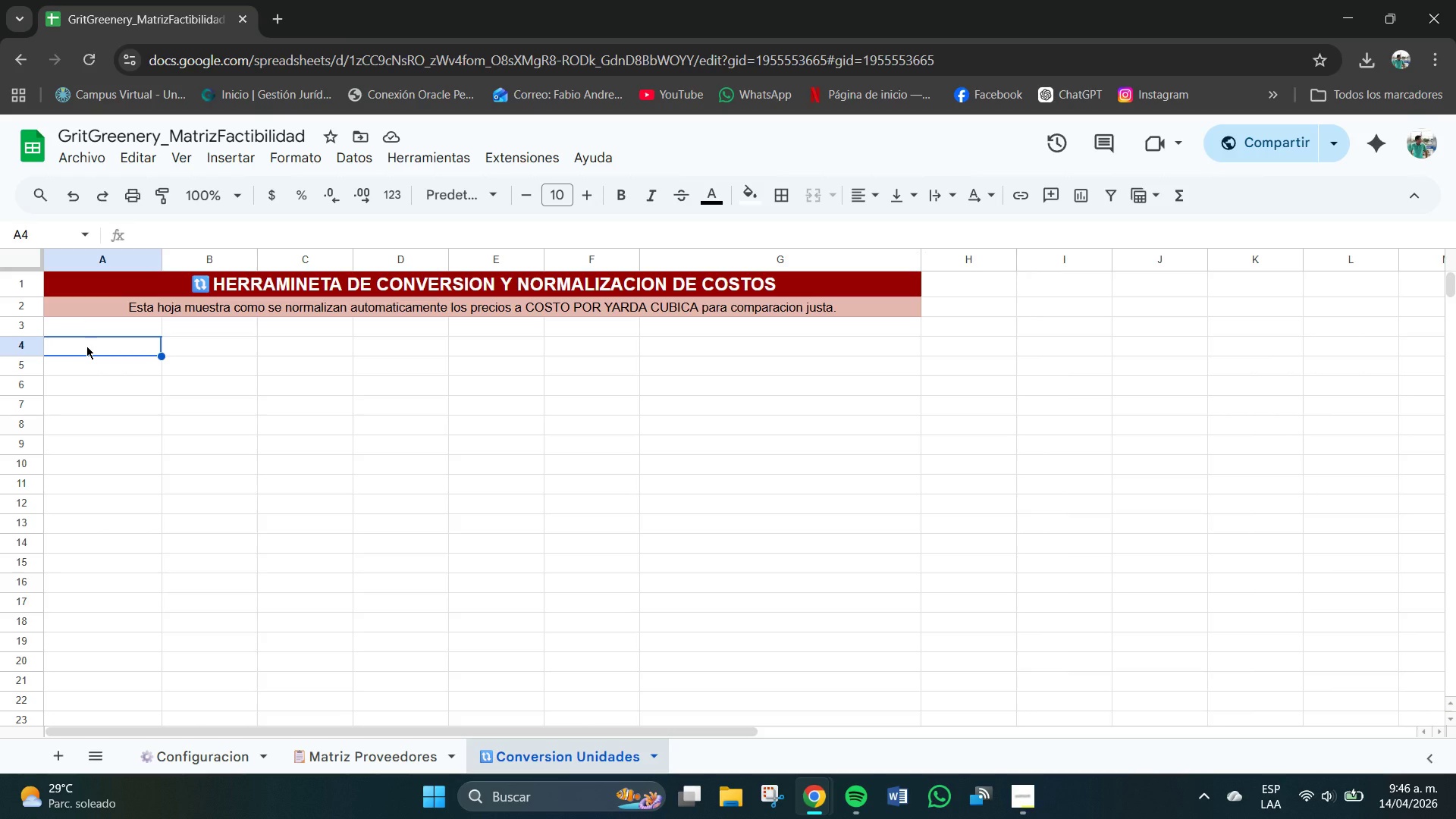 
left_click_drag(start_coordinate=[86, 346], to_coordinate=[891, 720])
 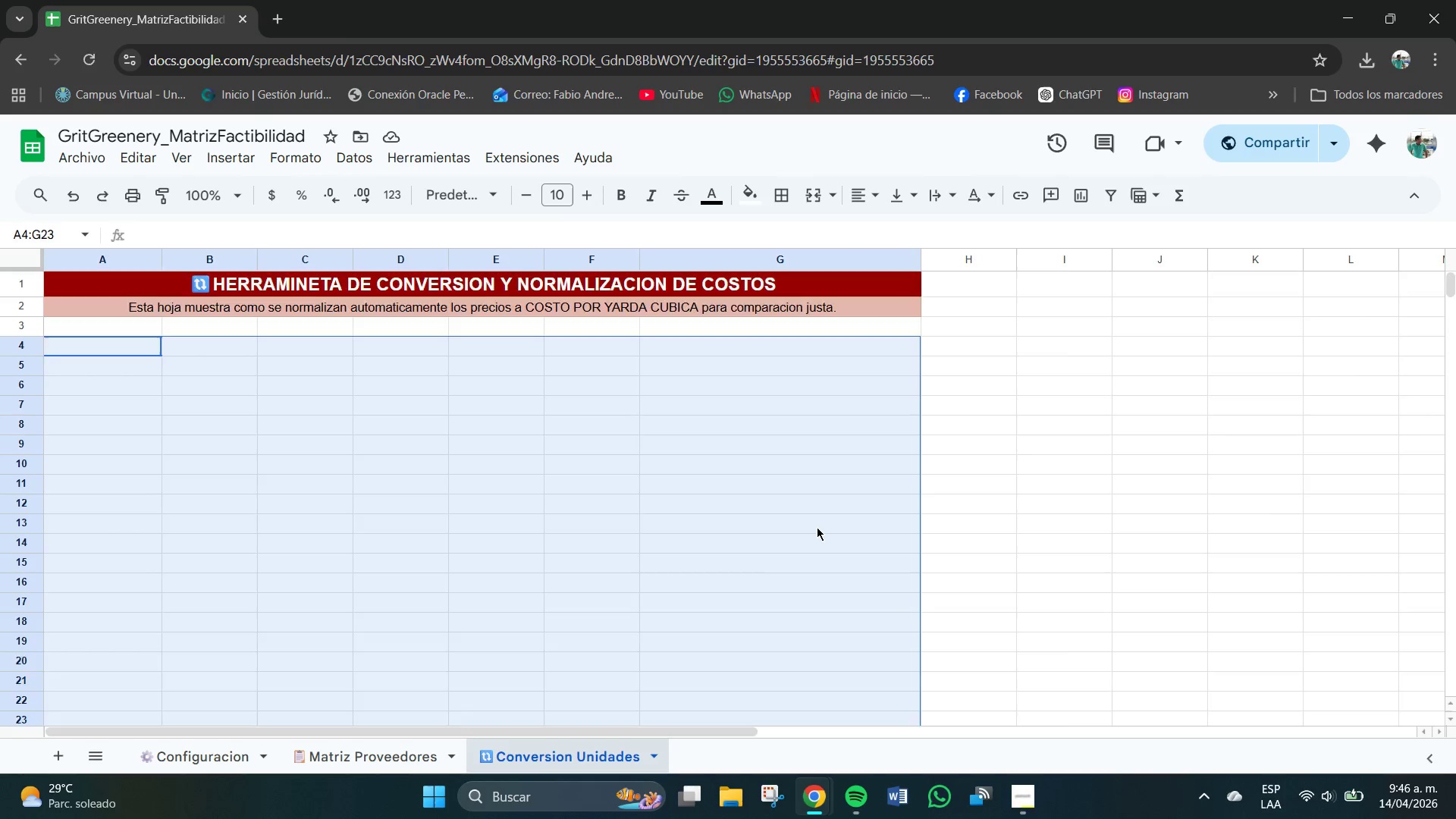 
scroll: coordinate [817, 527], scroll_direction: down, amount: 1.0
 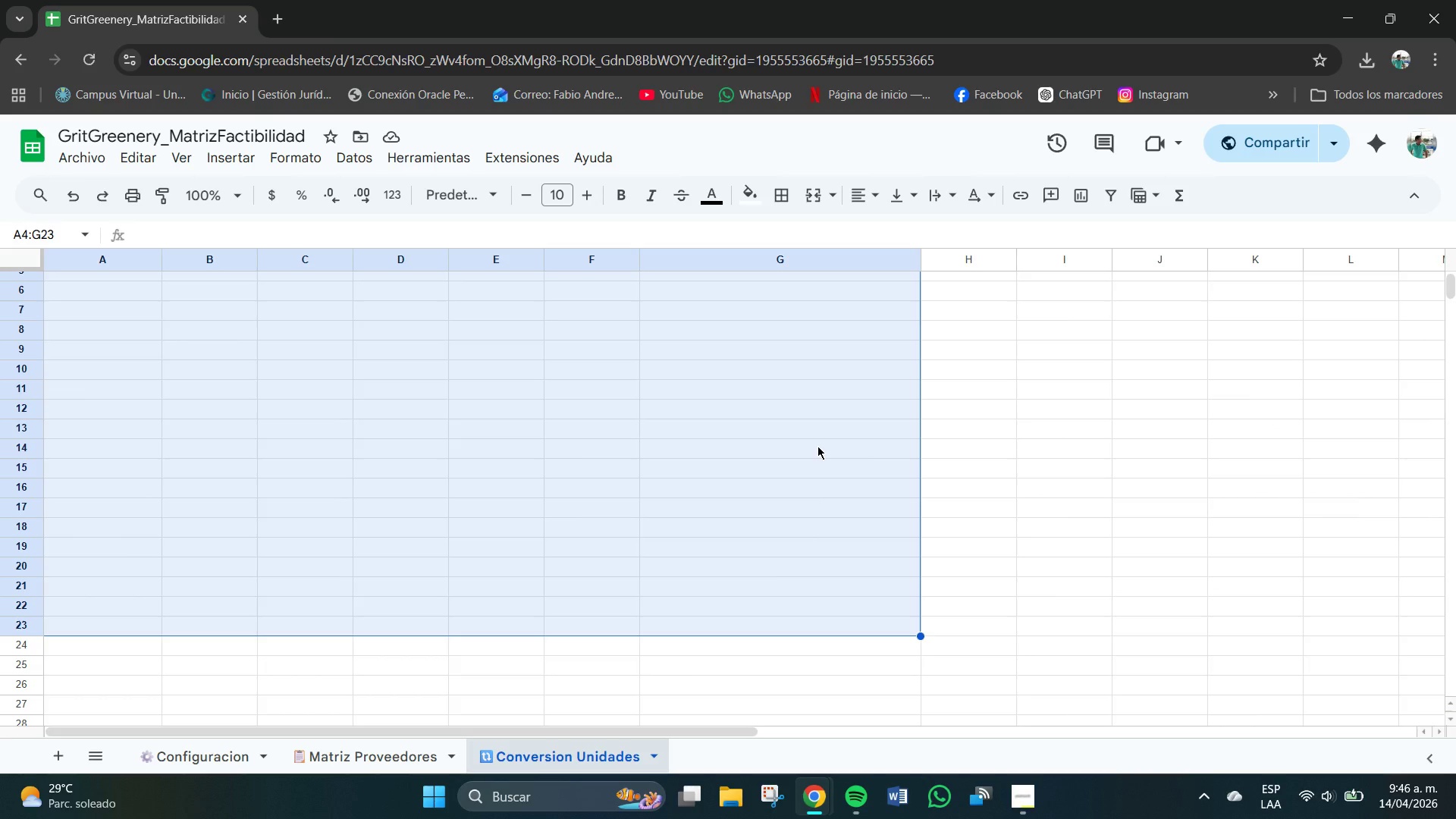 
scroll: coordinate [817, 446], scroll_direction: up, amount: 1.0
 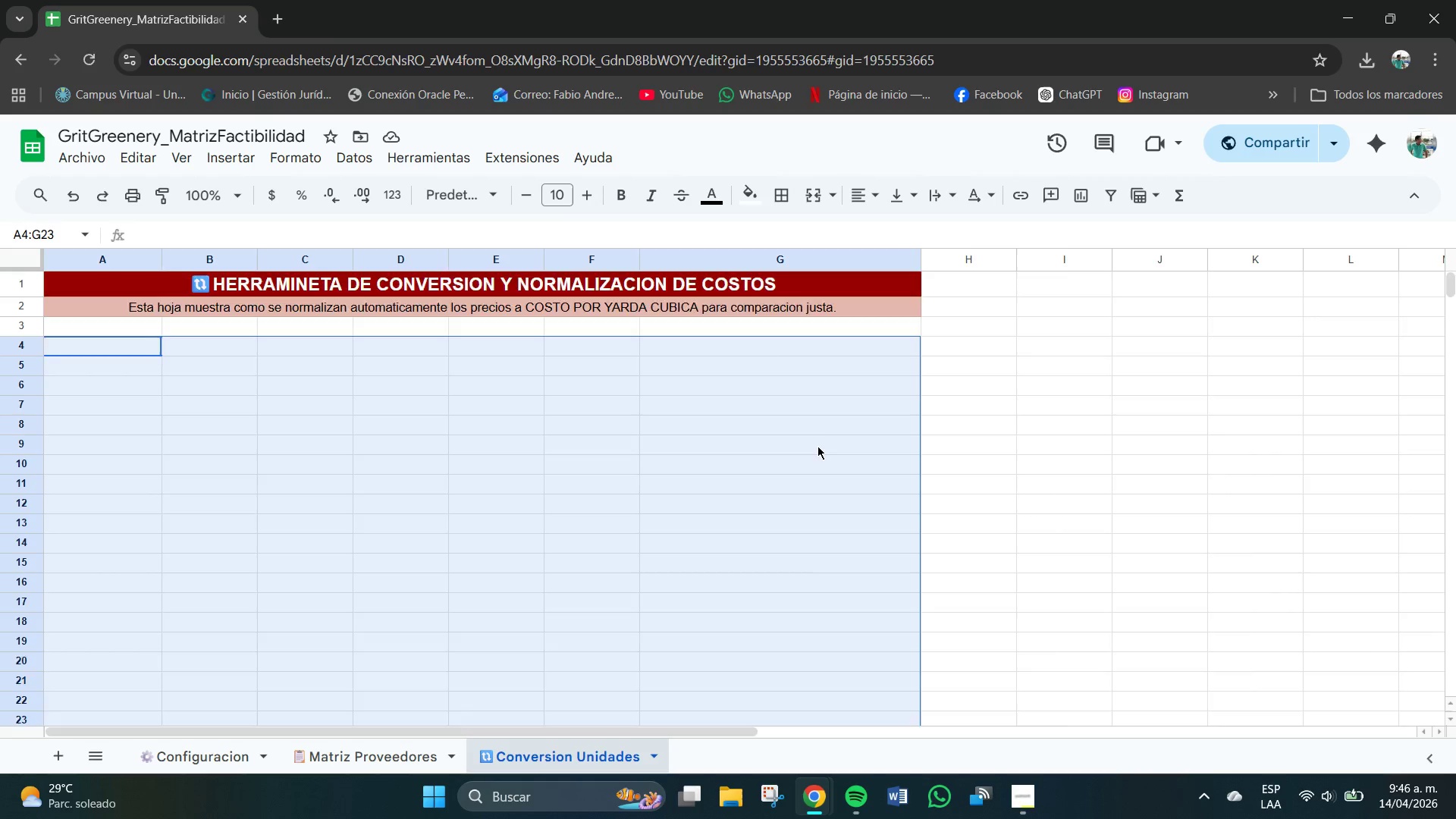 
scroll: coordinate [817, 446], scroll_direction: none, amount: 0.0
 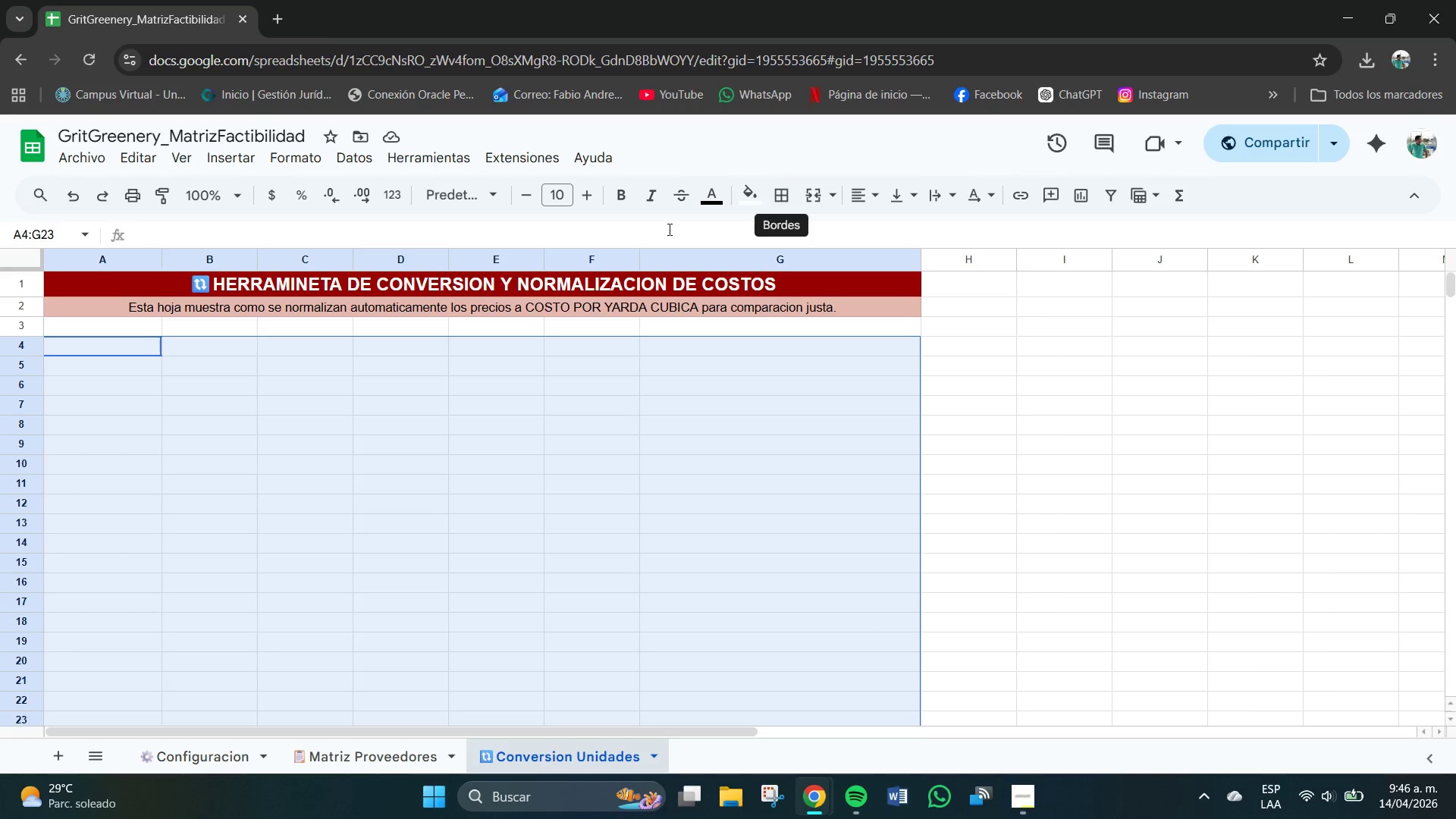 
wait(7.19)
 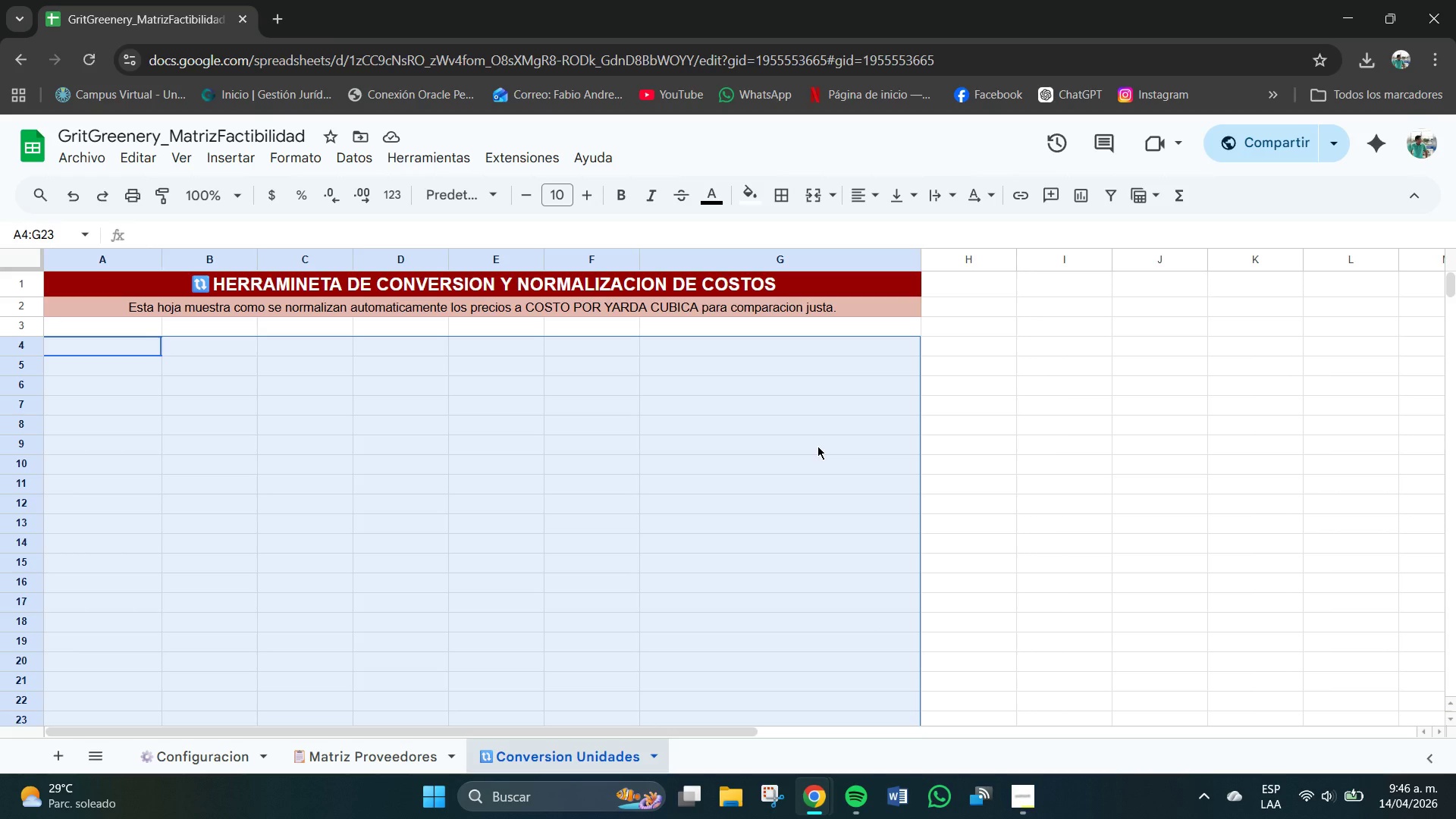 
left_click([274, 163])
 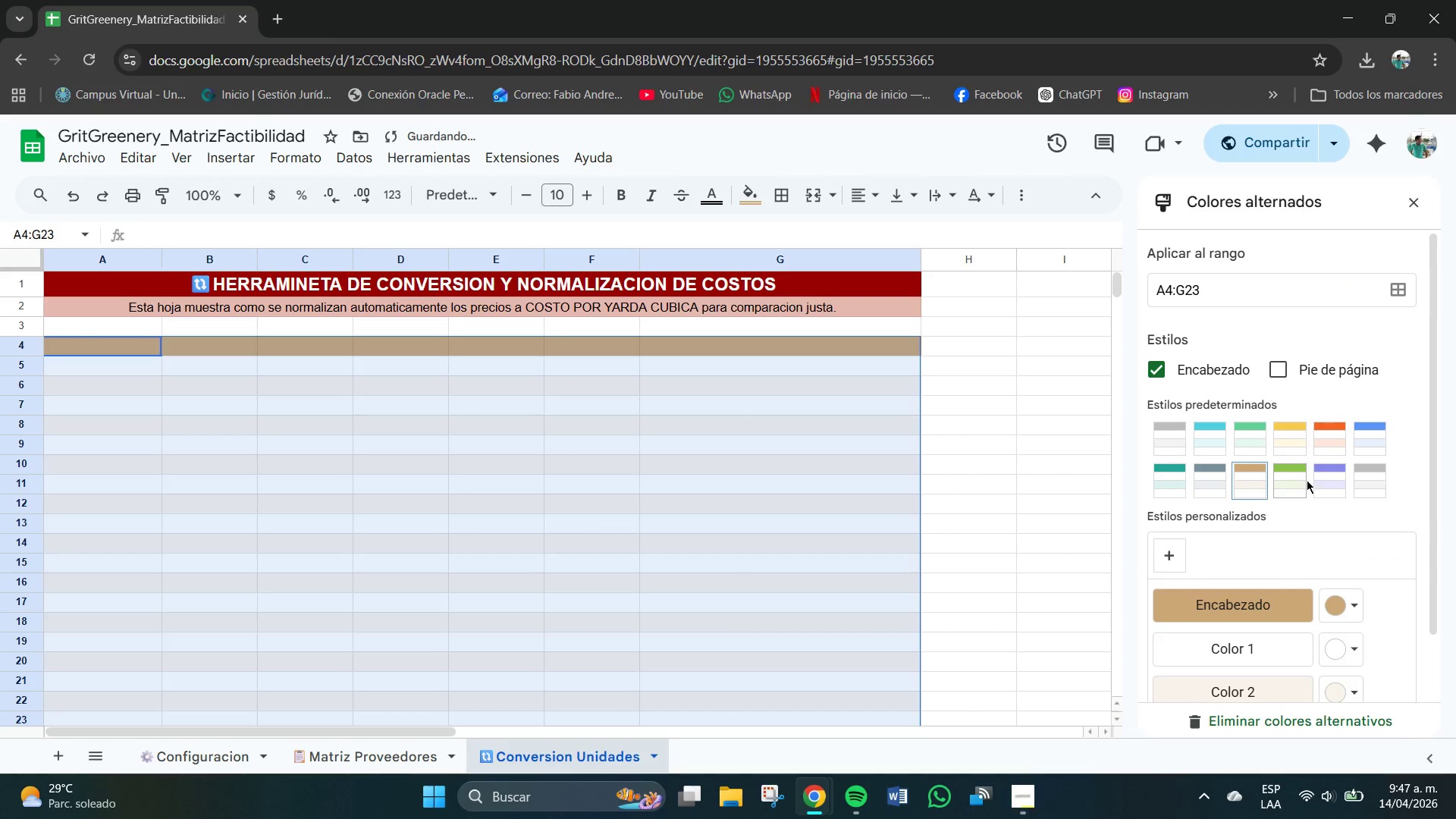 
wait(10.53)
 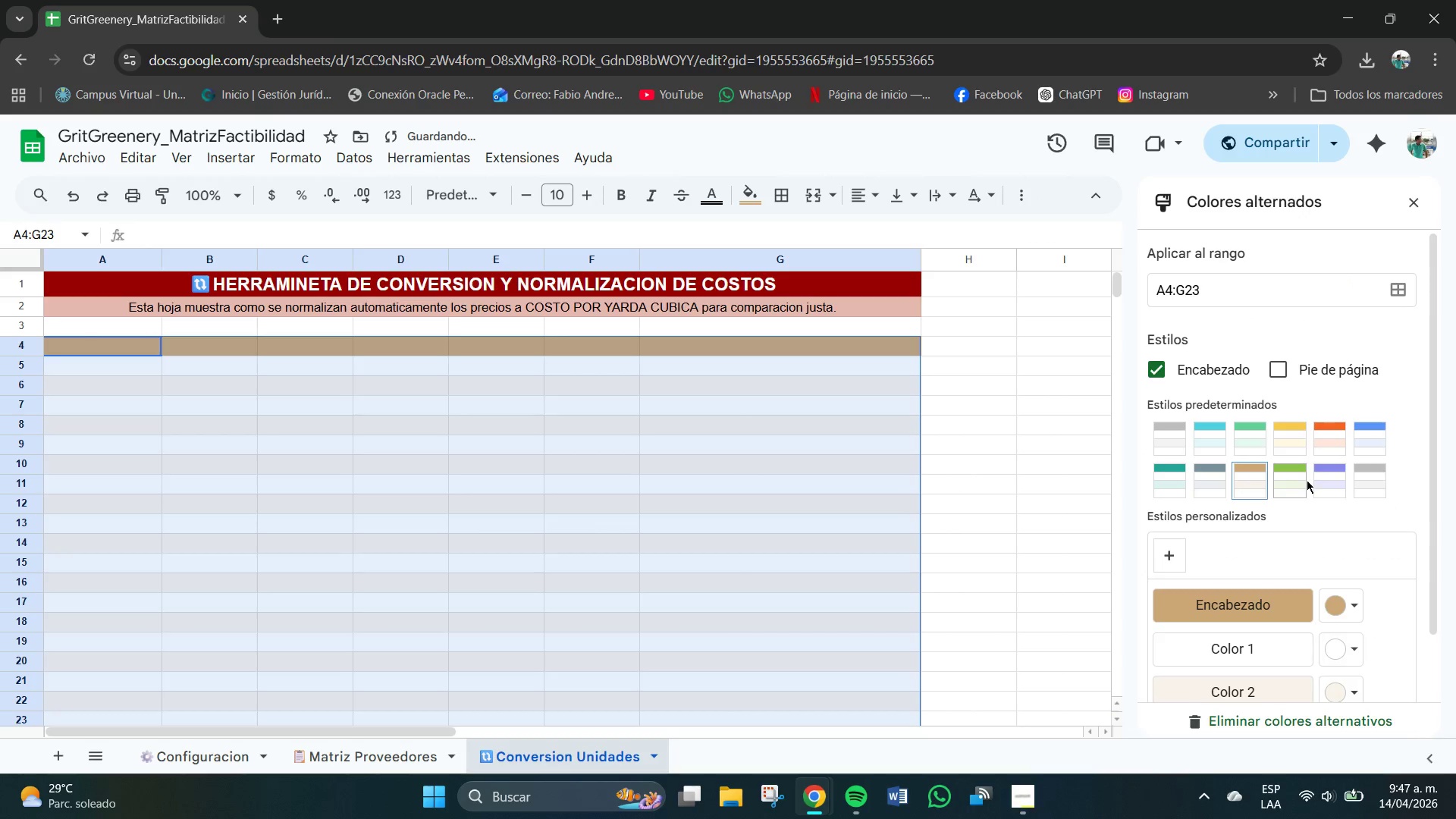 
left_click([1358, 610])
 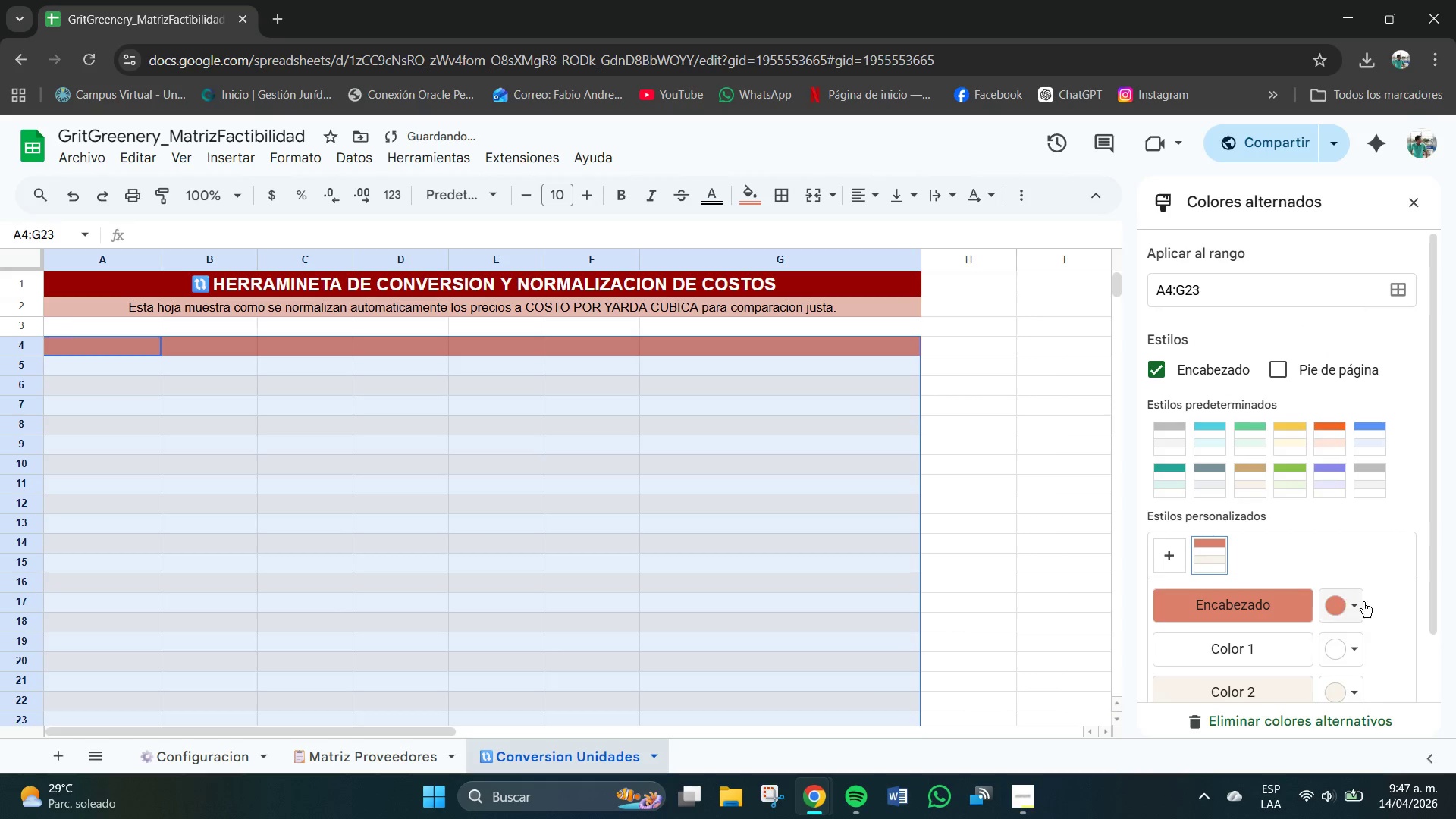 
wait(6.16)
 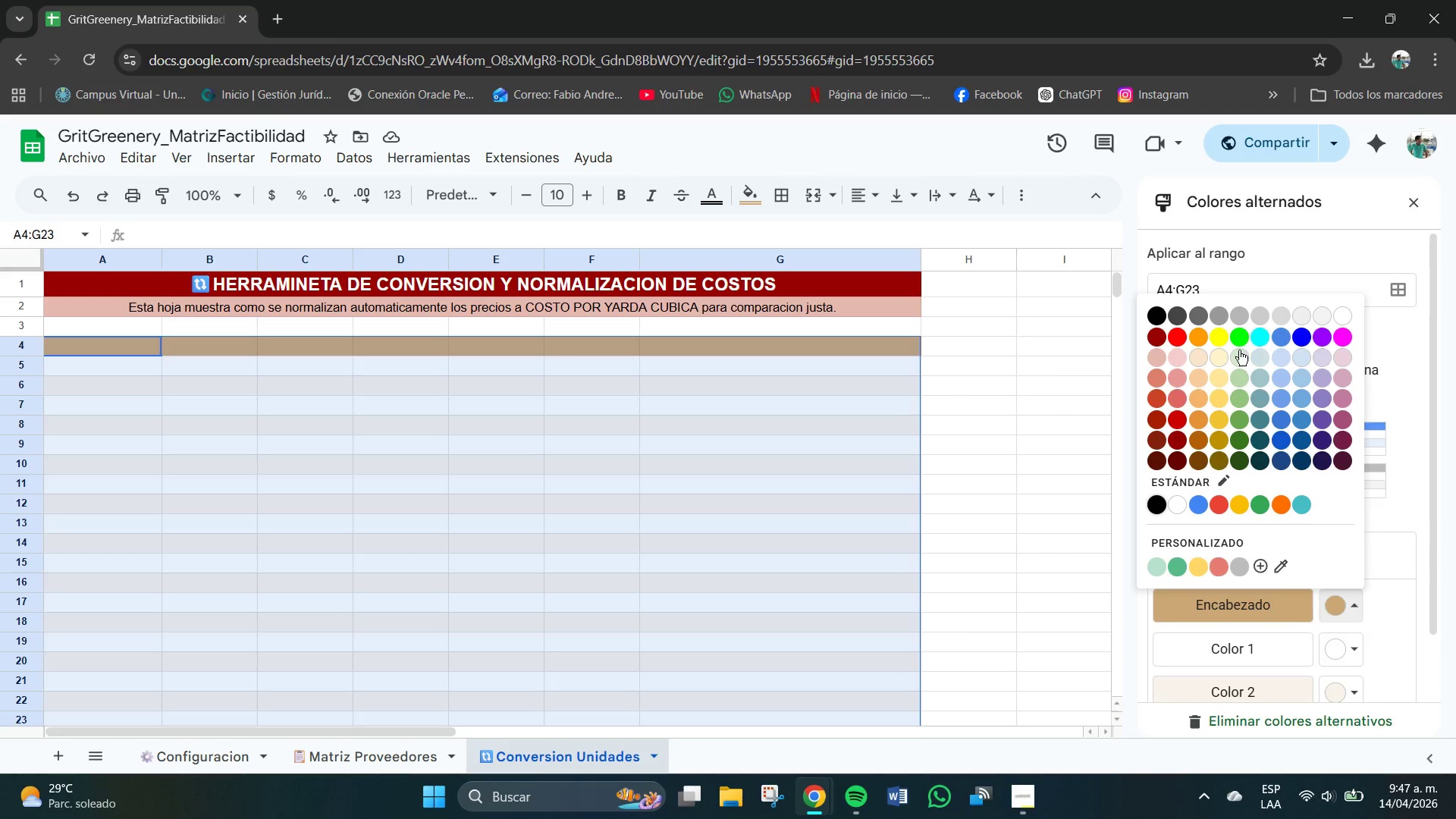 
left_click([1345, 601])
 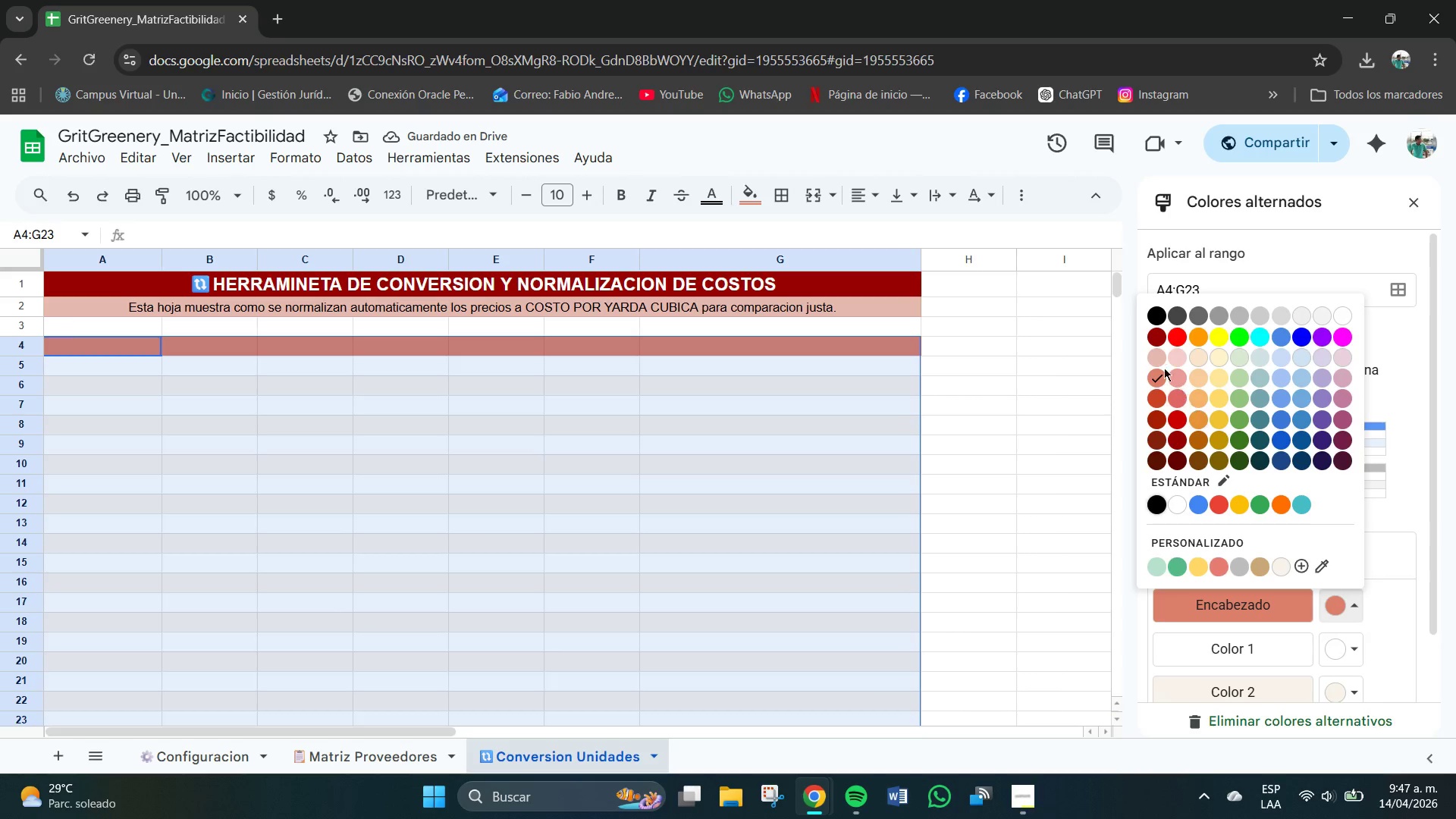 
left_click([1156, 353])
 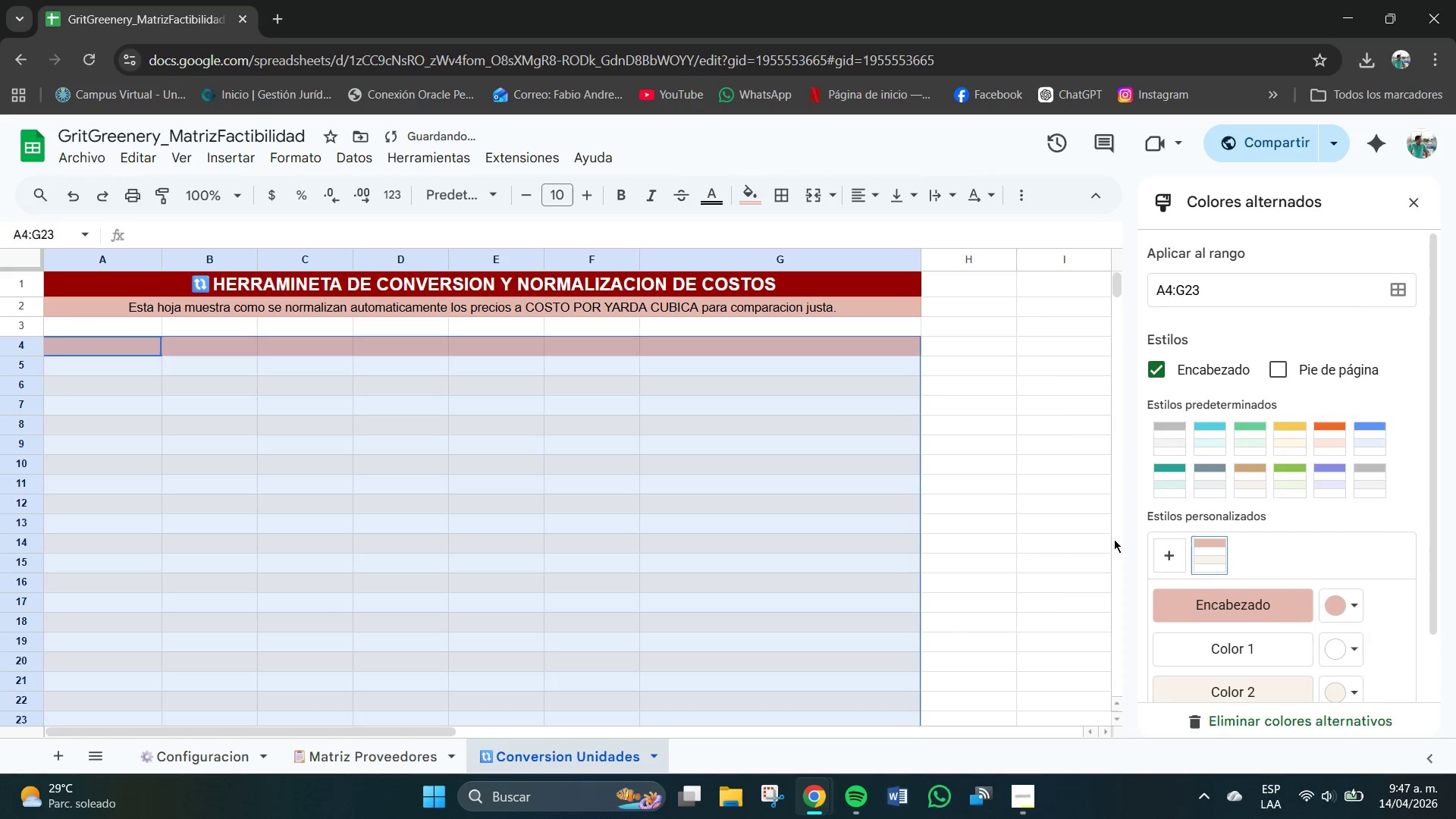 
left_click([1103, 539])
 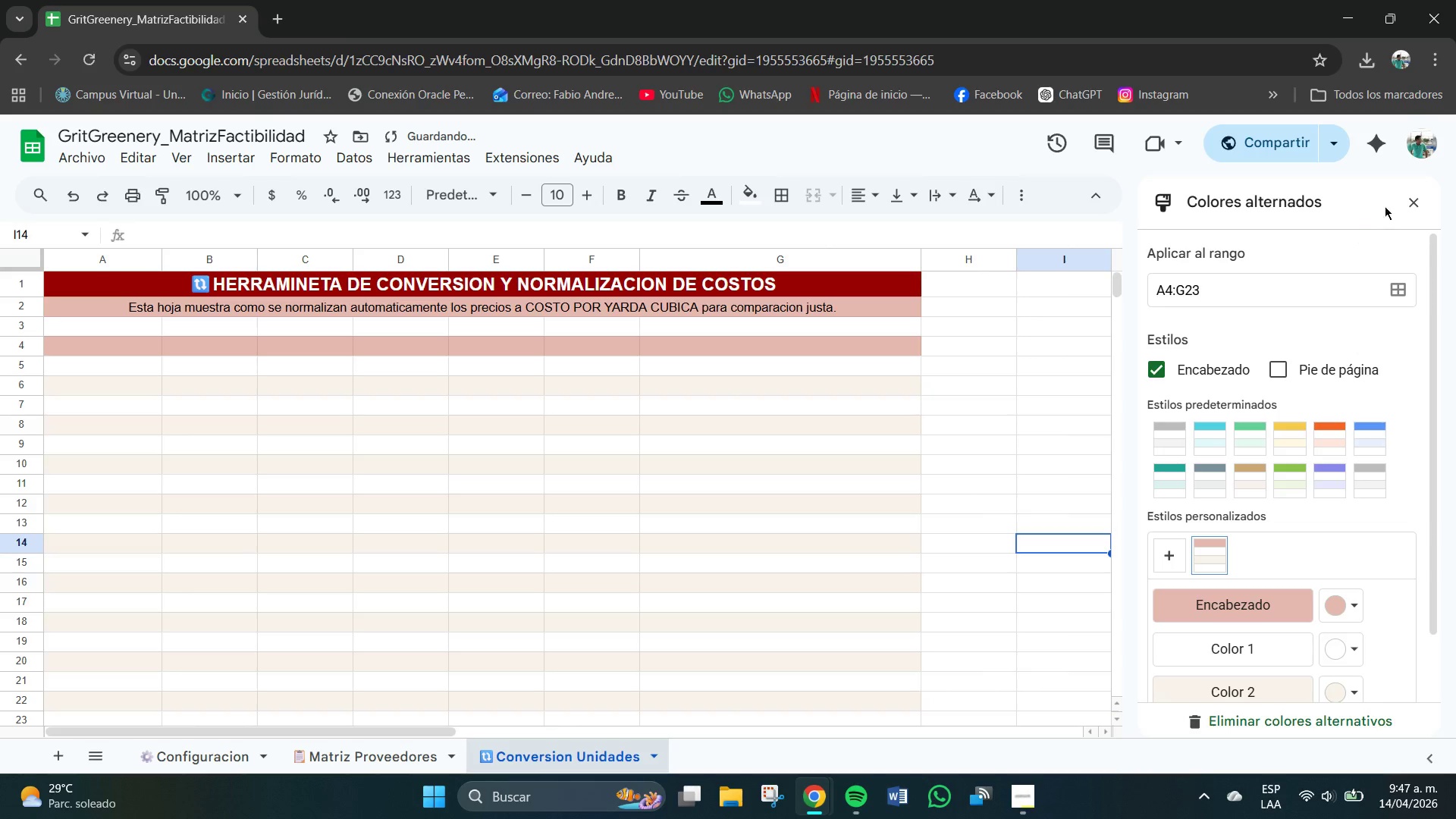 
left_click([1420, 202])
 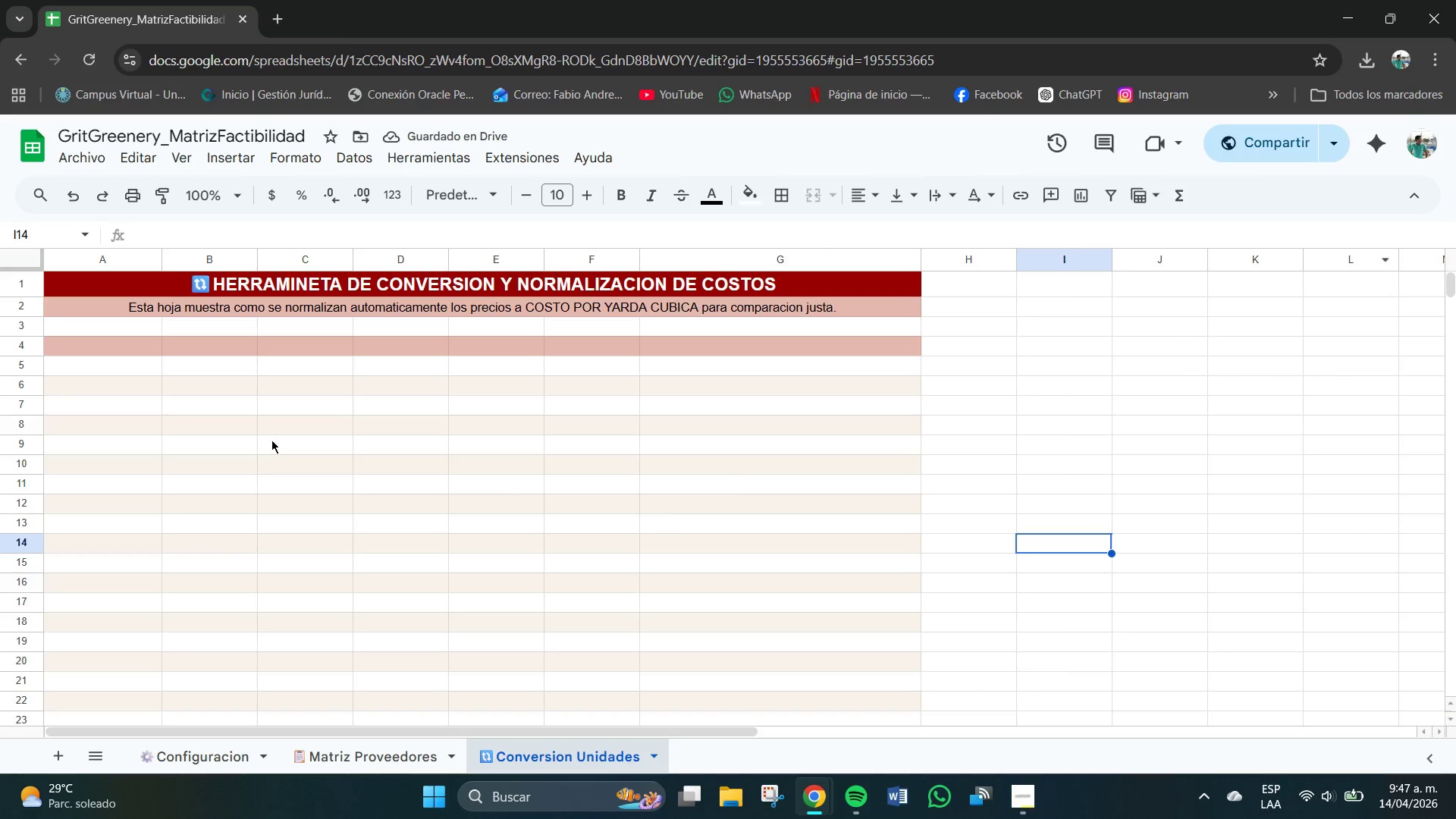 
scroll: coordinate [265, 438], scroll_direction: none, amount: 0.0
 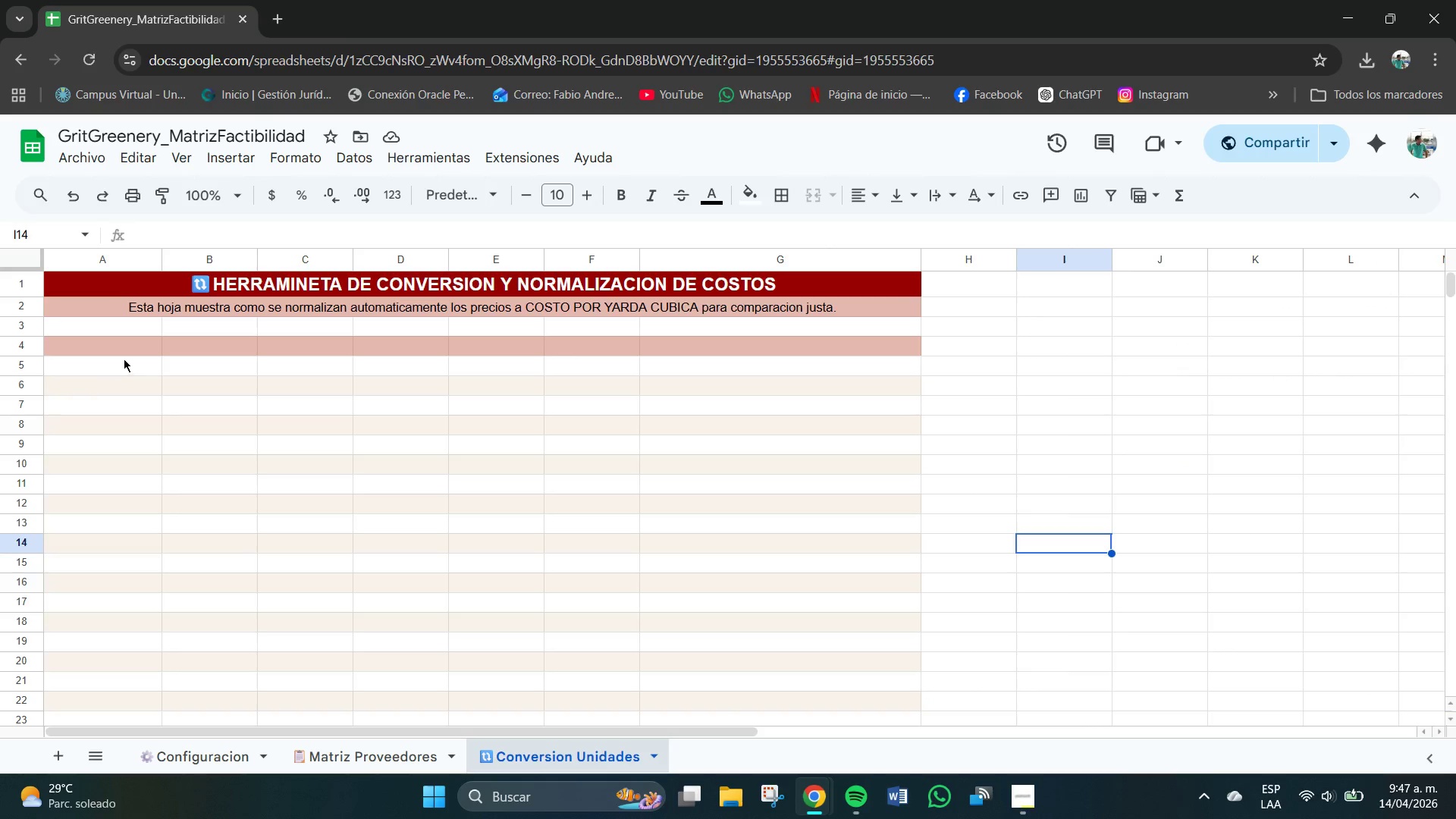 
left_click([118, 381])
 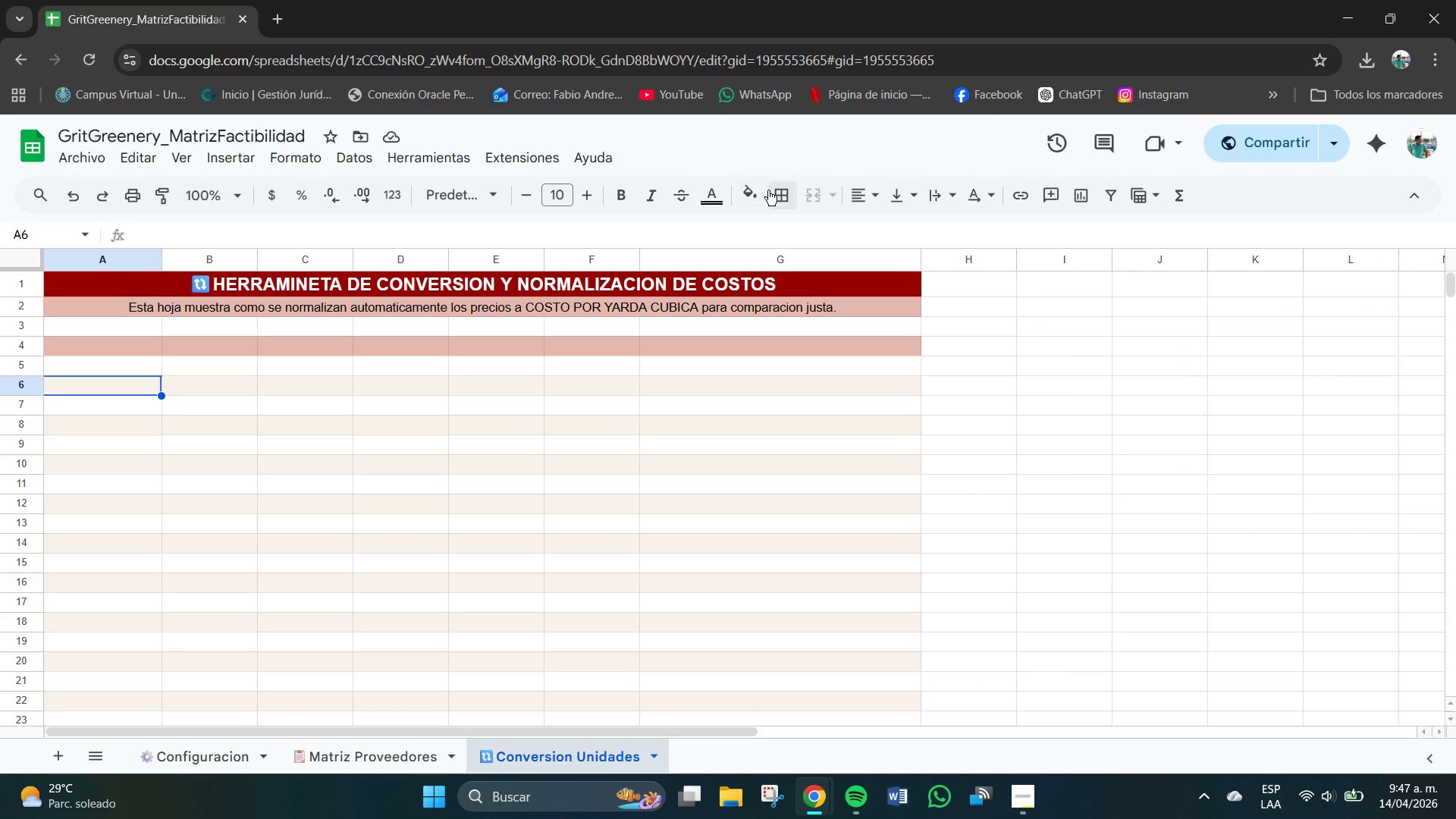 
left_click([757, 190])
 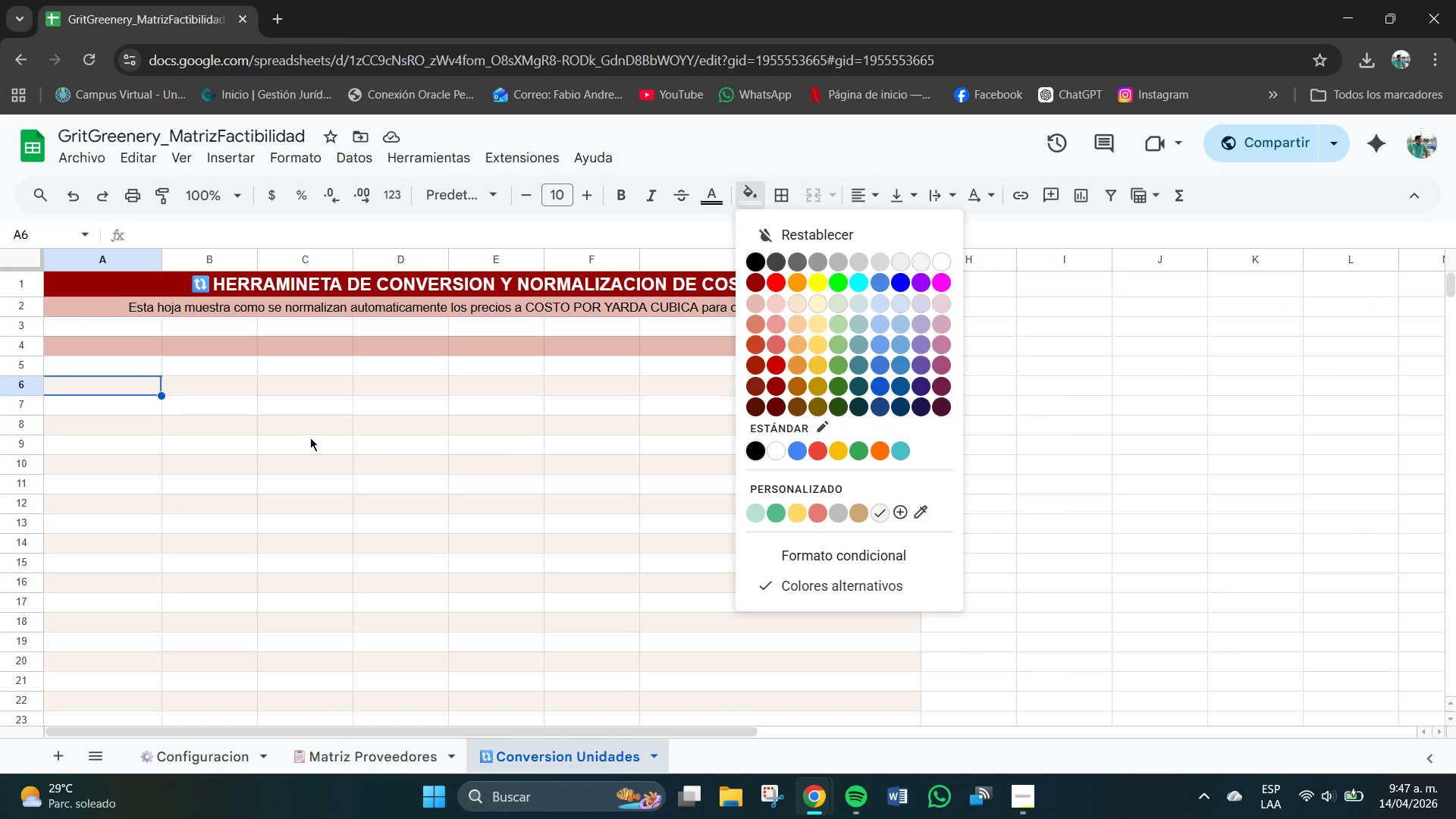 
left_click([146, 343])
 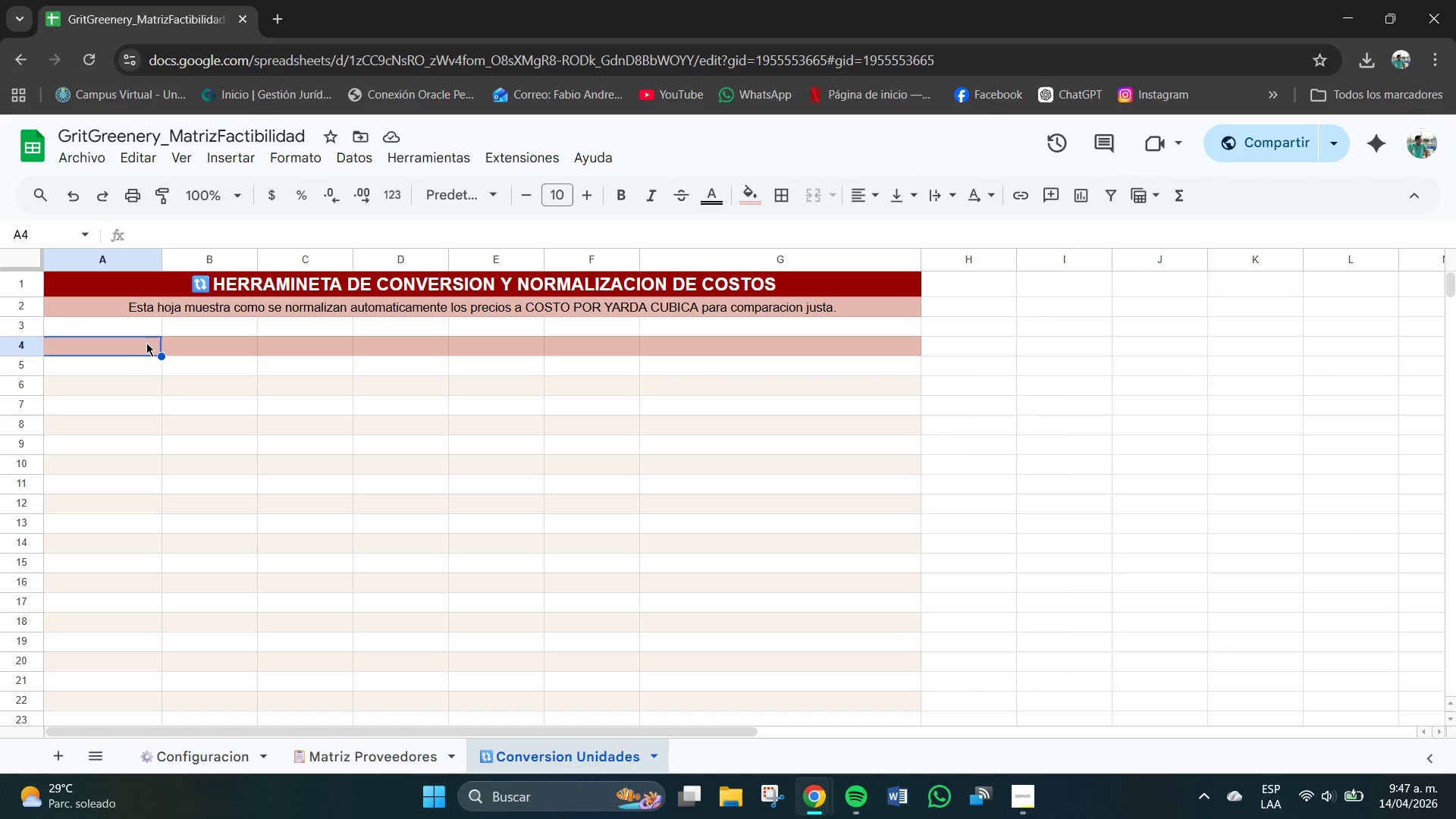 
left_click_drag(start_coordinate=[148, 344], to_coordinate=[864, 350])
 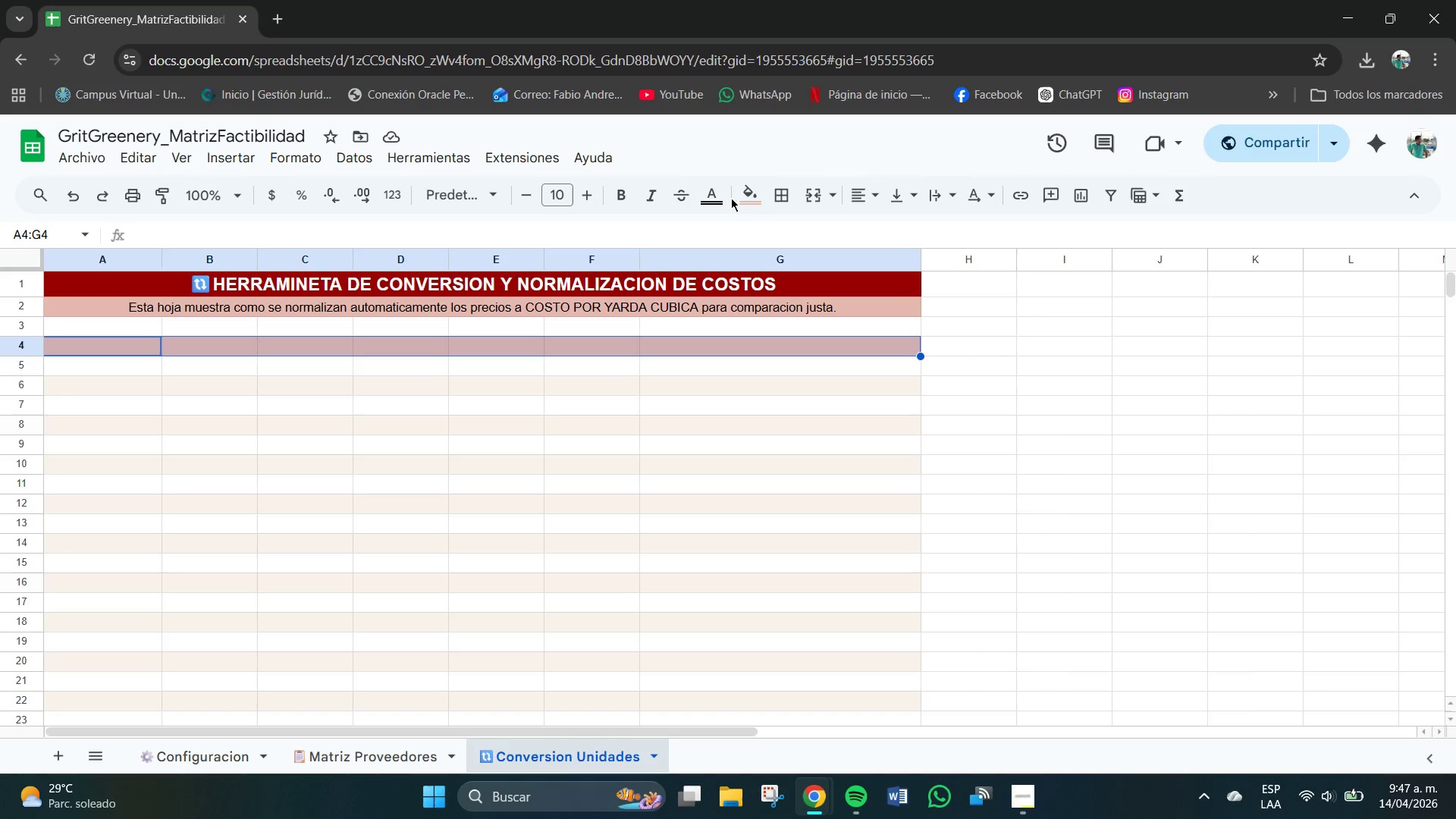 
left_click([758, 199])
 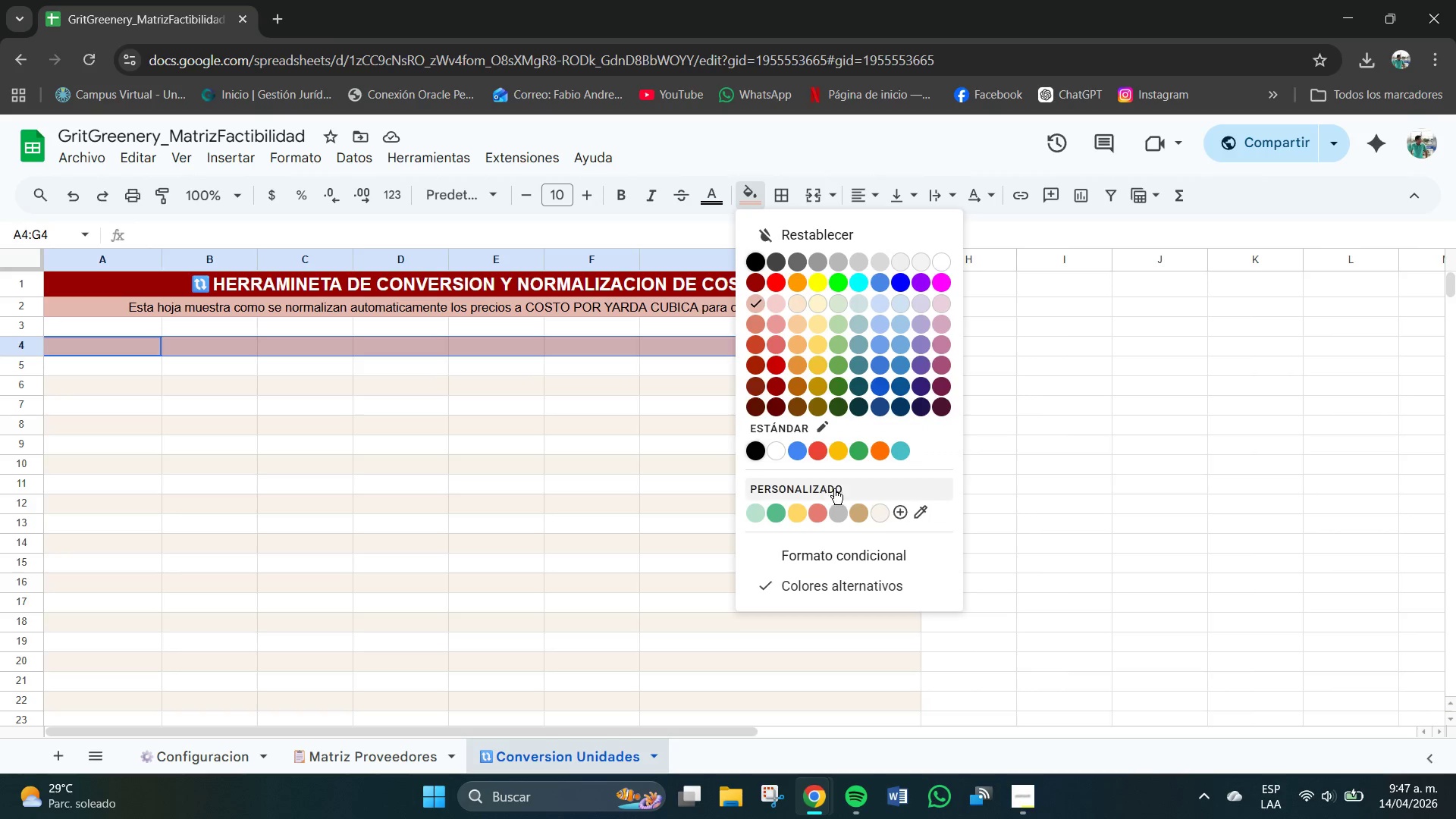 
left_click([882, 508])
 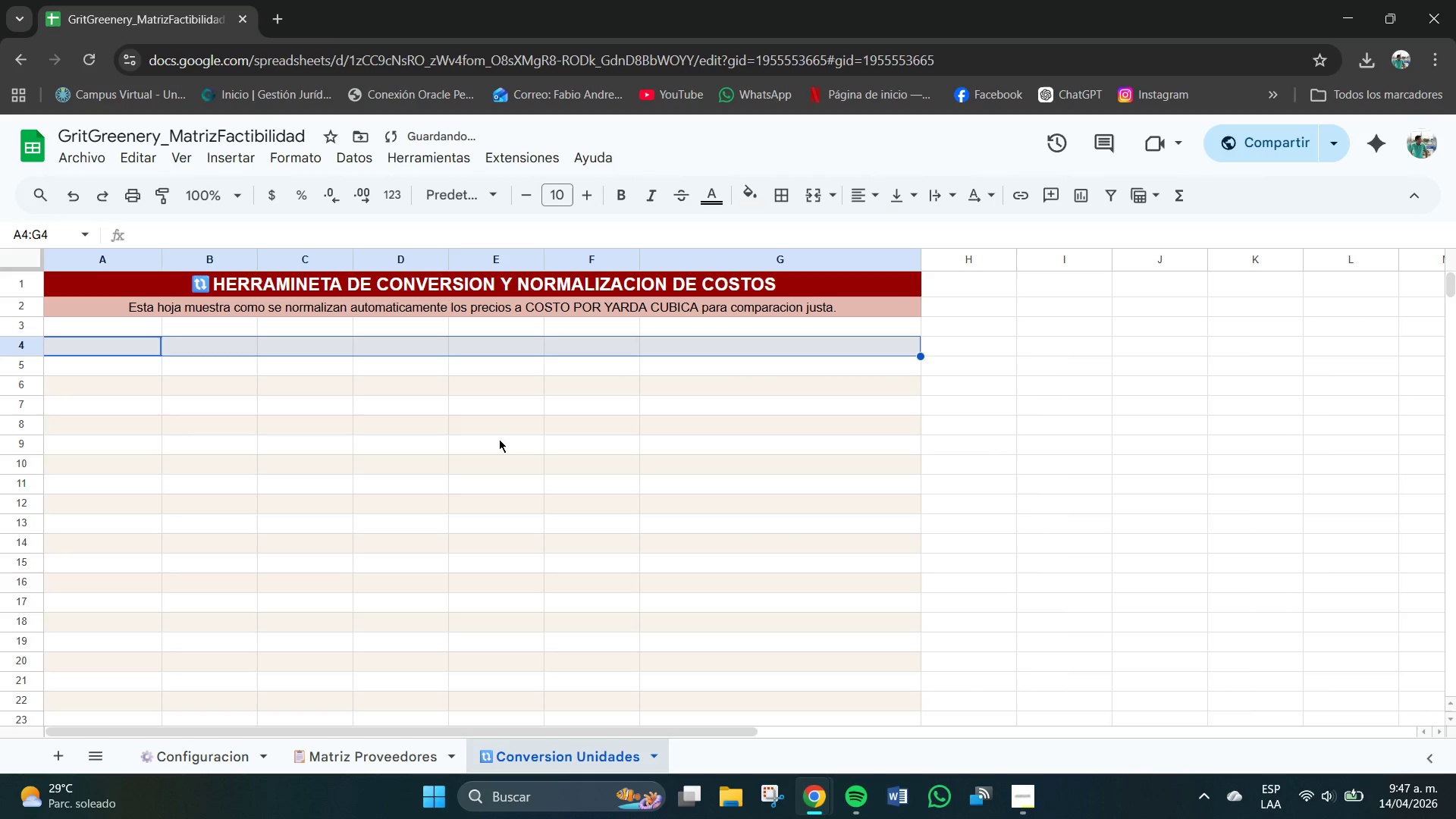 
left_click([460, 433])
 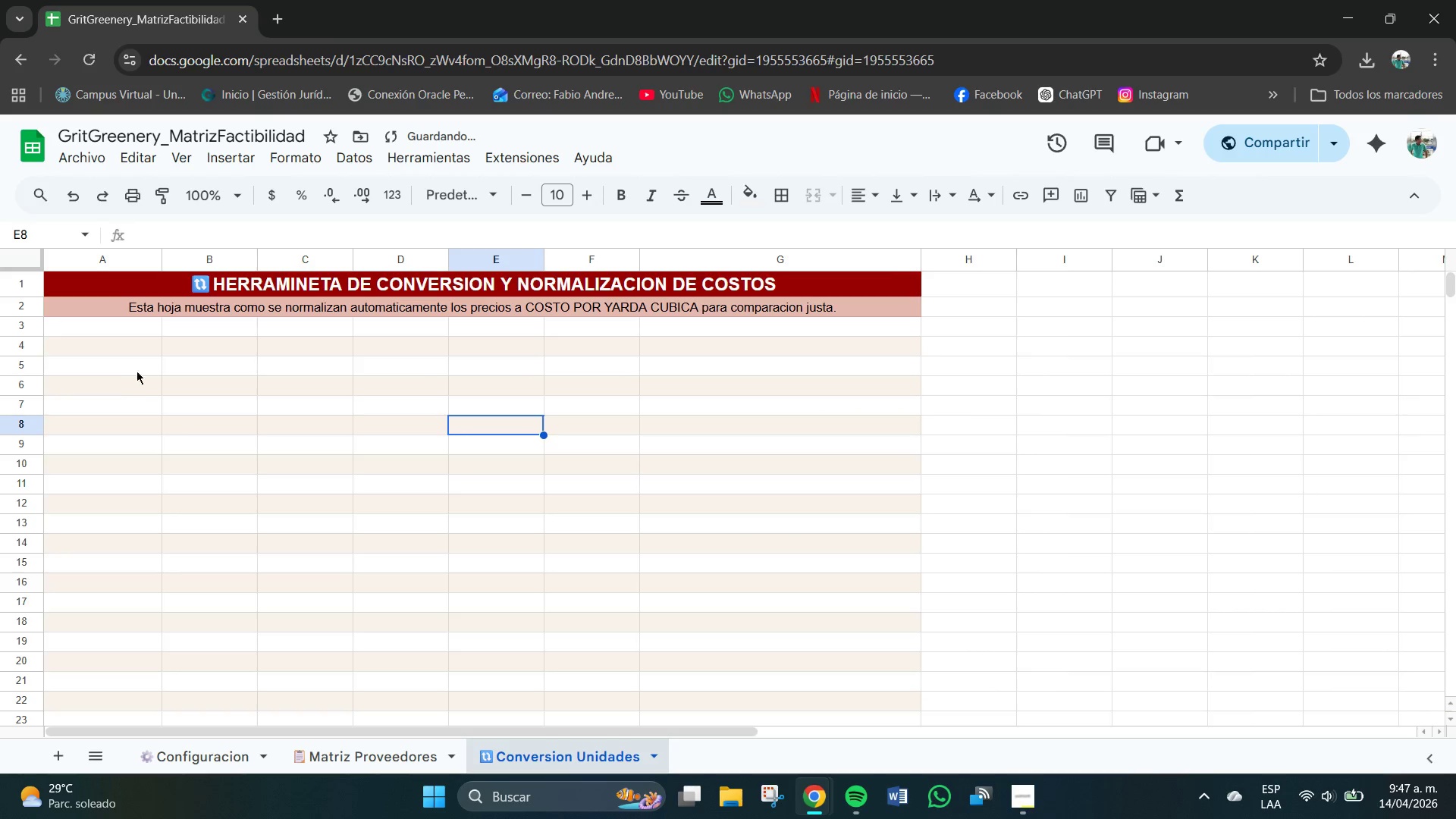 
left_click([111, 353])
 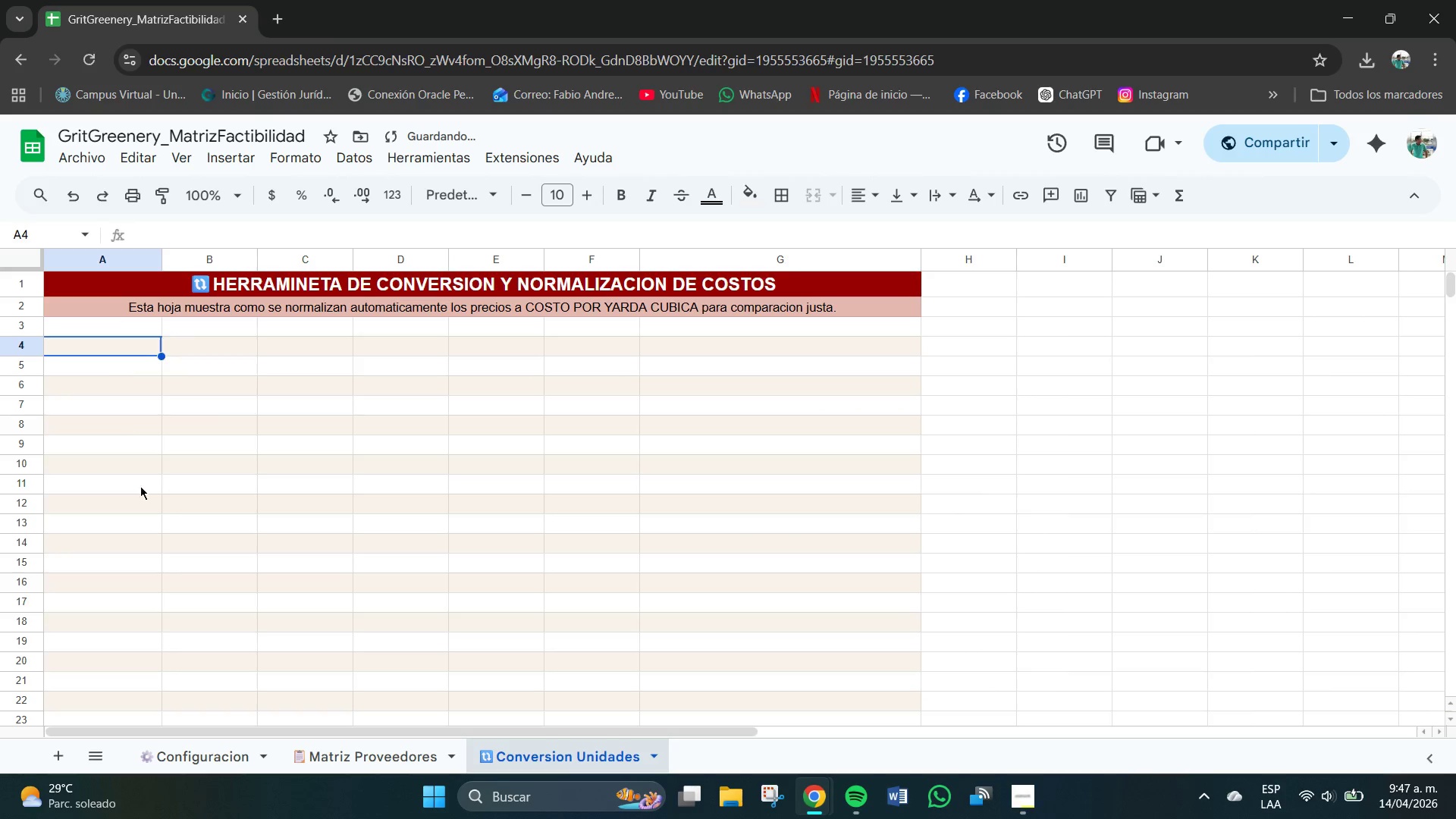 
scroll: coordinate [143, 497], scroll_direction: up, amount: 2.0
 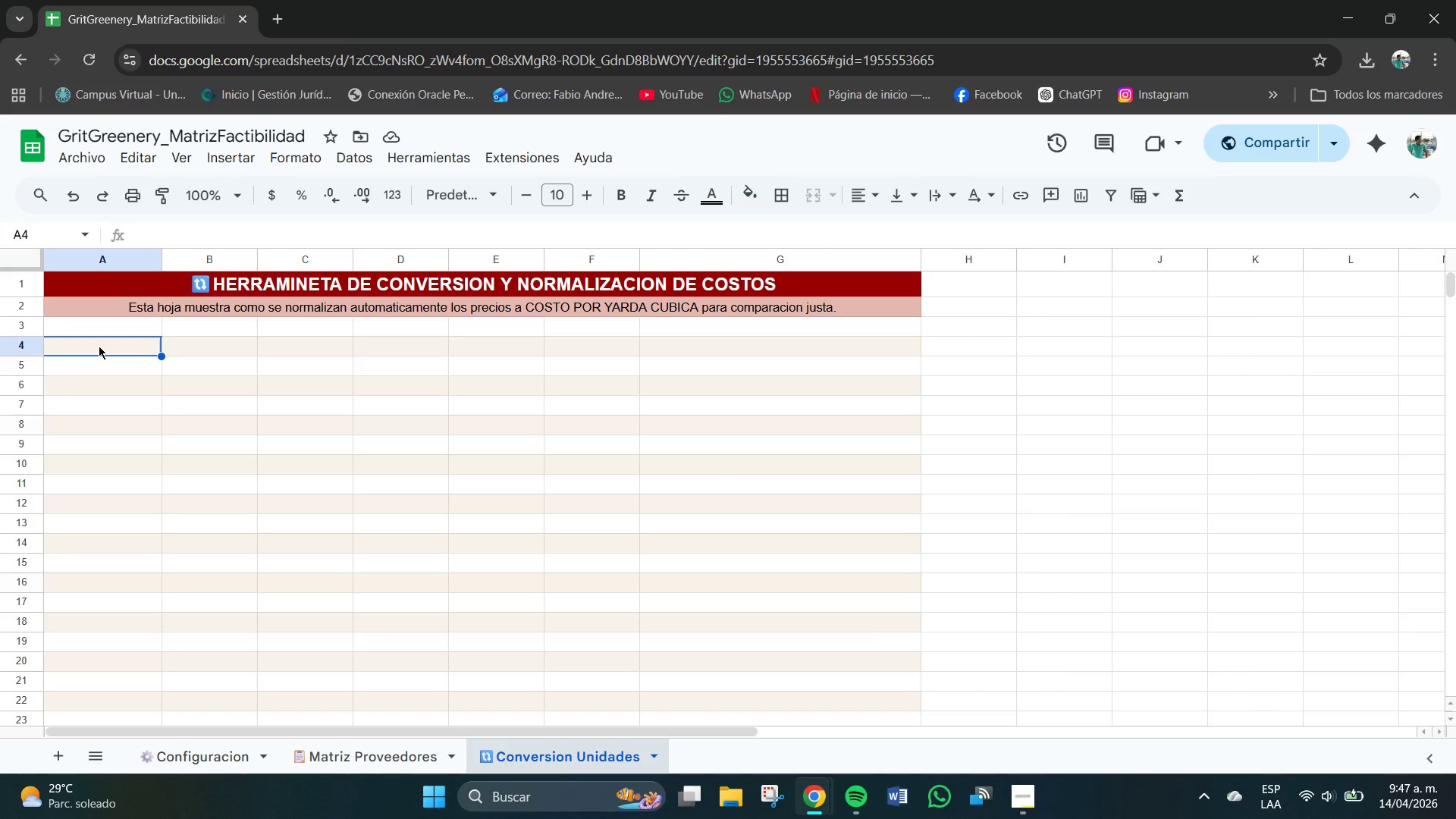 
key(Shift+0)
 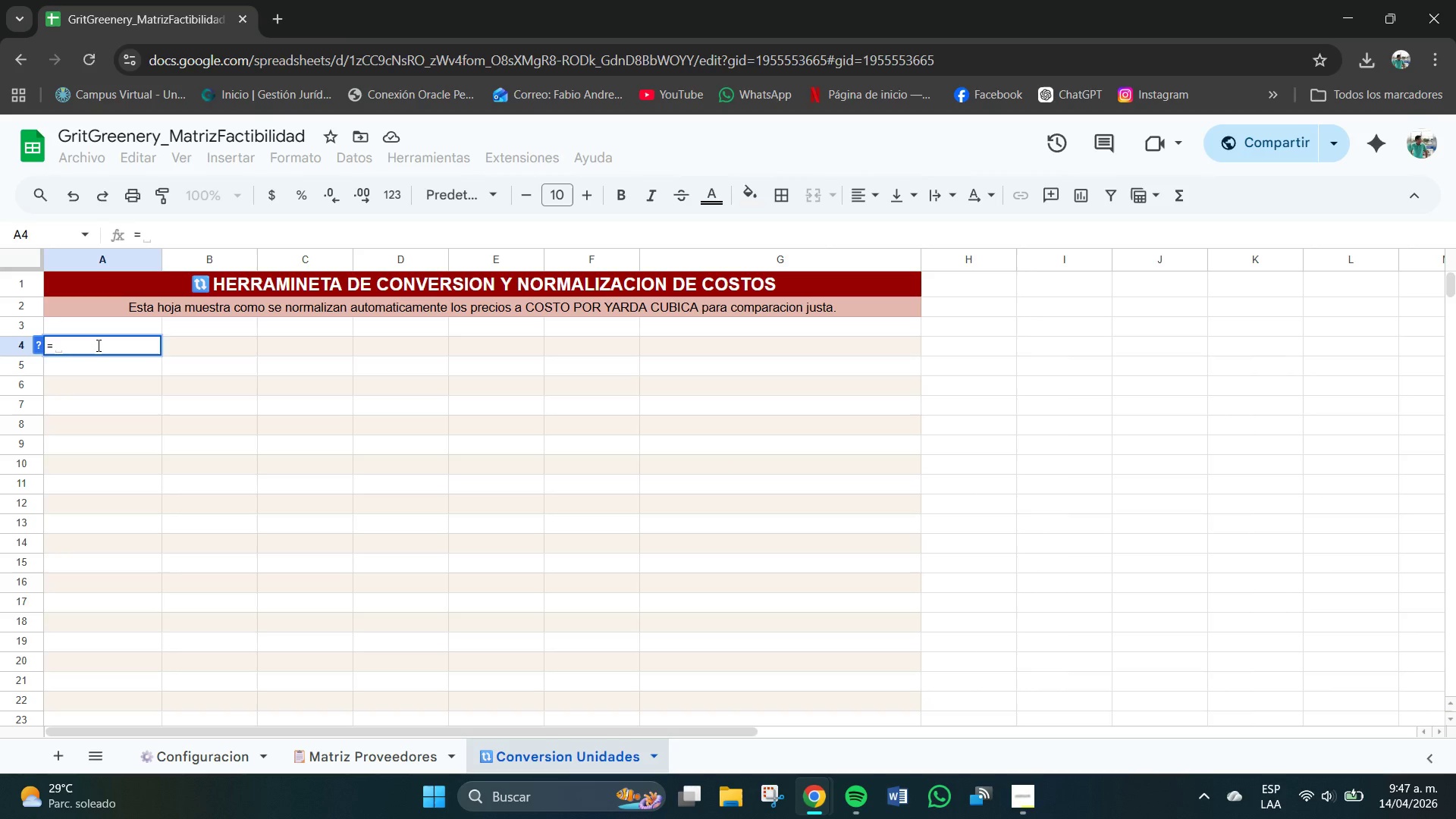 
hold_key(key=MetaLeft, duration=0.67)
 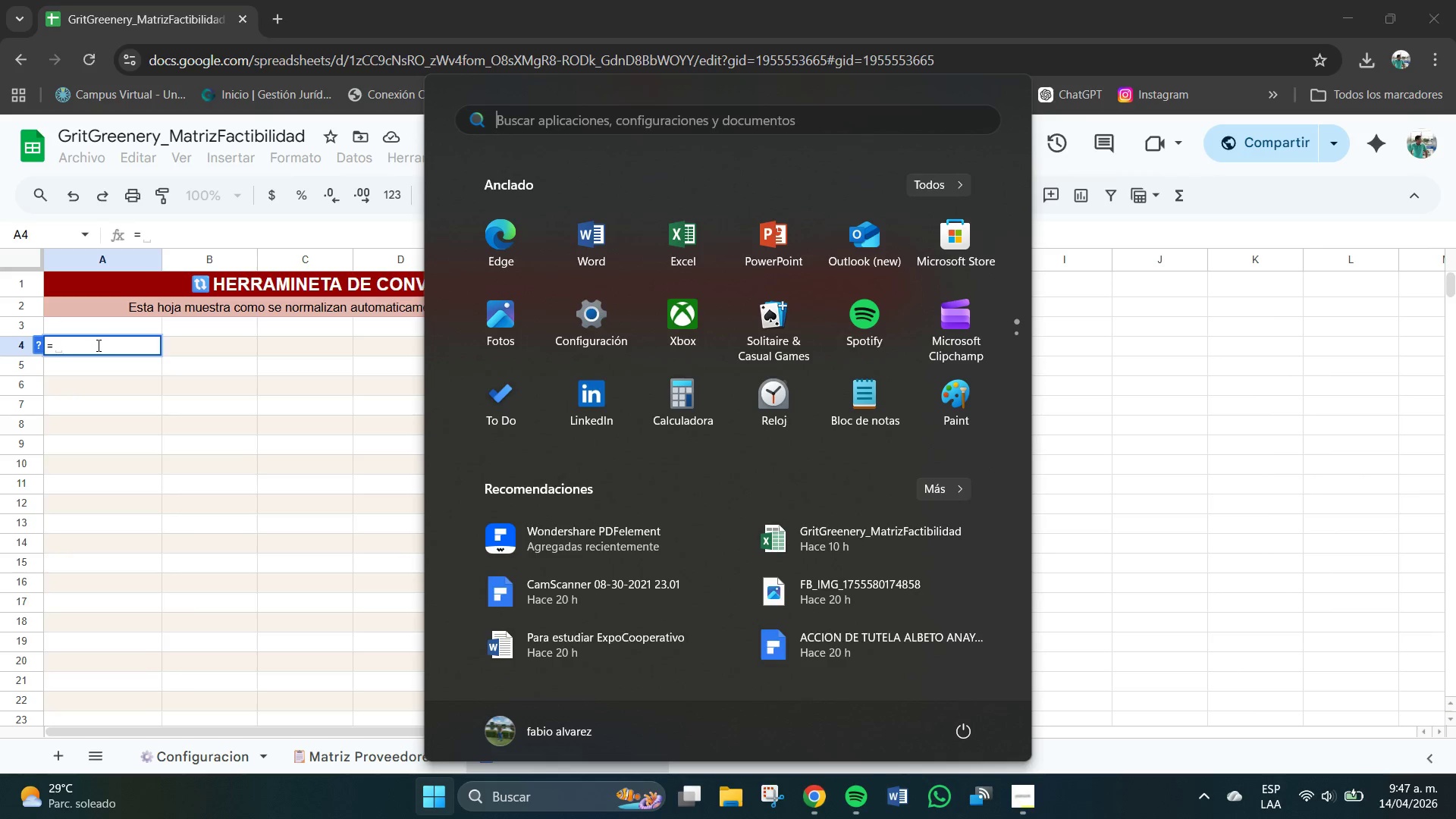 
left_click([99, 346])
 